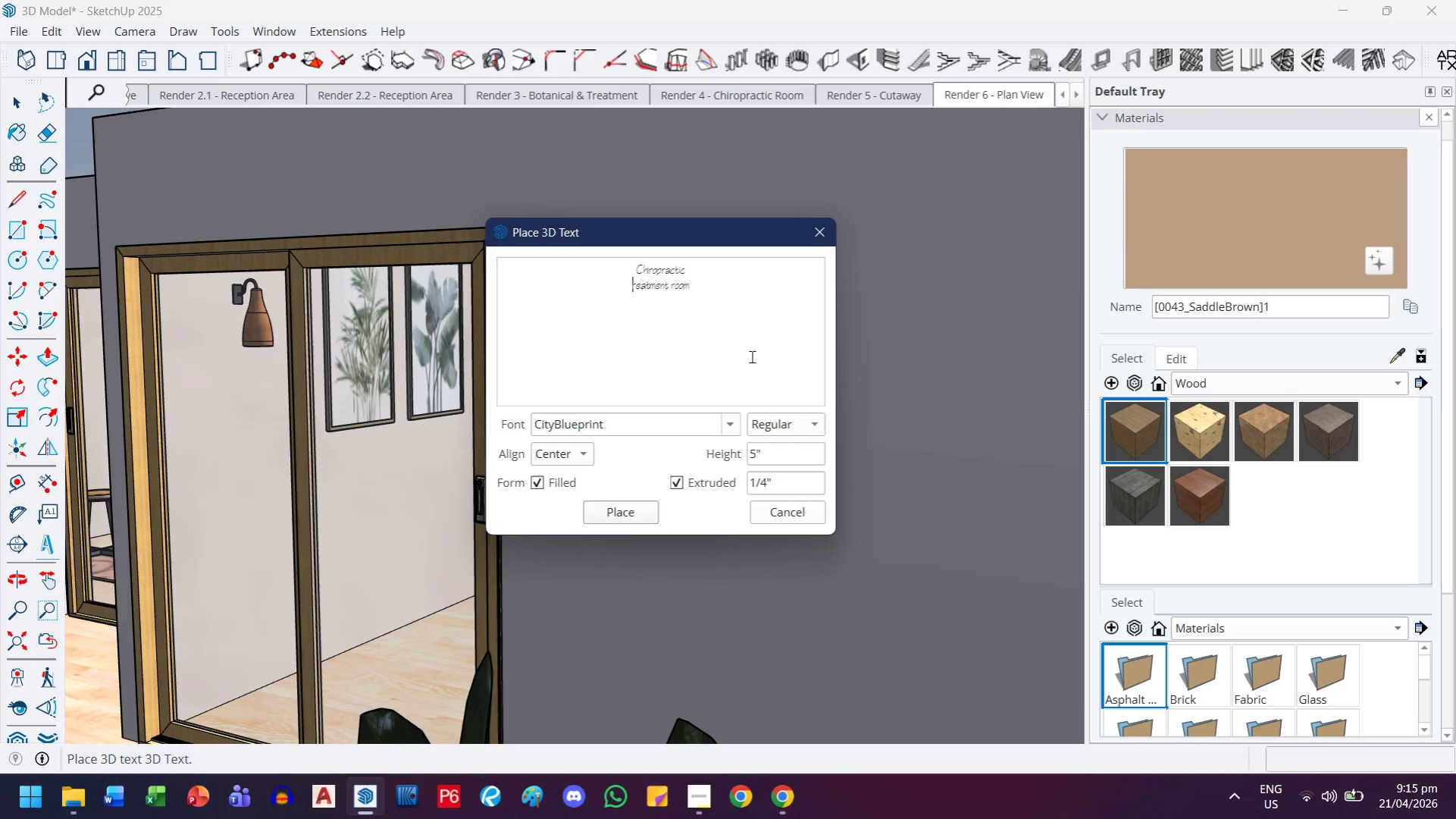 
key(Shift+ShiftLeft)
 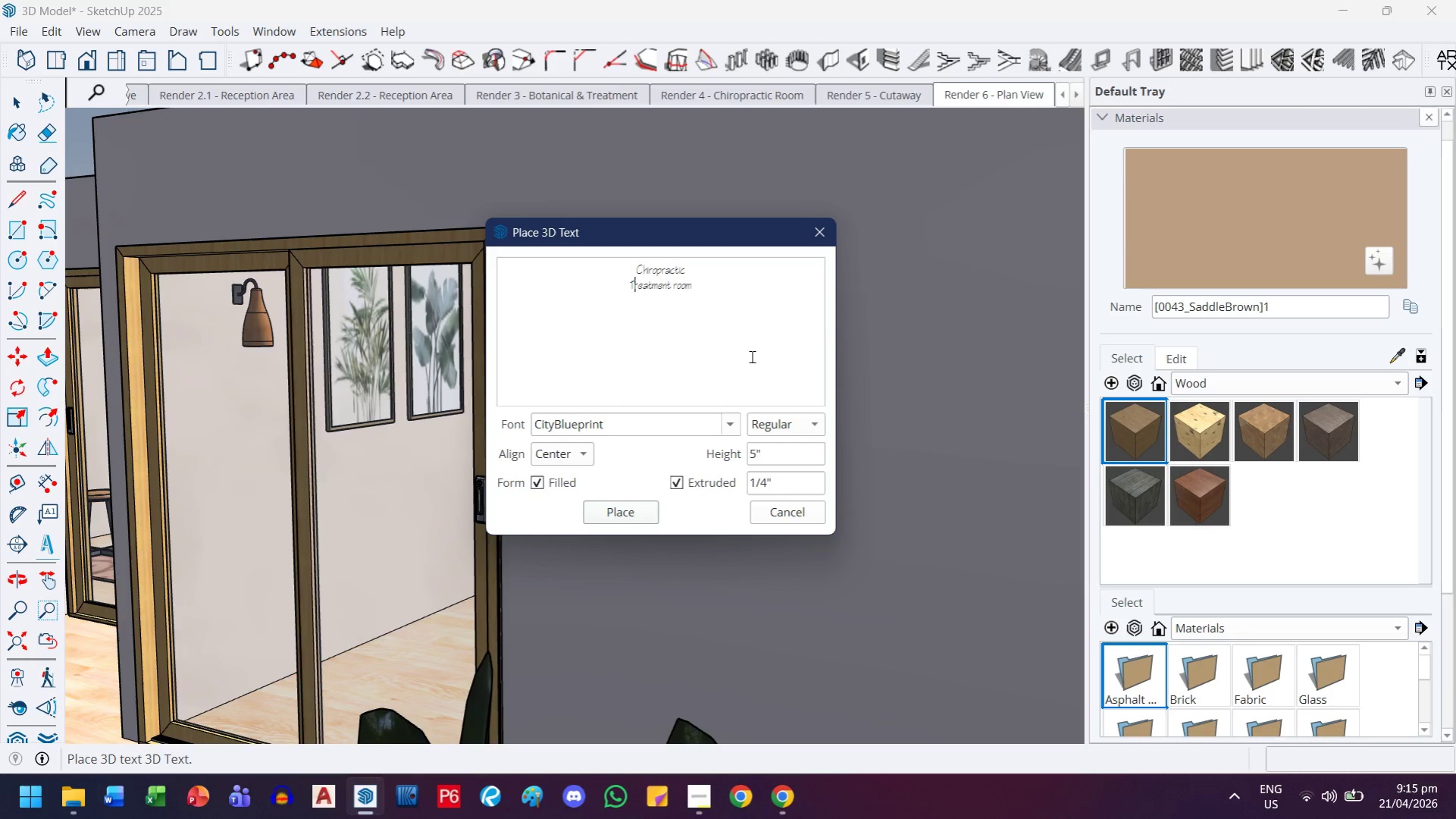 
key(Shift+T)
 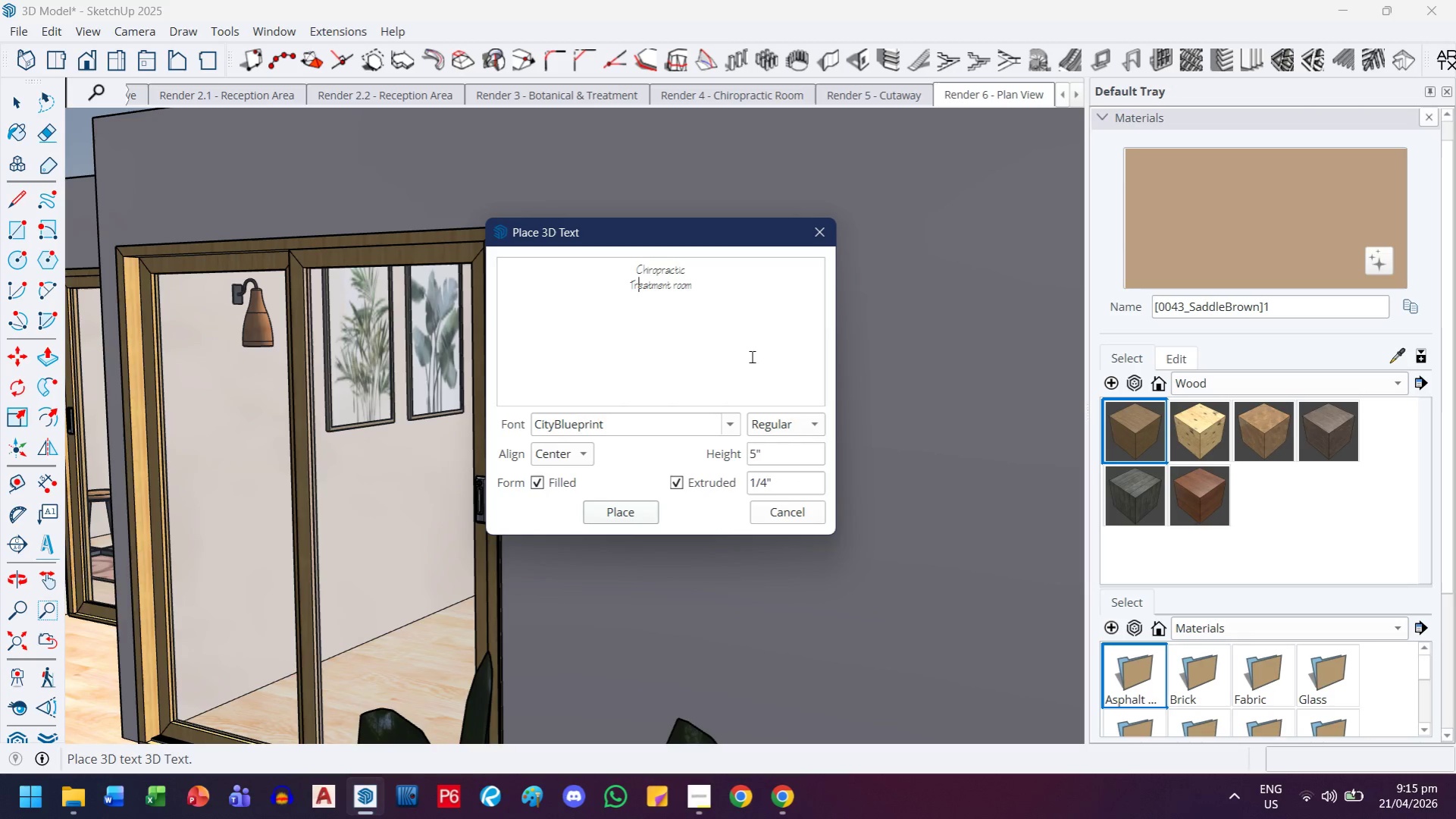 
hold_key(key=ArrowRight, duration=0.8)
 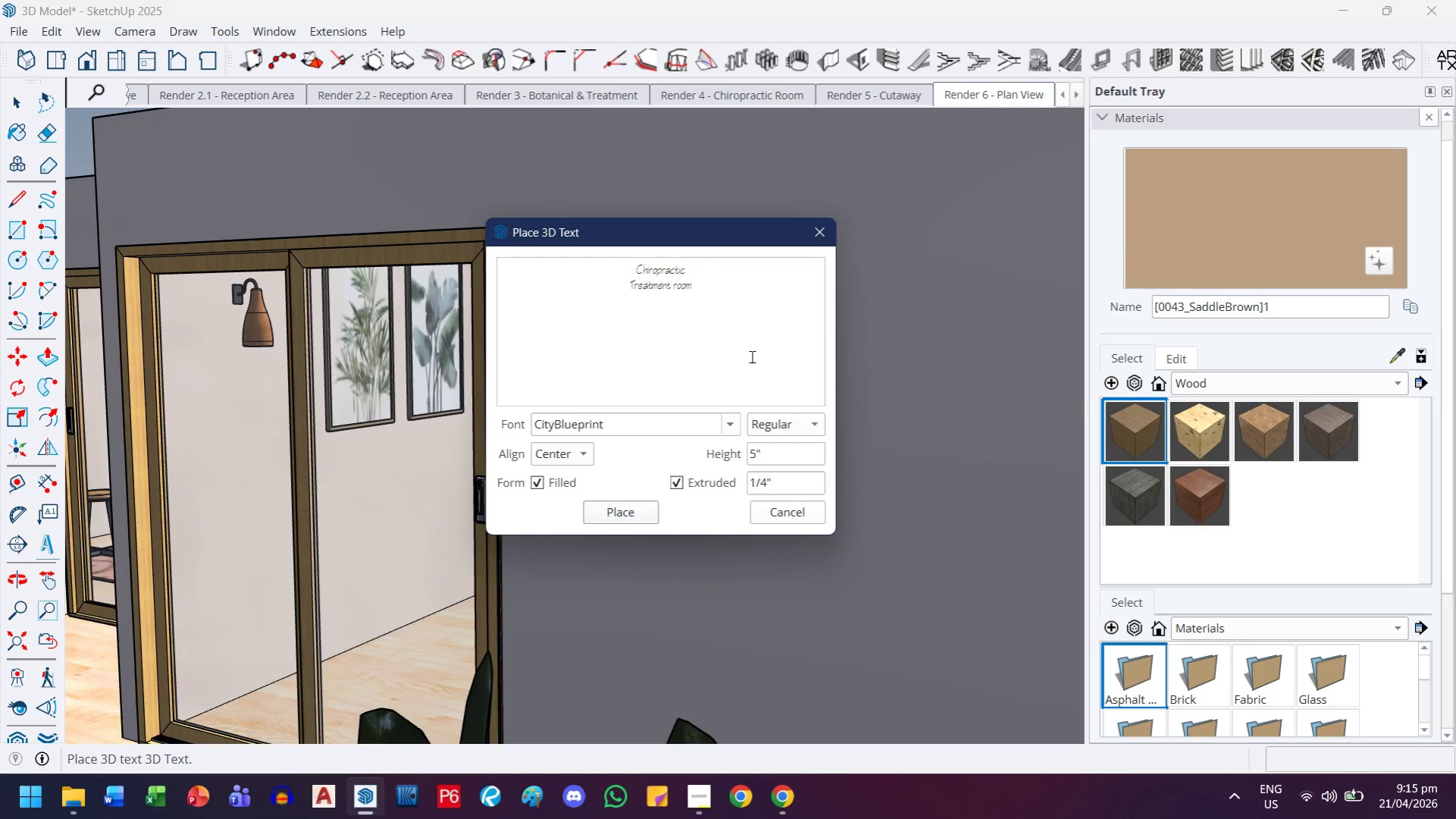 
key(Backspace)
 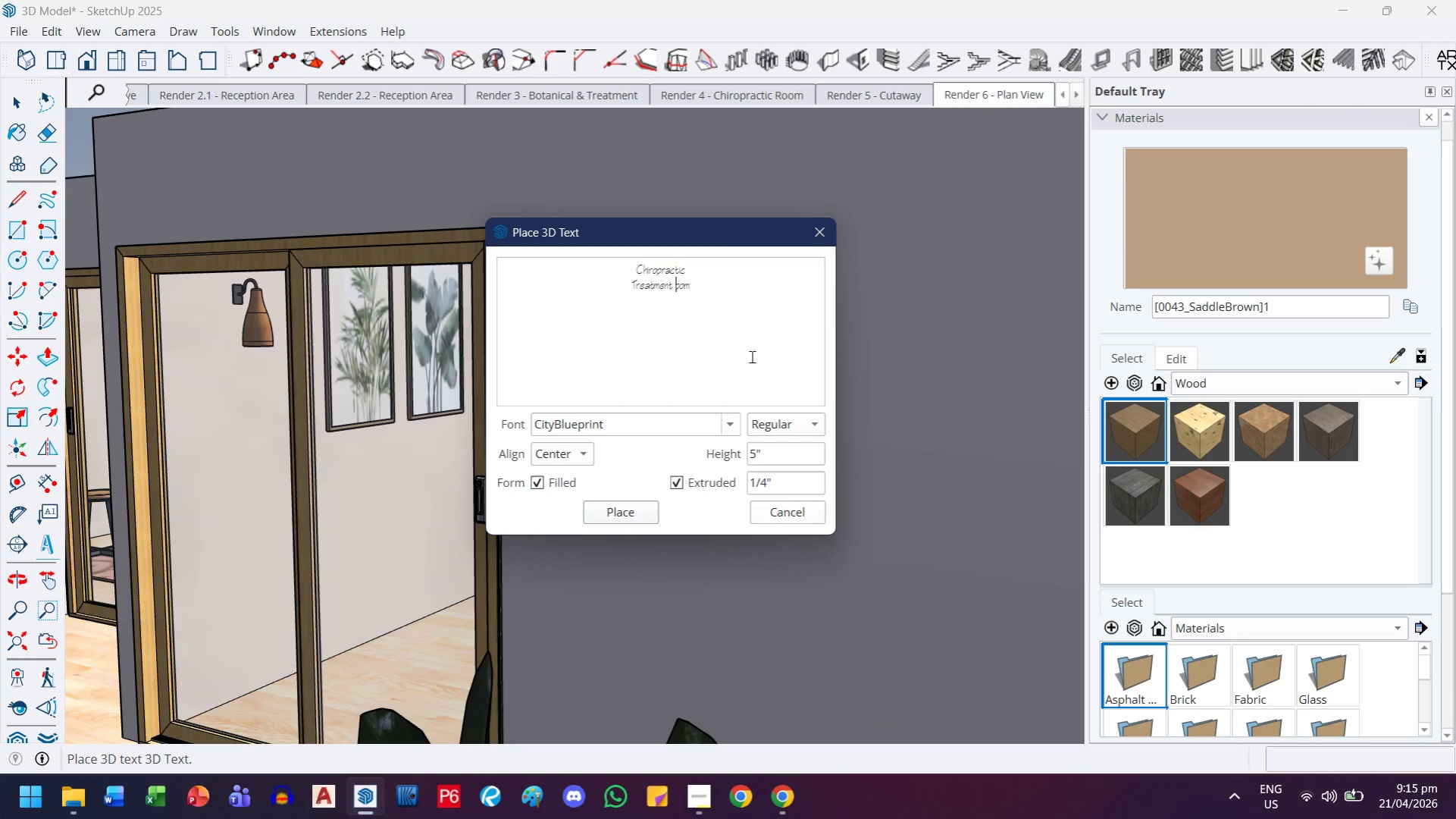 
key(Shift+ShiftLeft)
 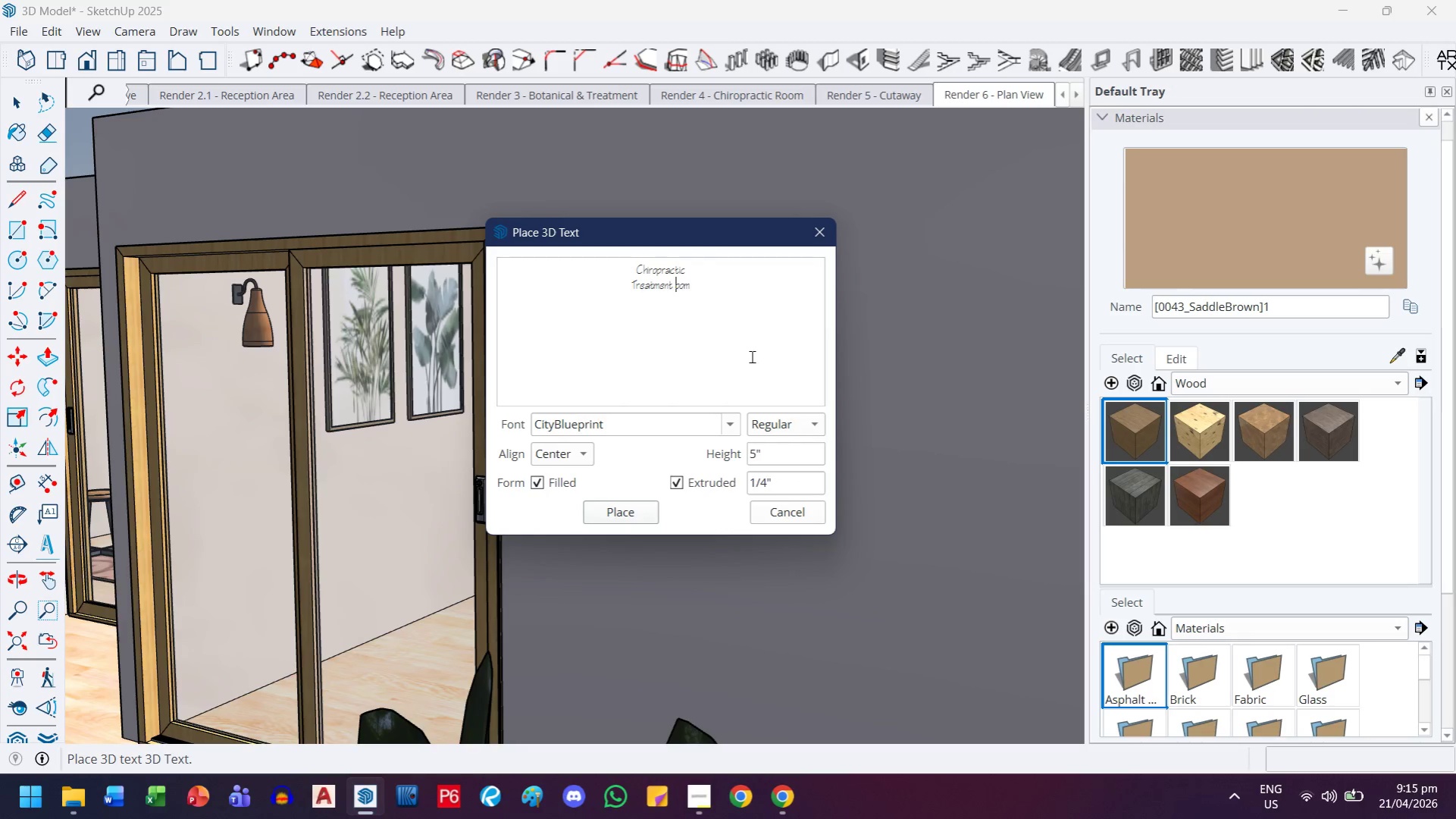 
key(Shift+R)
 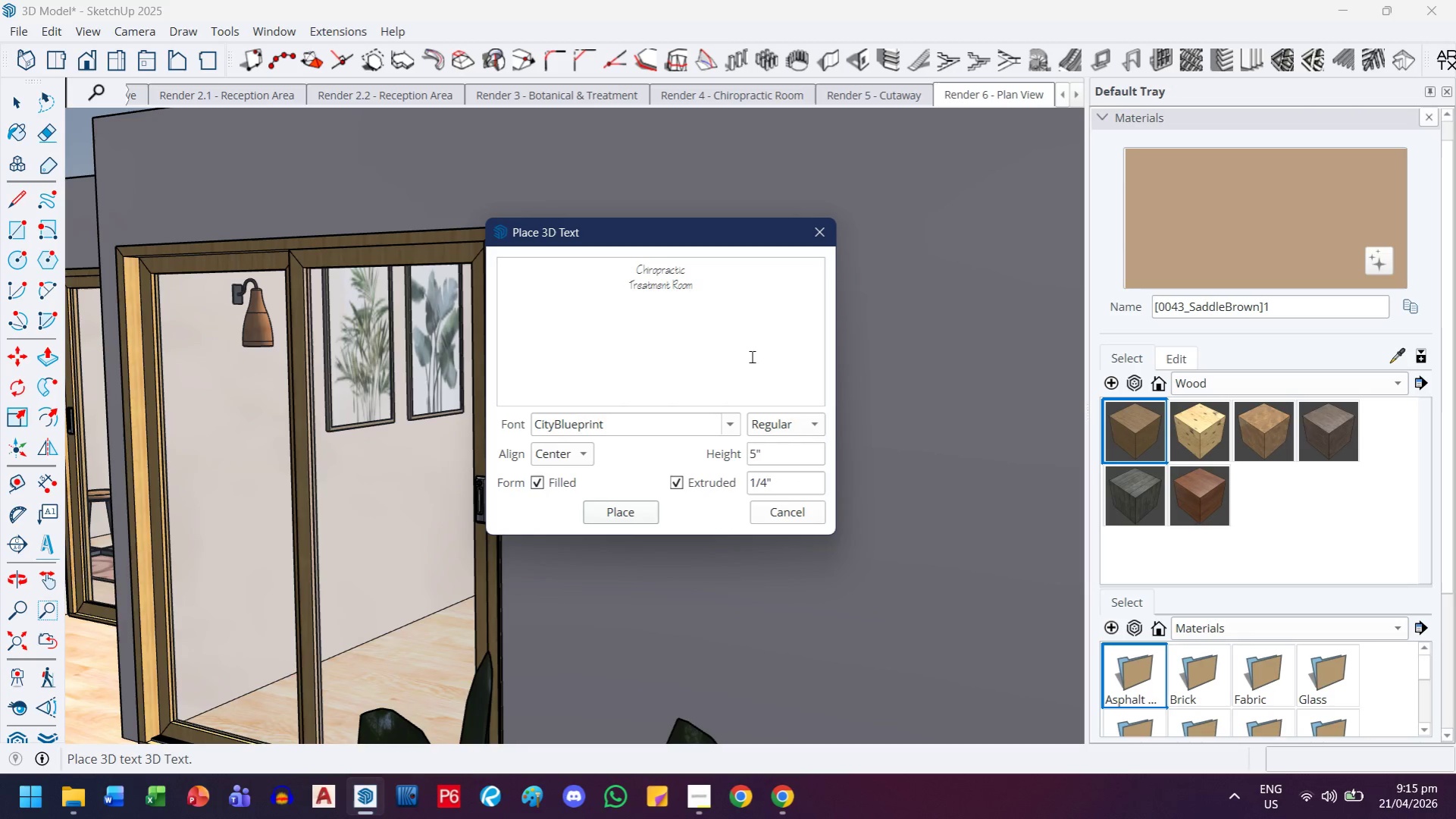 
key(Control+ControlLeft)
 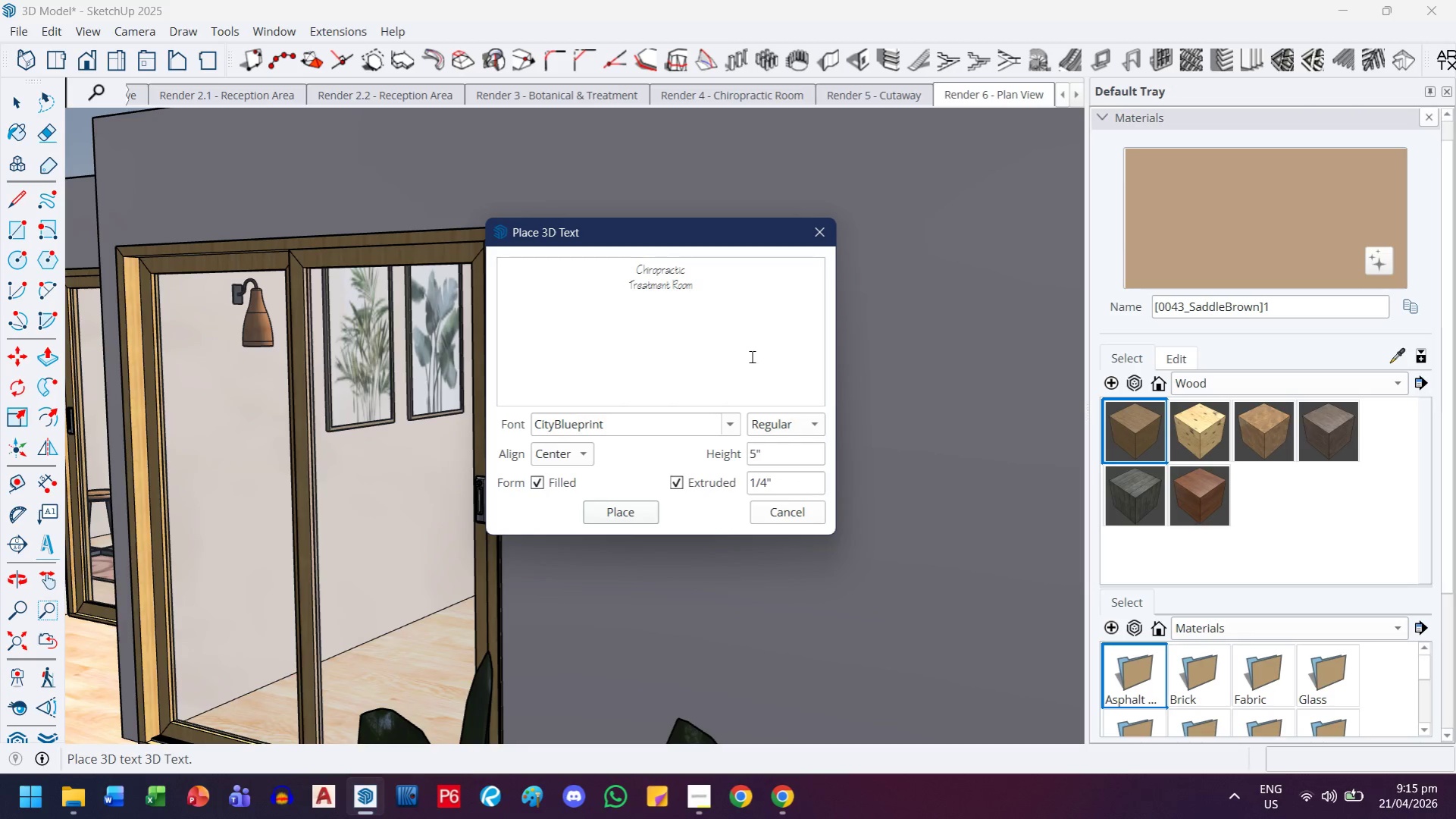 
key(Control+A)
 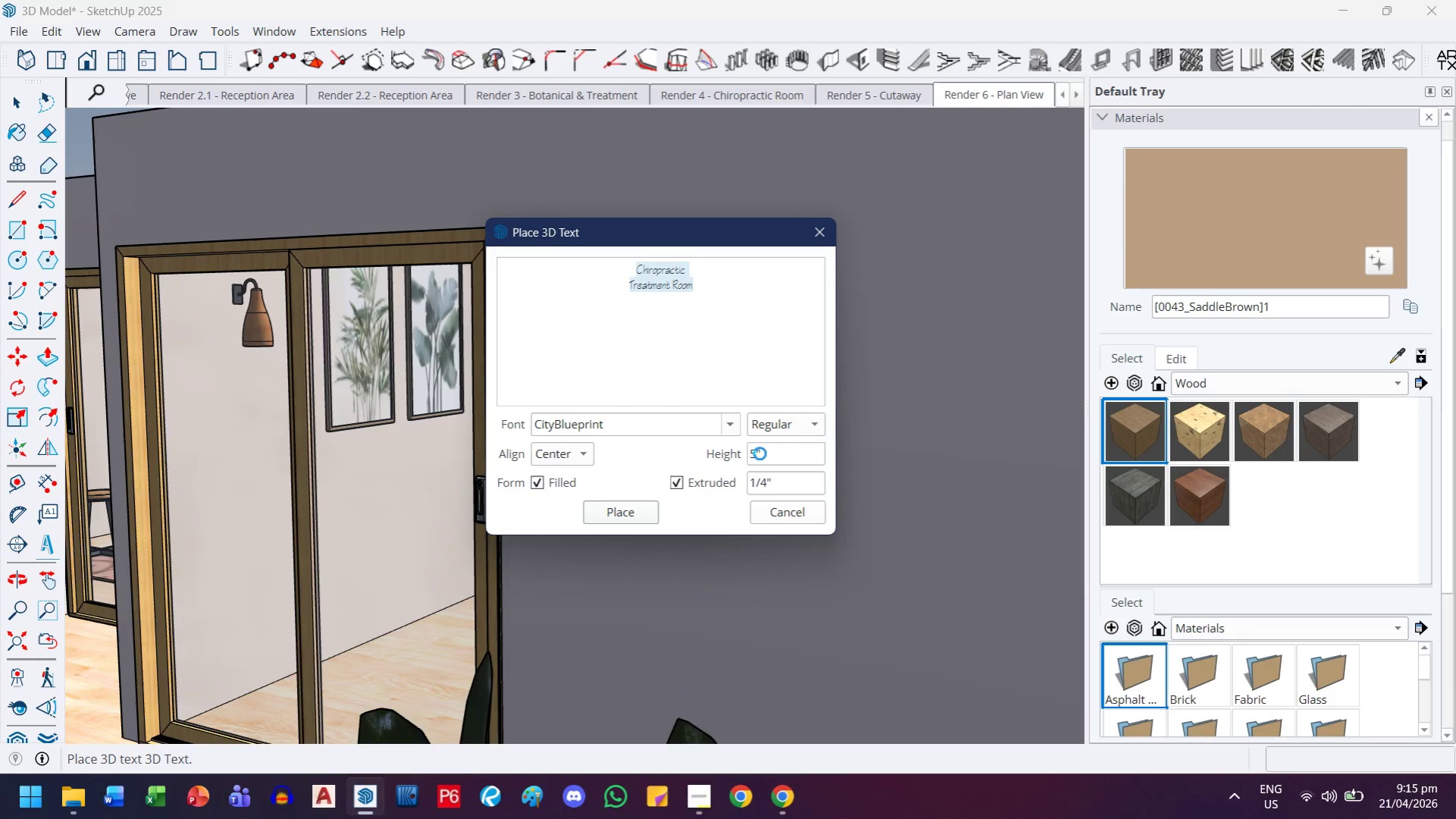 
left_click([765, 458])
 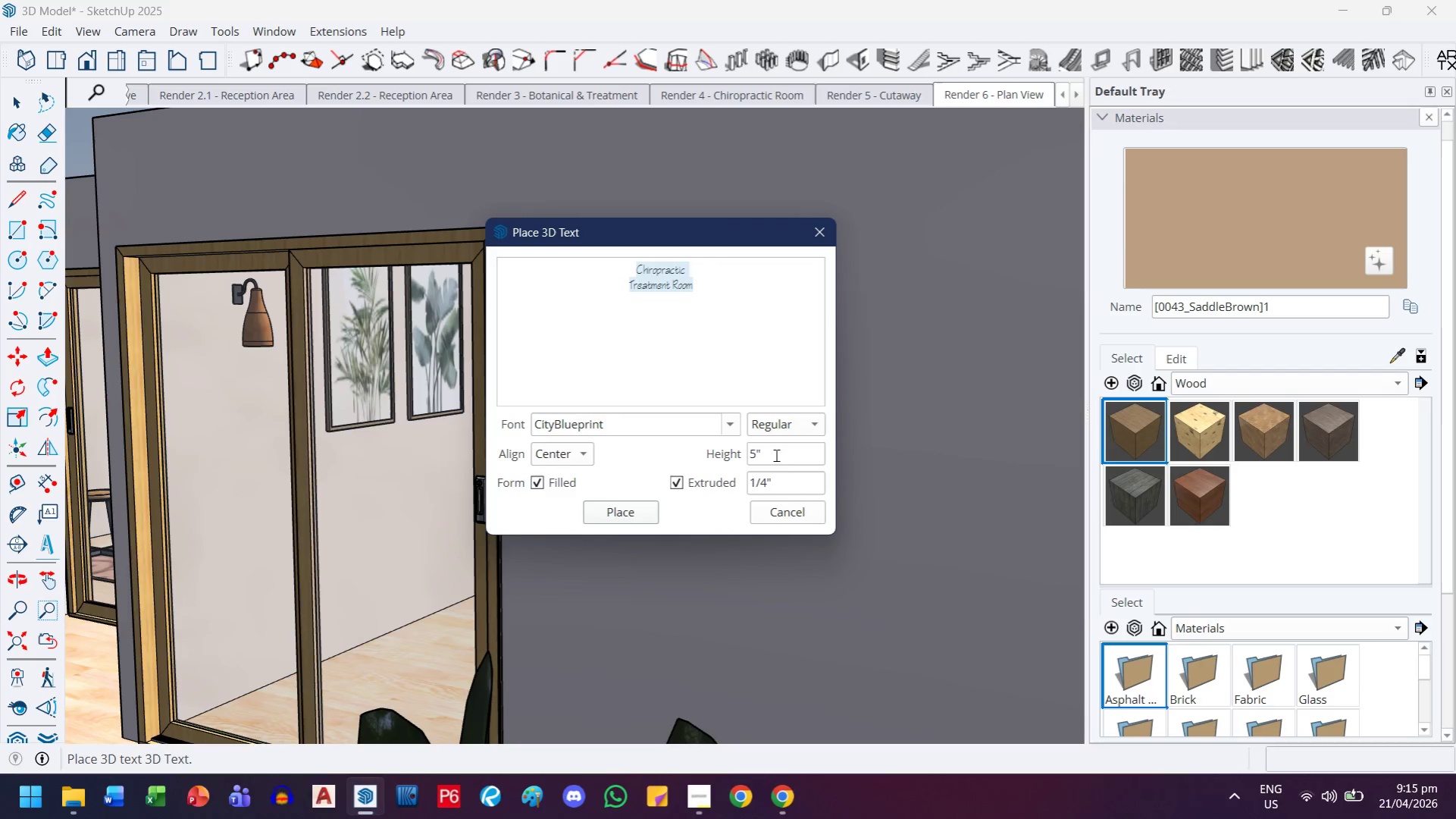 
left_click_drag(start_coordinate=[775, 455], to_coordinate=[746, 455])
 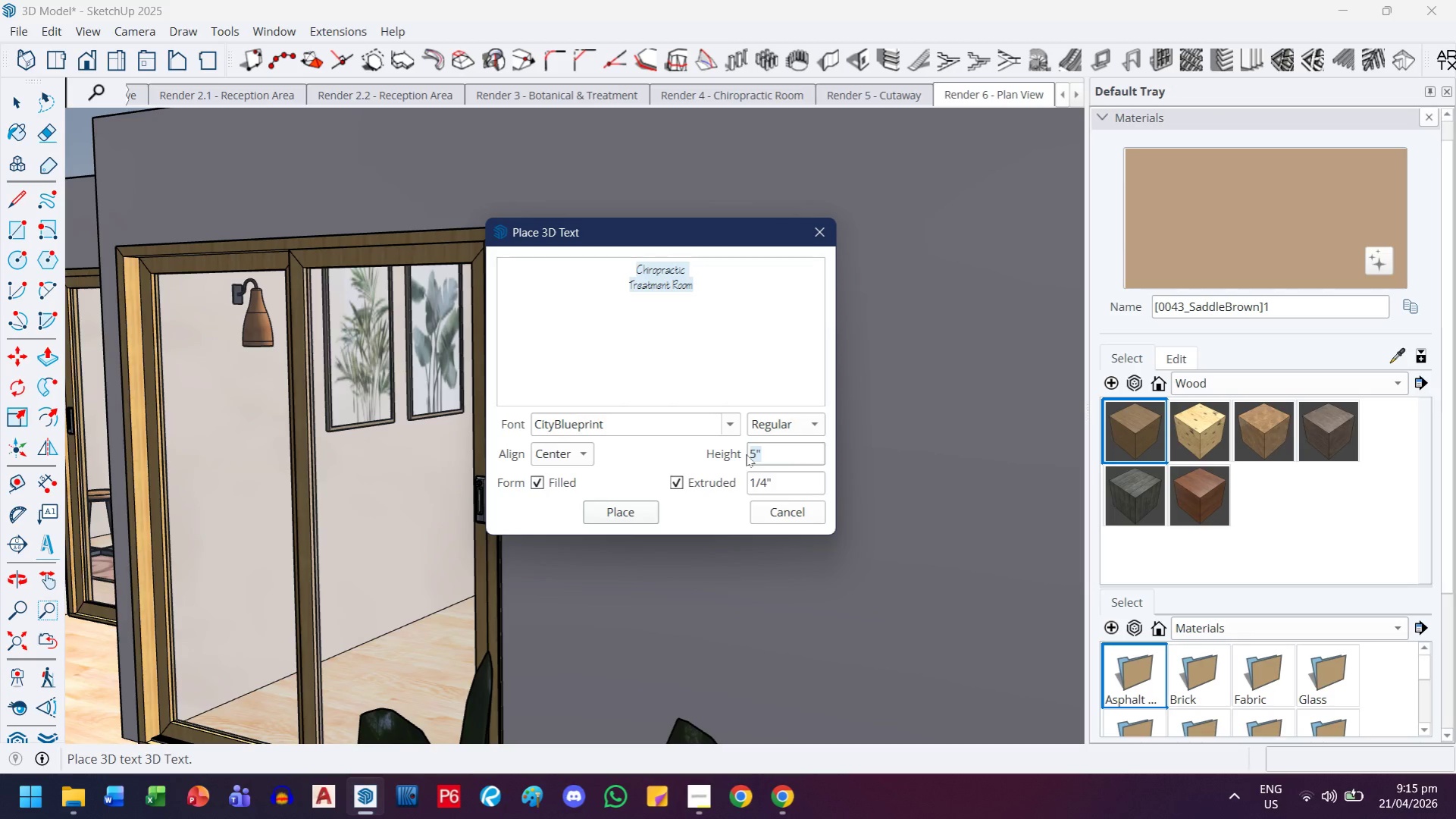 
key(4)
 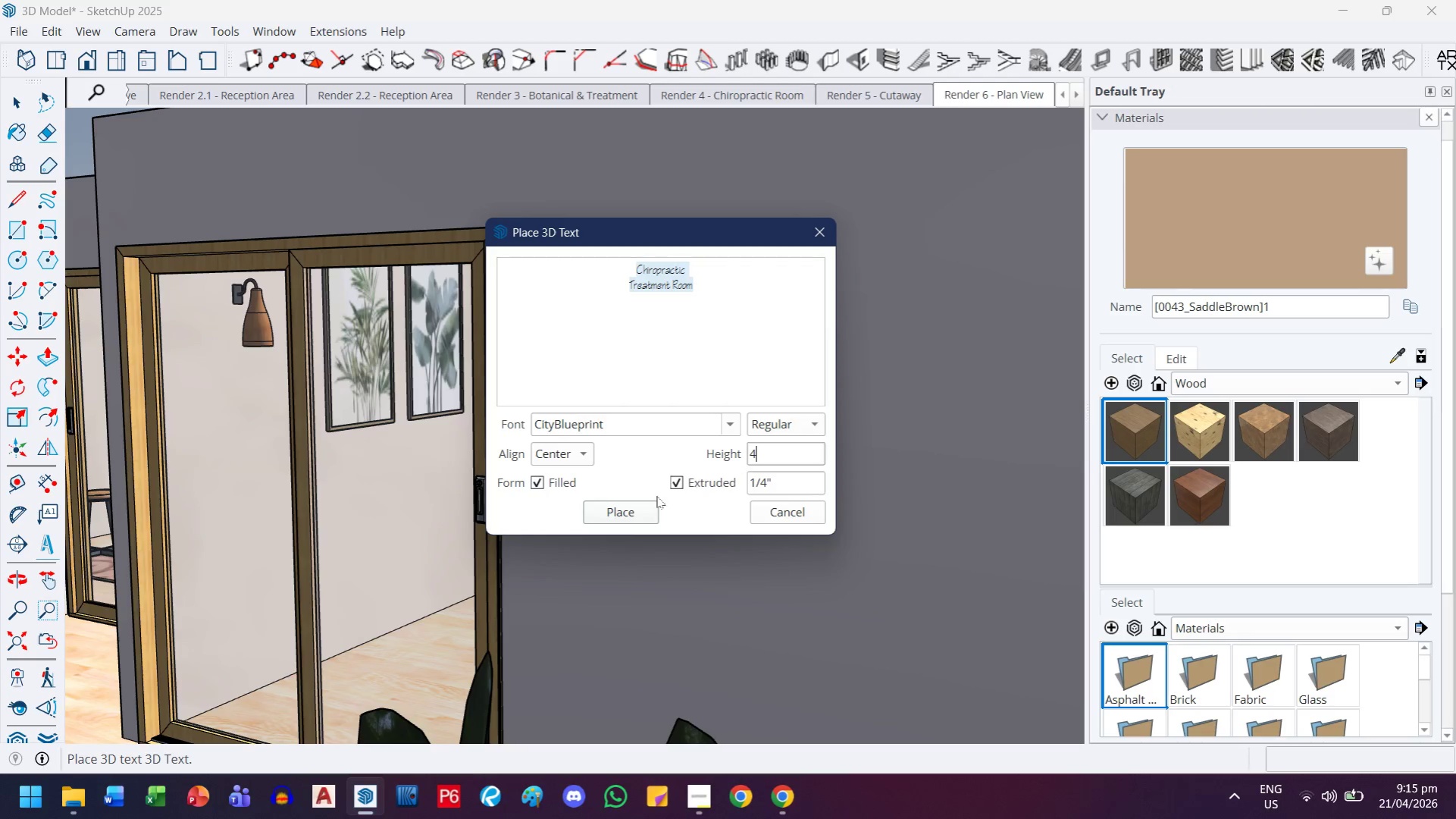 
left_click([620, 522])
 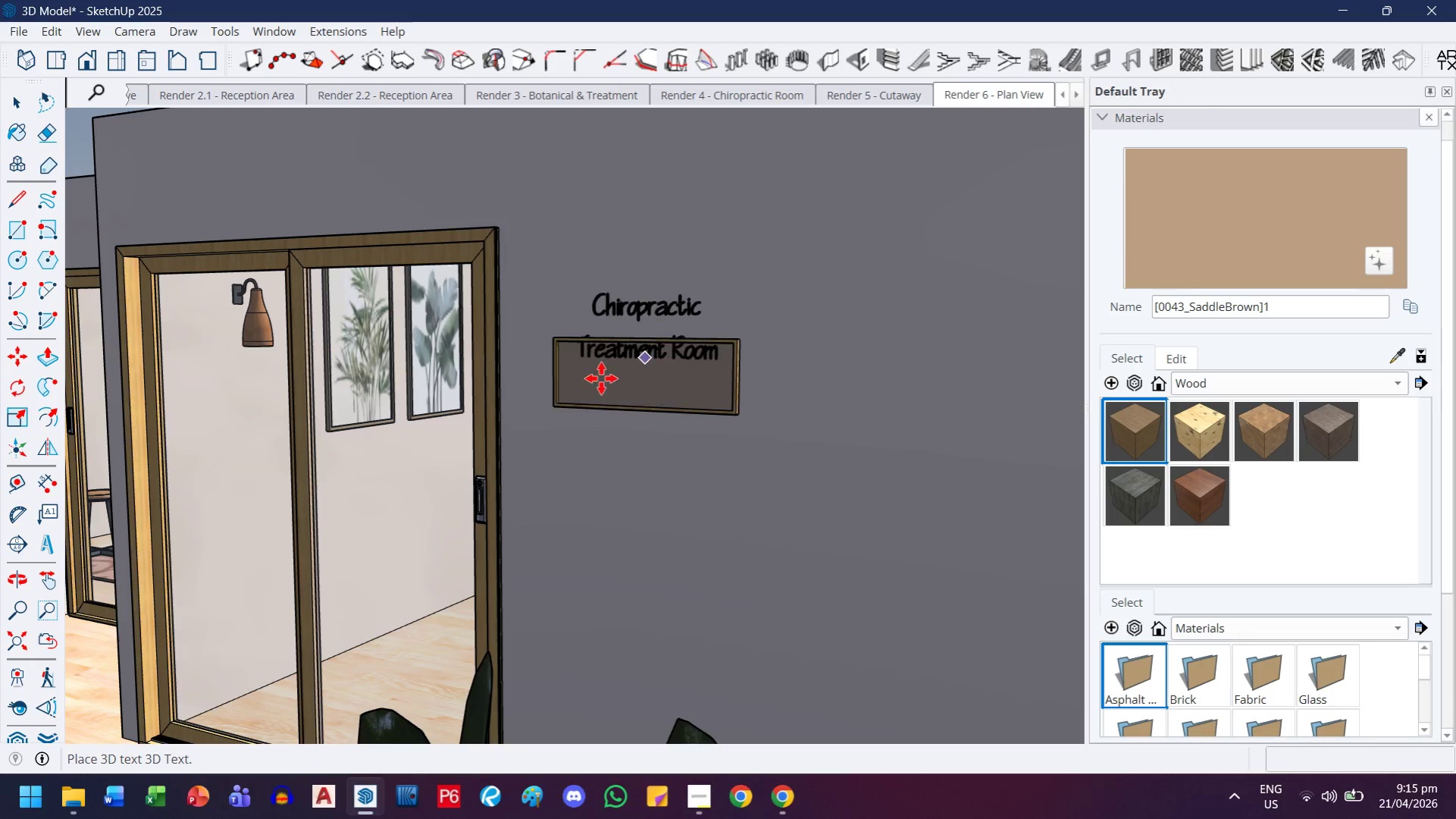 
scroll: coordinate [640, 400], scroll_direction: up, amount: 12.0
 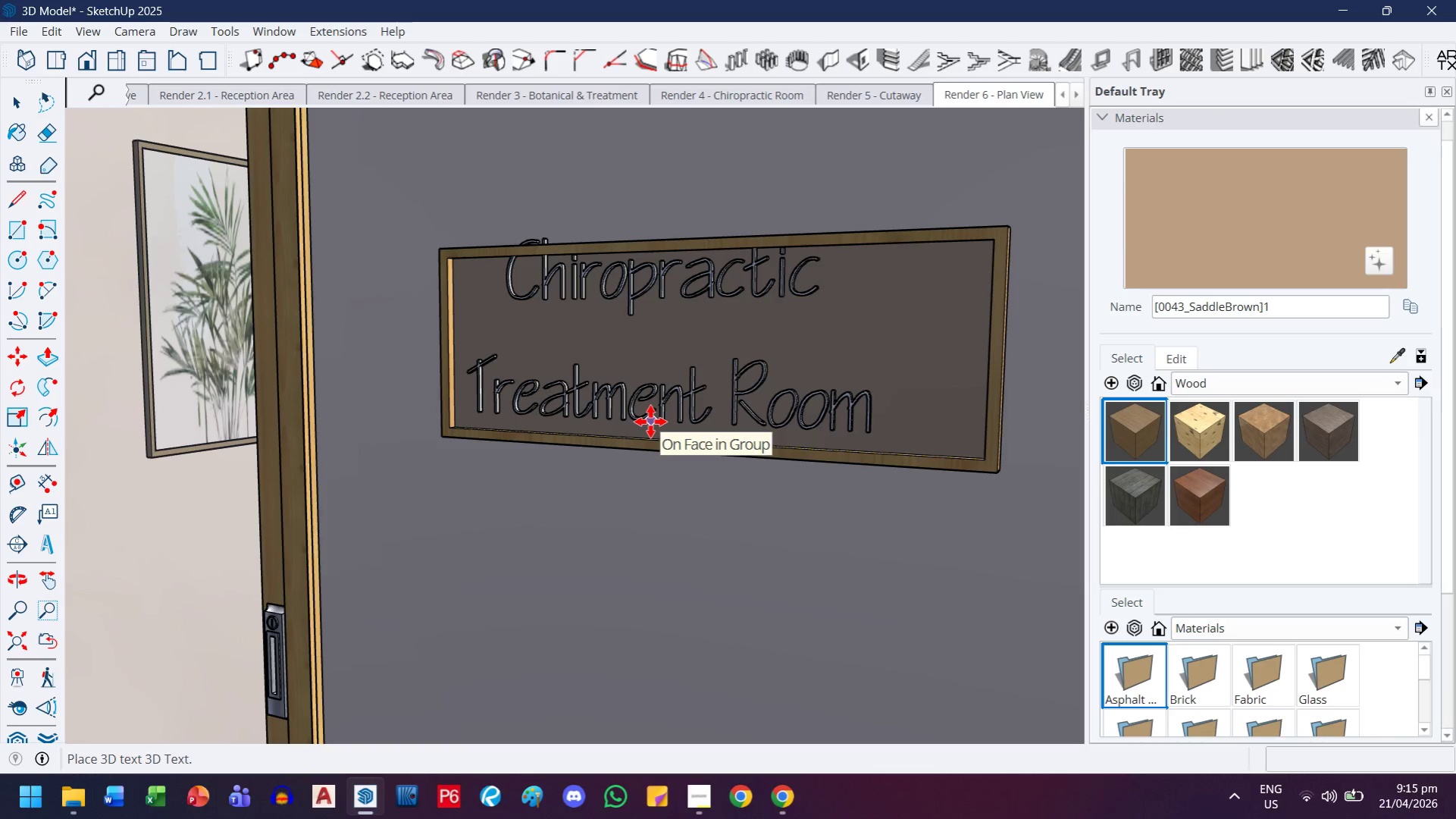 
left_click([650, 436])
 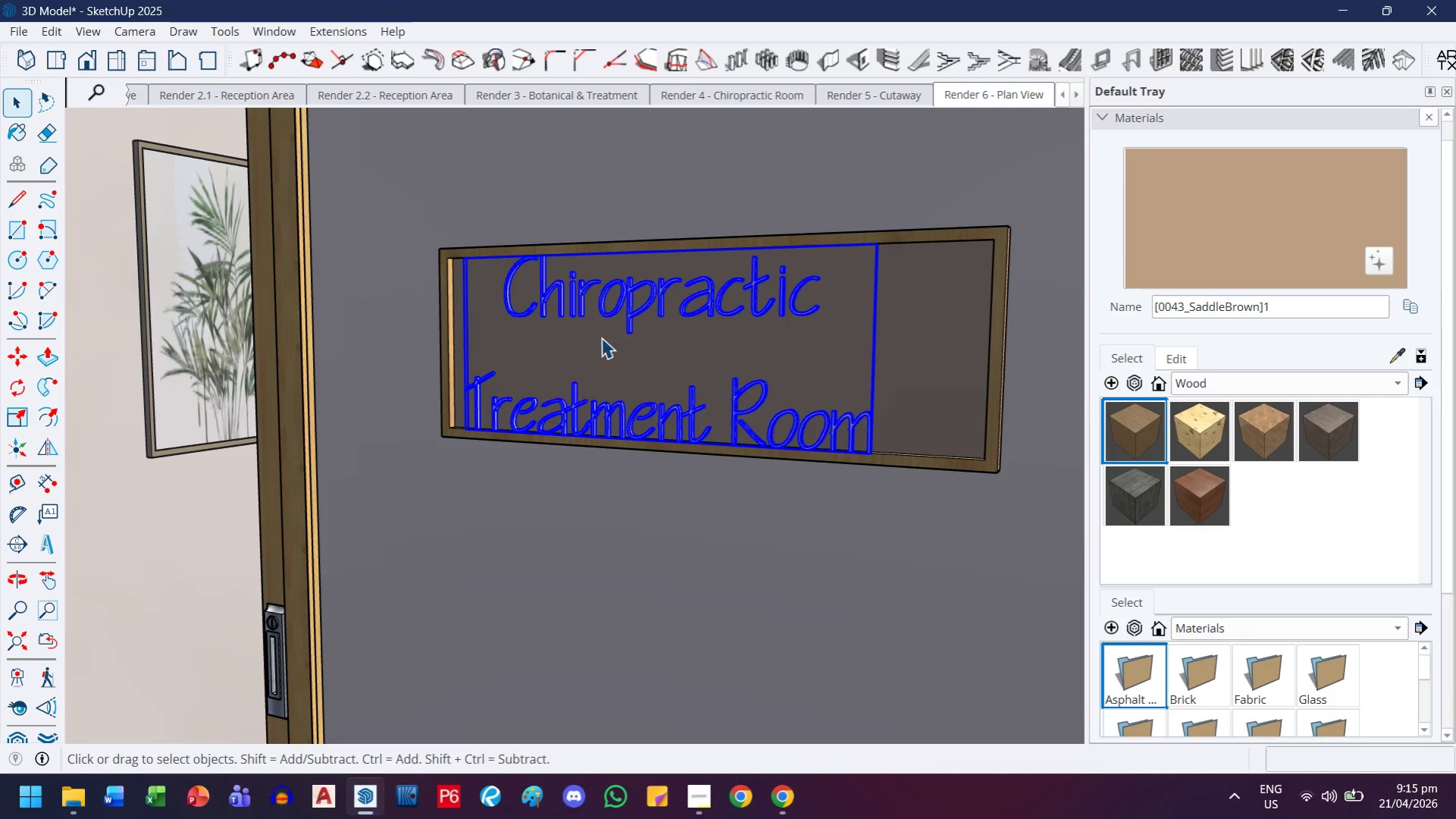 
double_click([672, 290])
 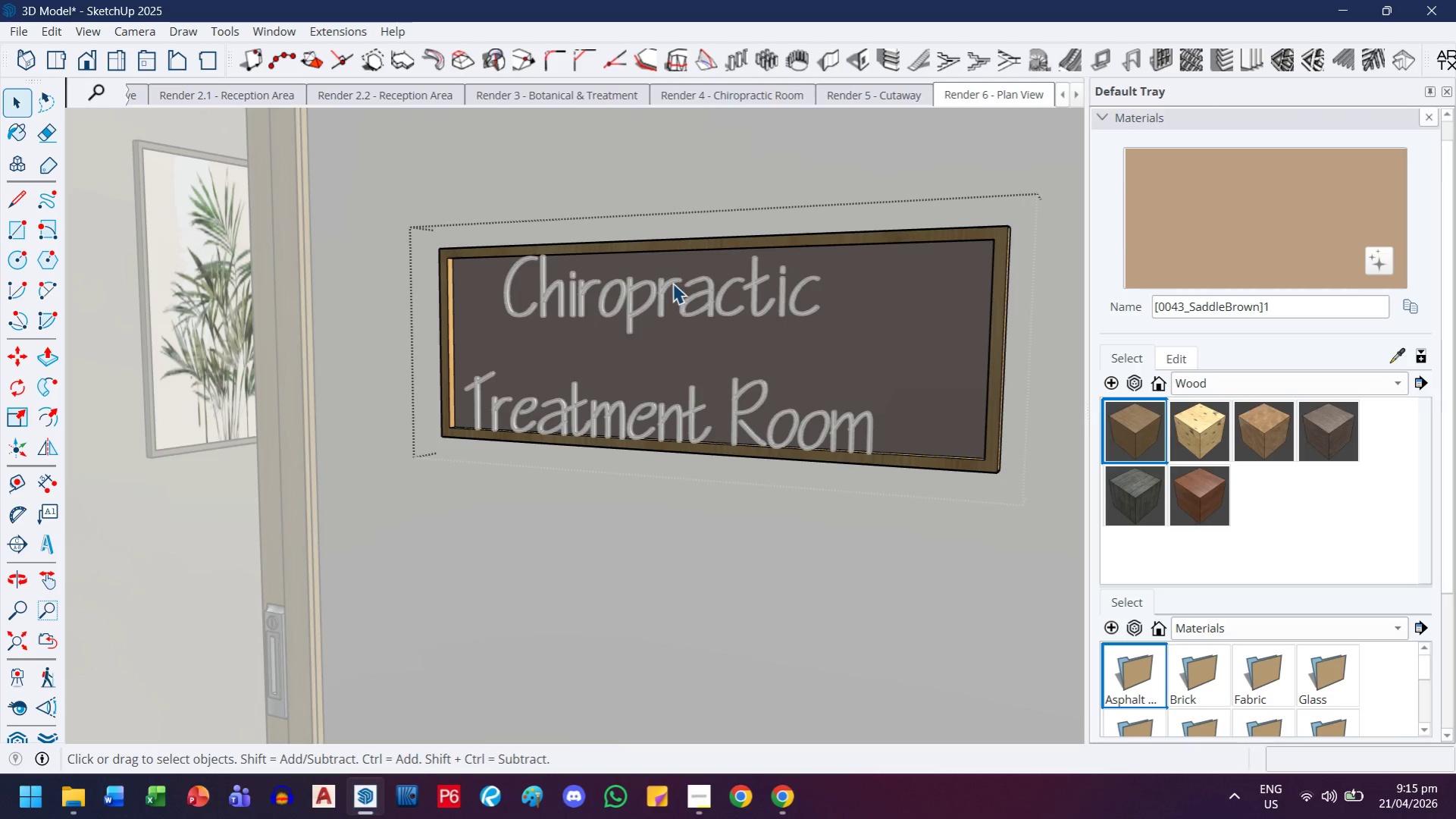 
double_click([672, 282])
 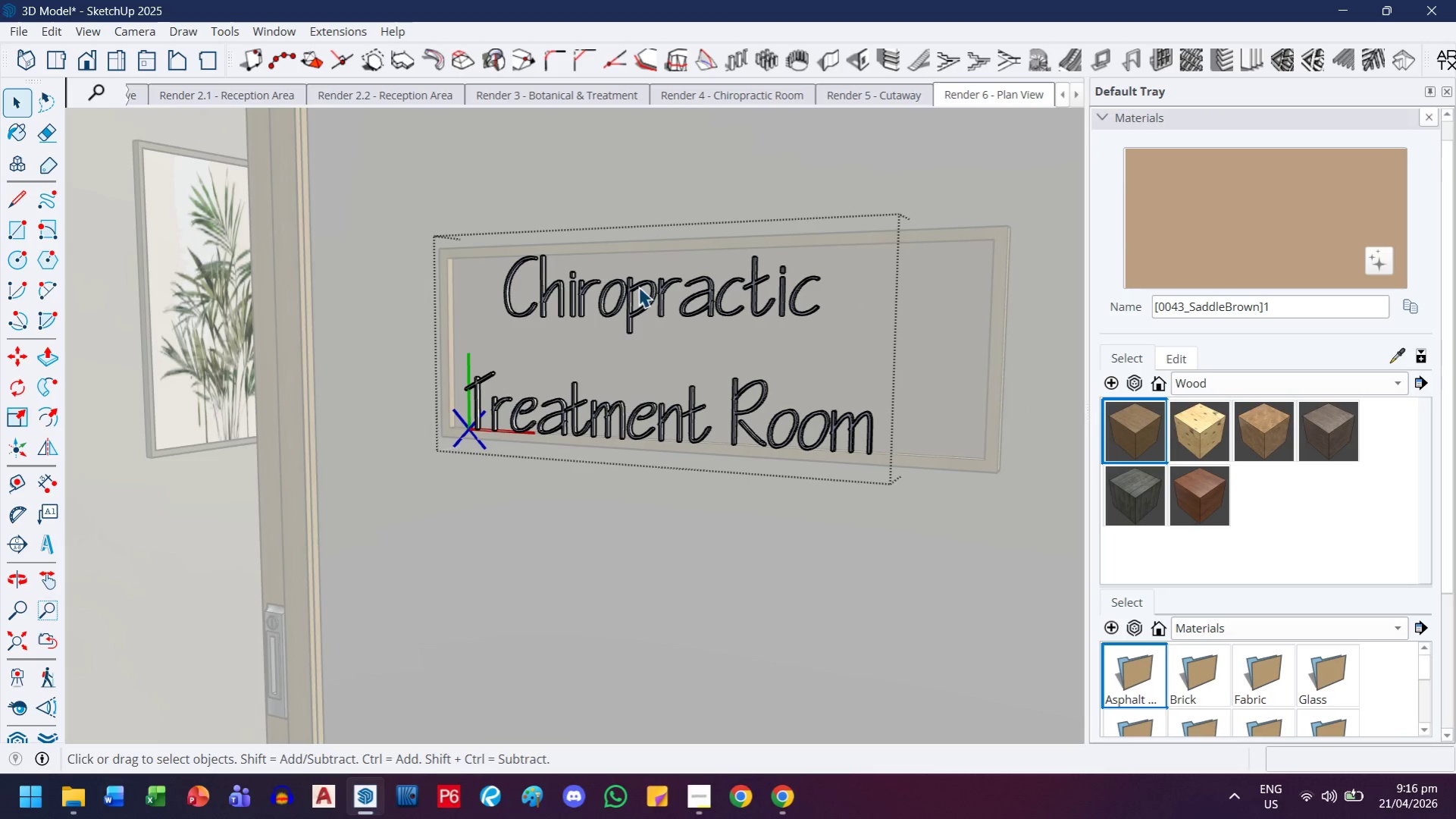 
double_click([648, 287])
 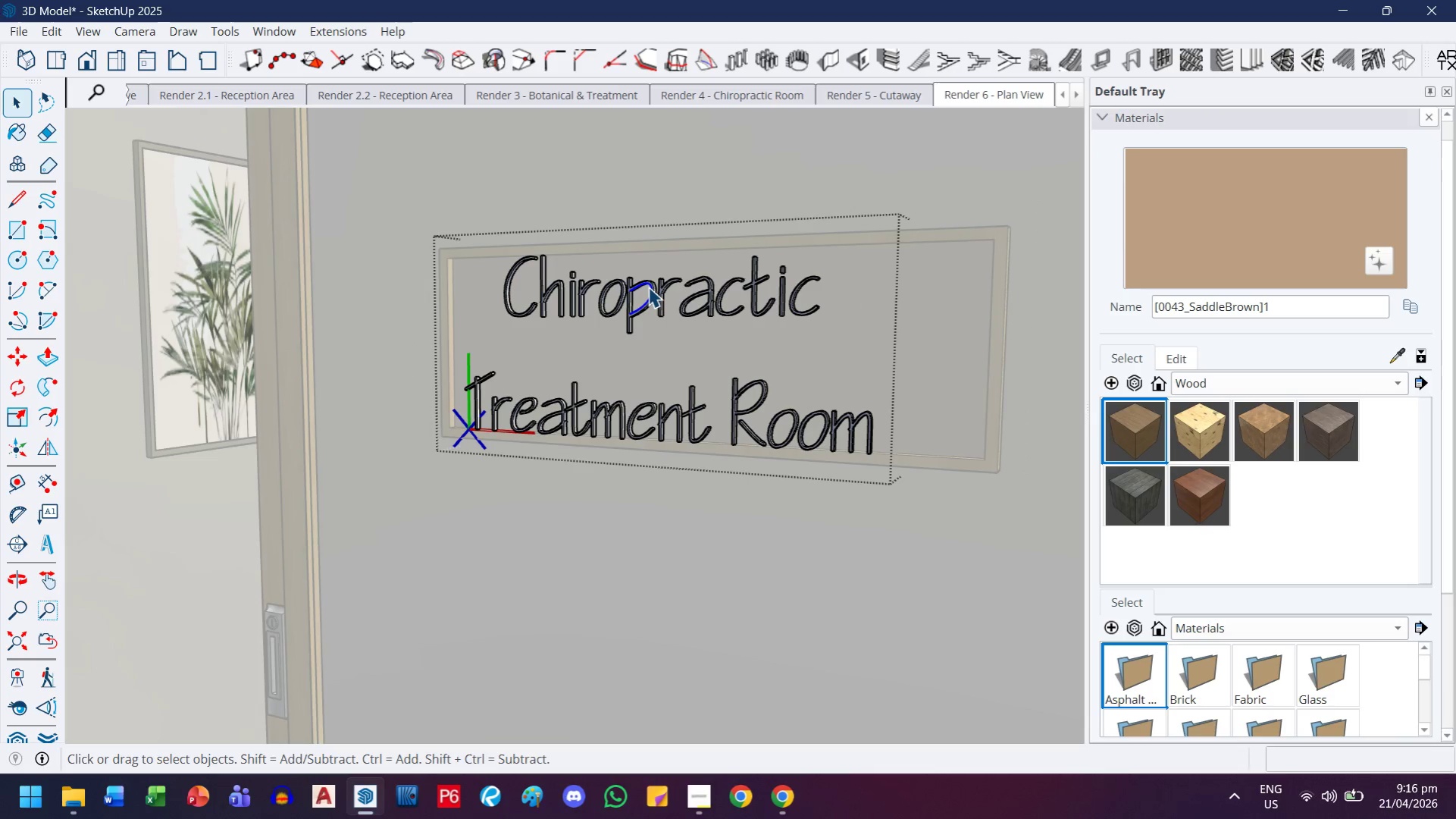 
triple_click([648, 287])
 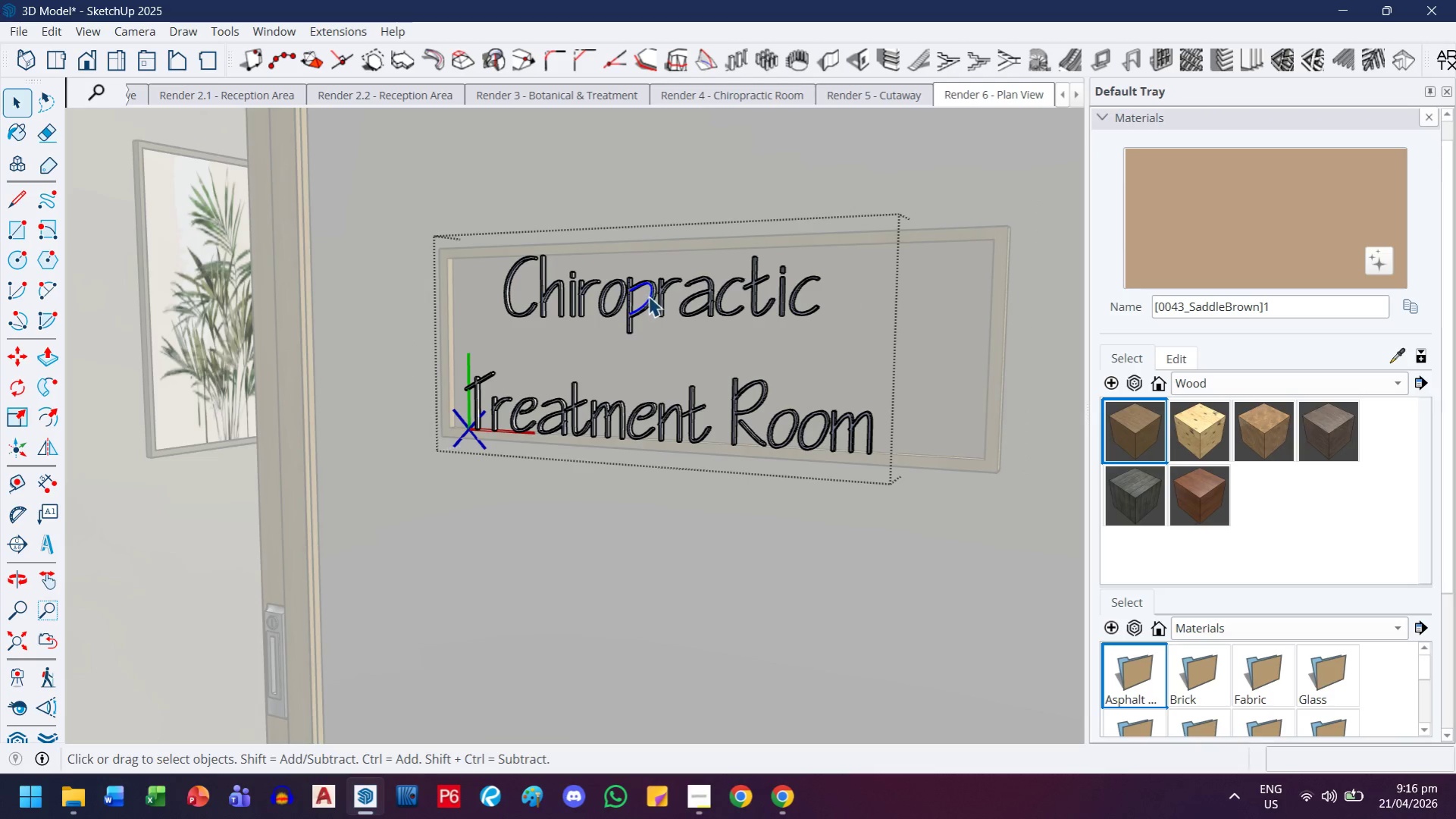 
key(Escape)
 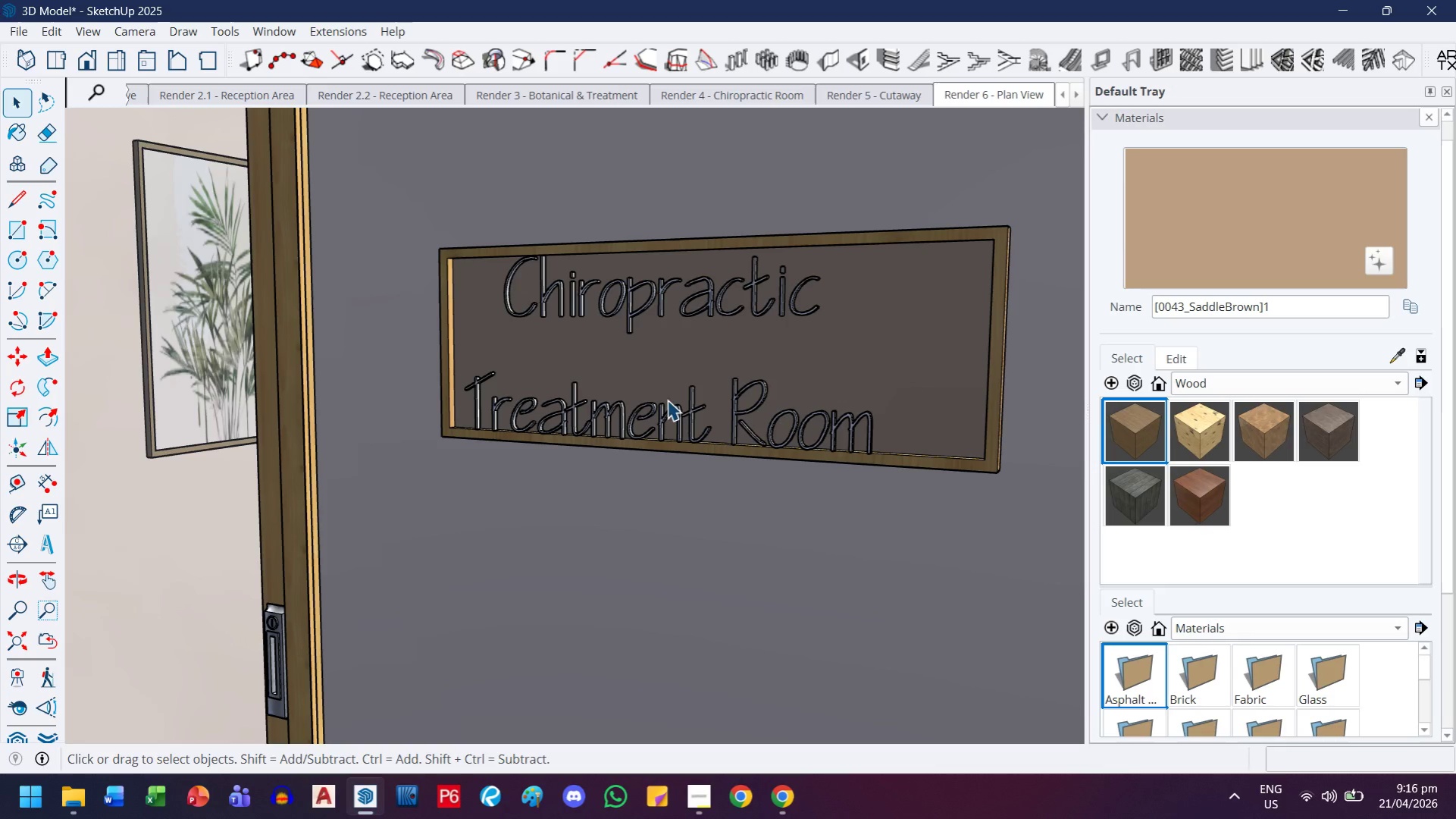 
key(Escape)
 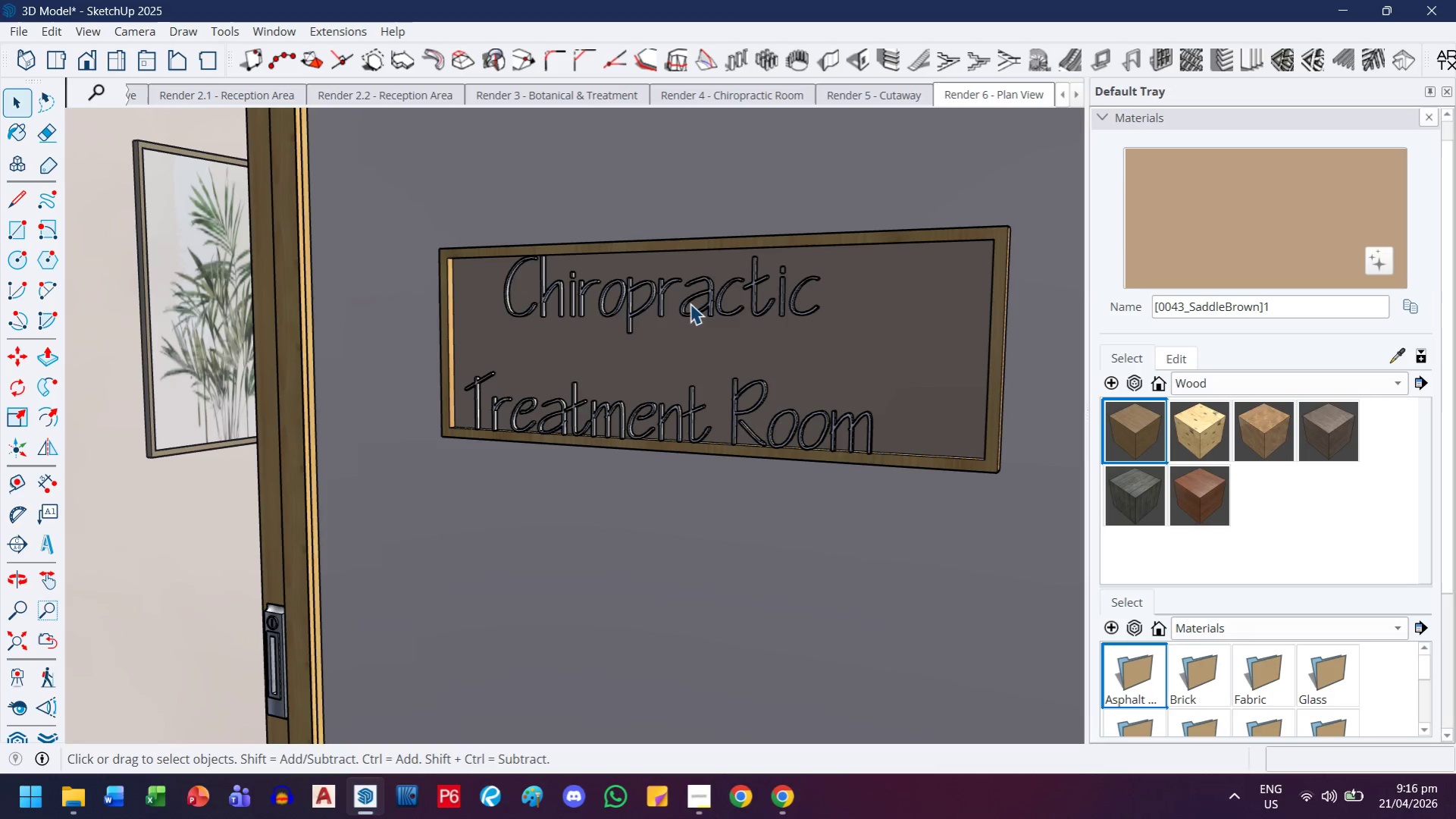 
left_click([691, 303])
 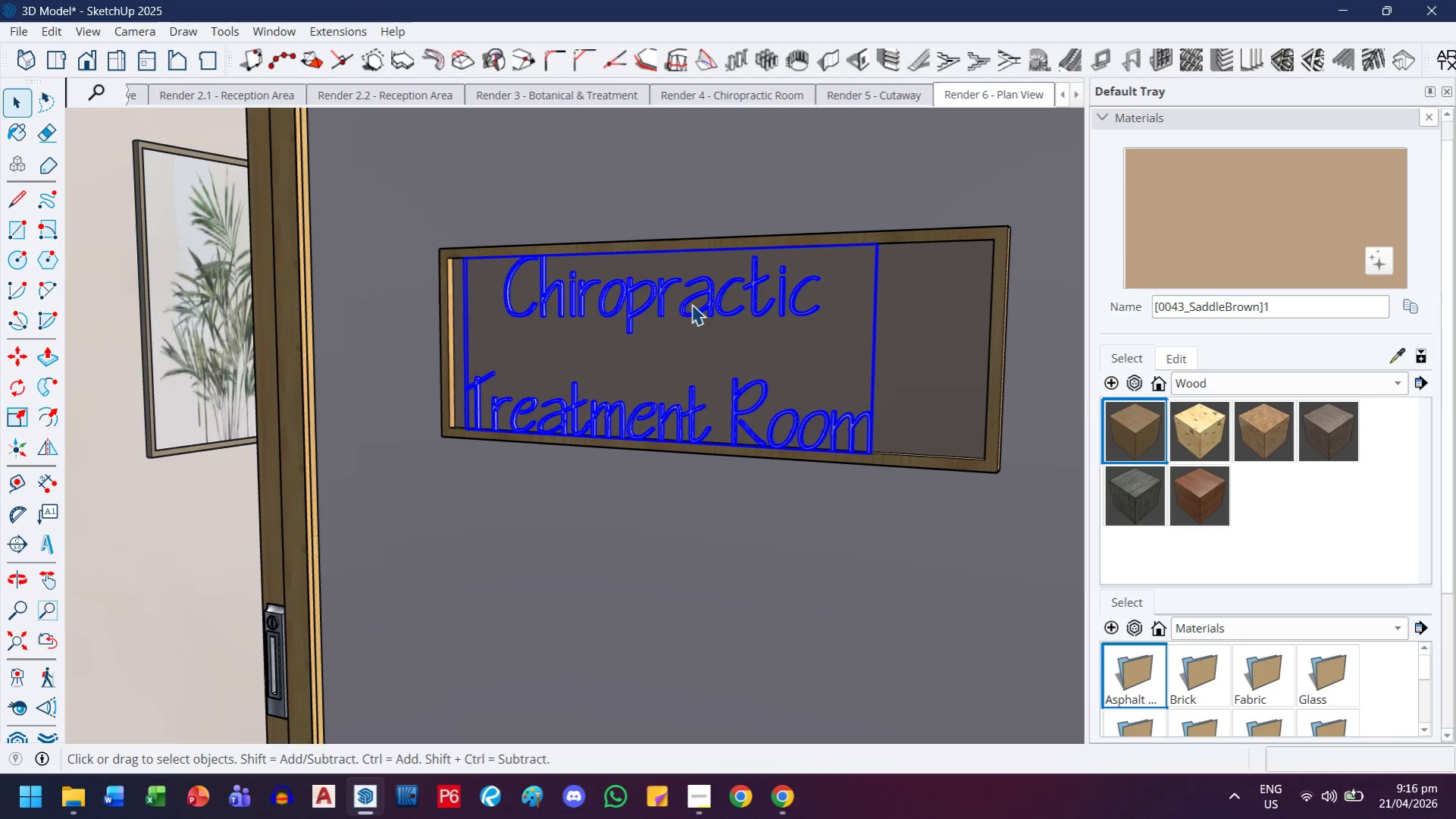 
key(Delete)
 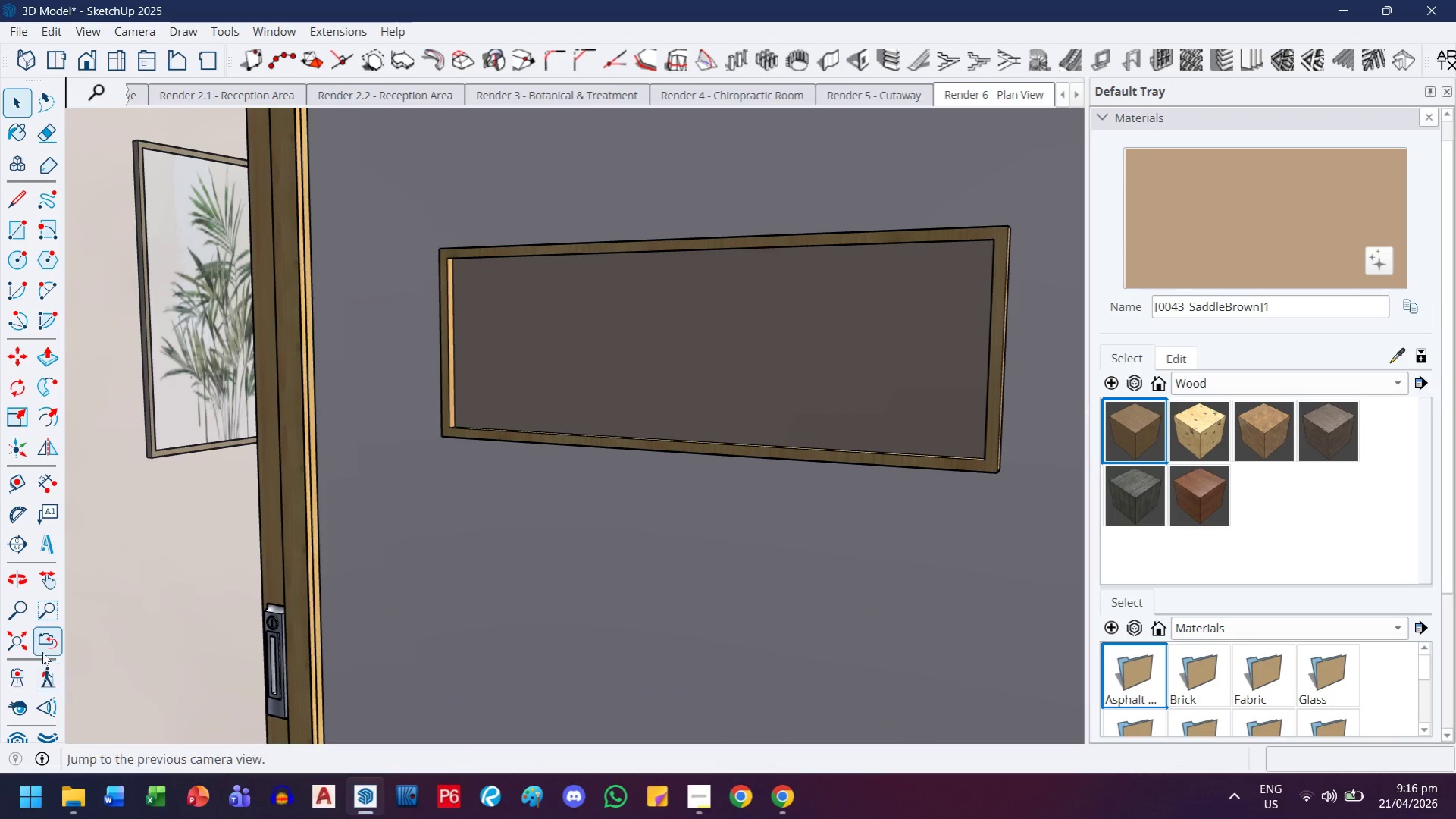 
left_click([42, 552])
 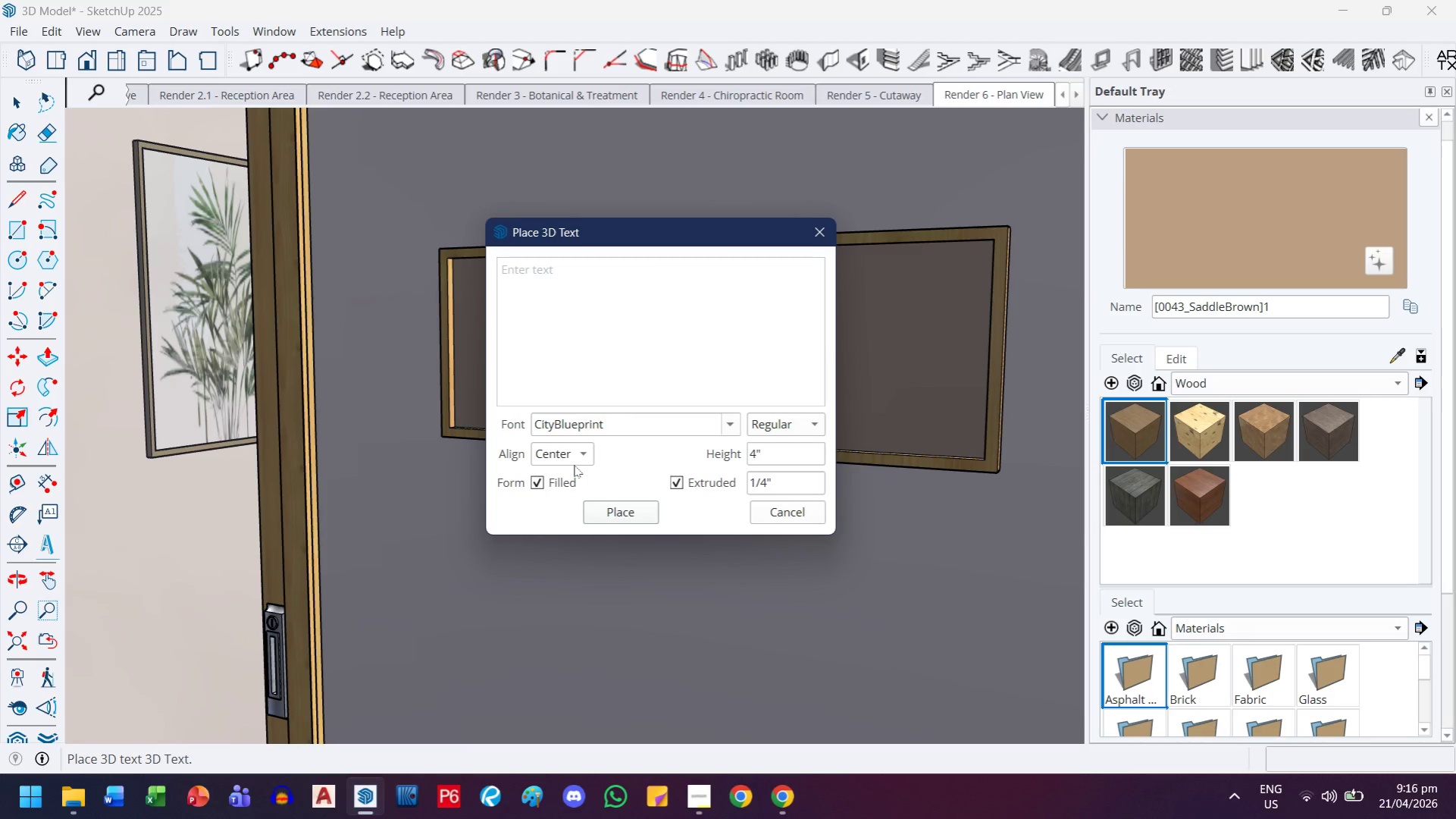 
left_click([534, 486])
 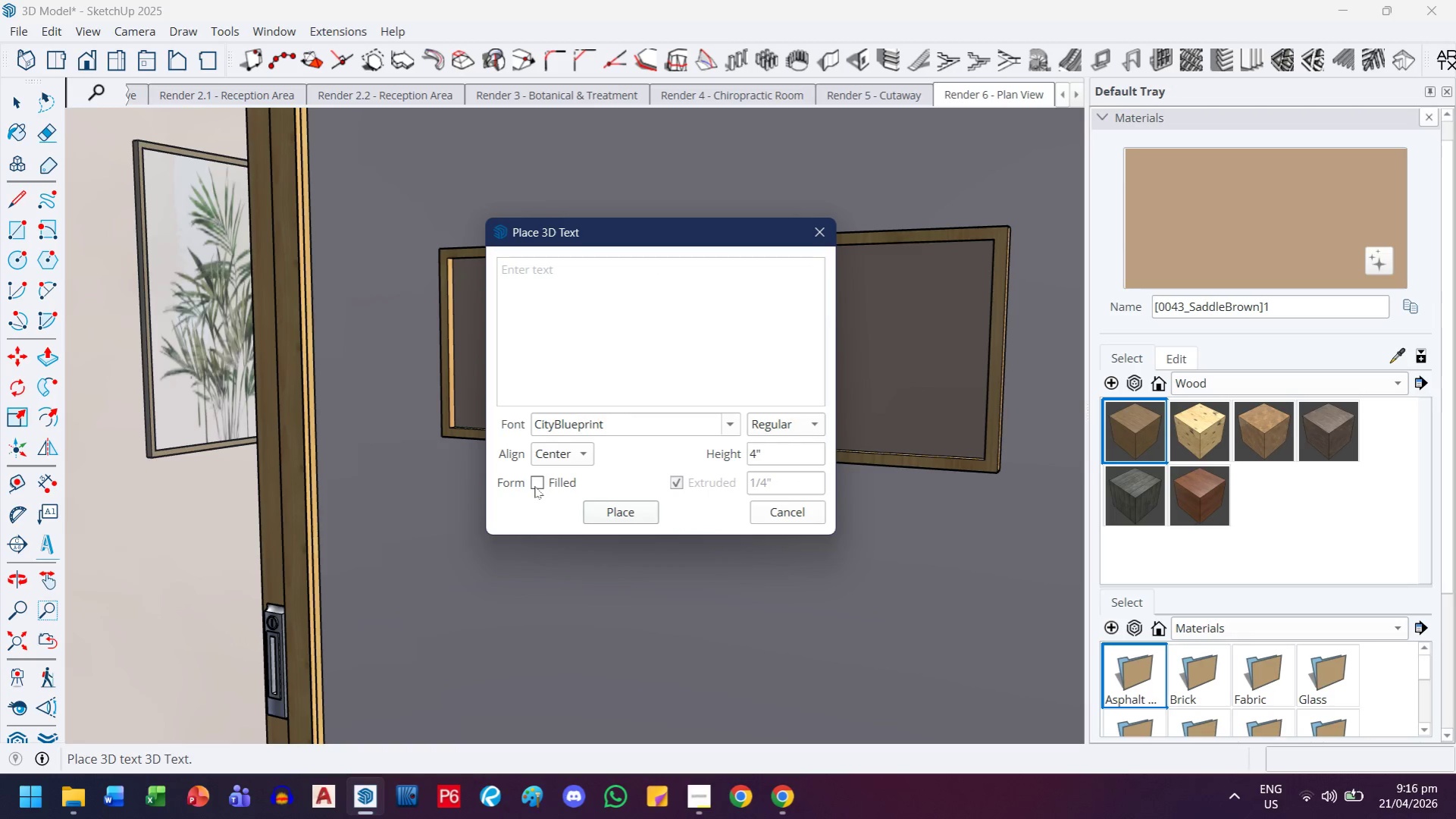 
left_click([625, 273])
 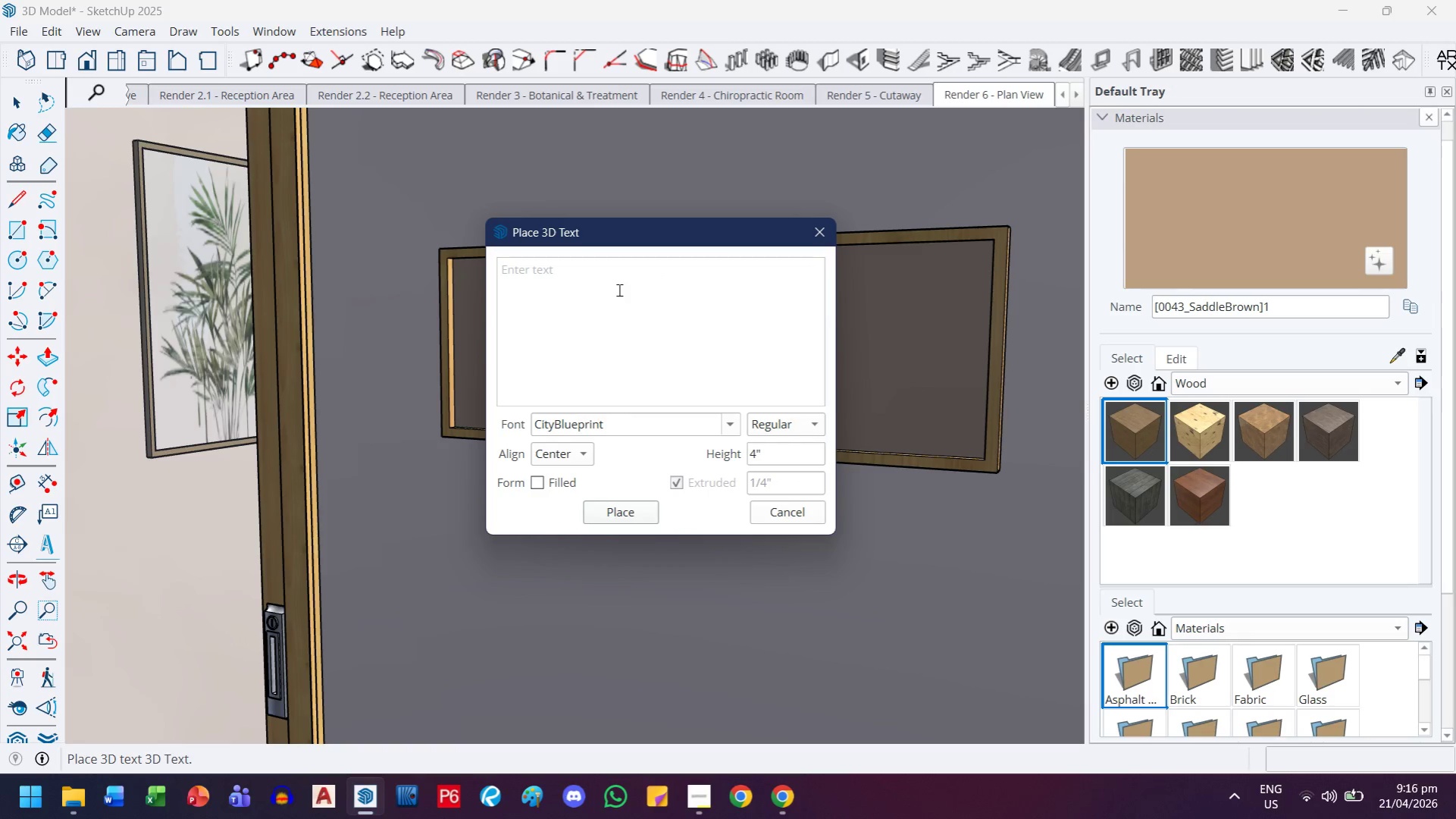 
key(Control+ControlLeft)
 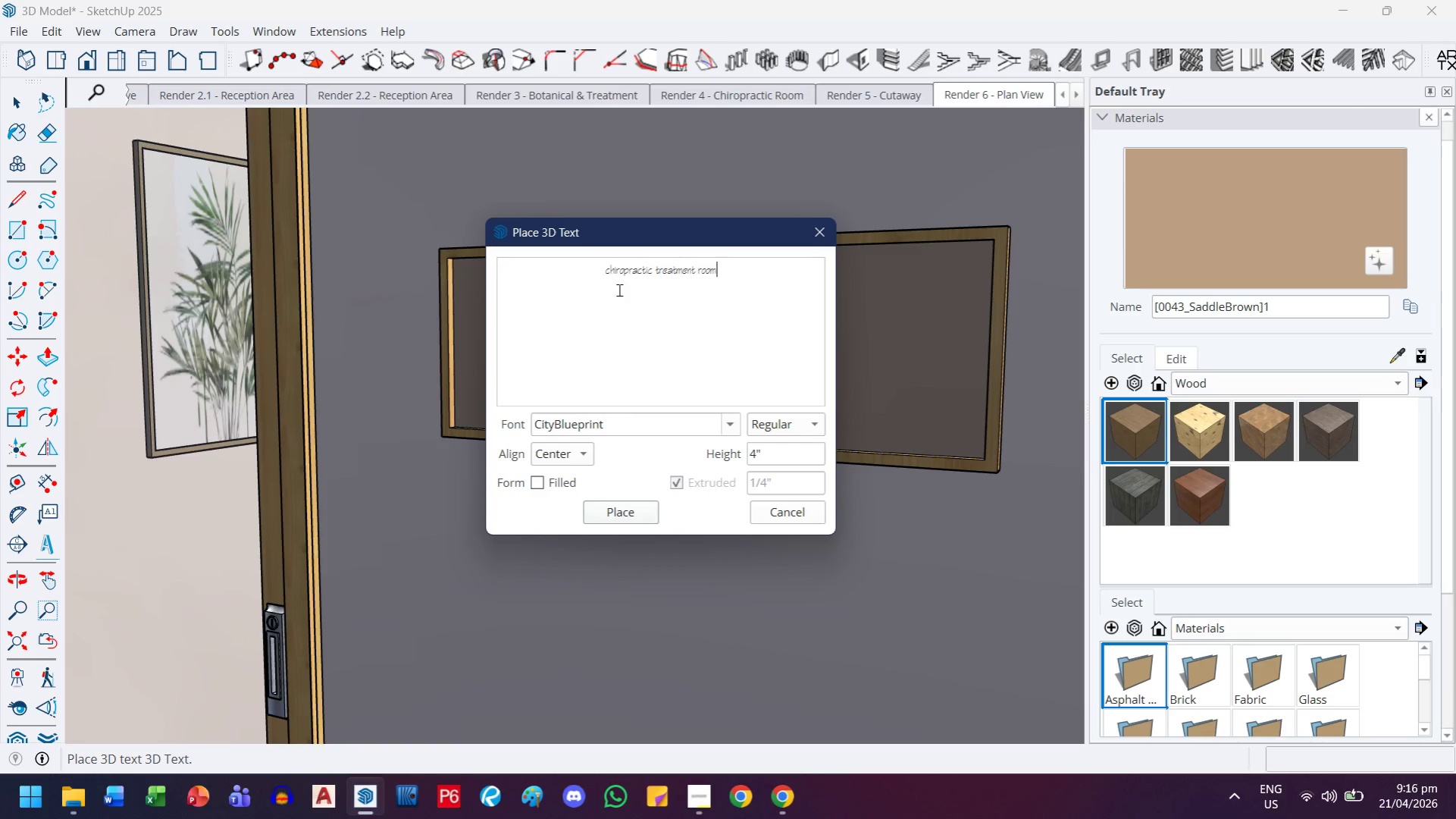 
key(Control+V)
 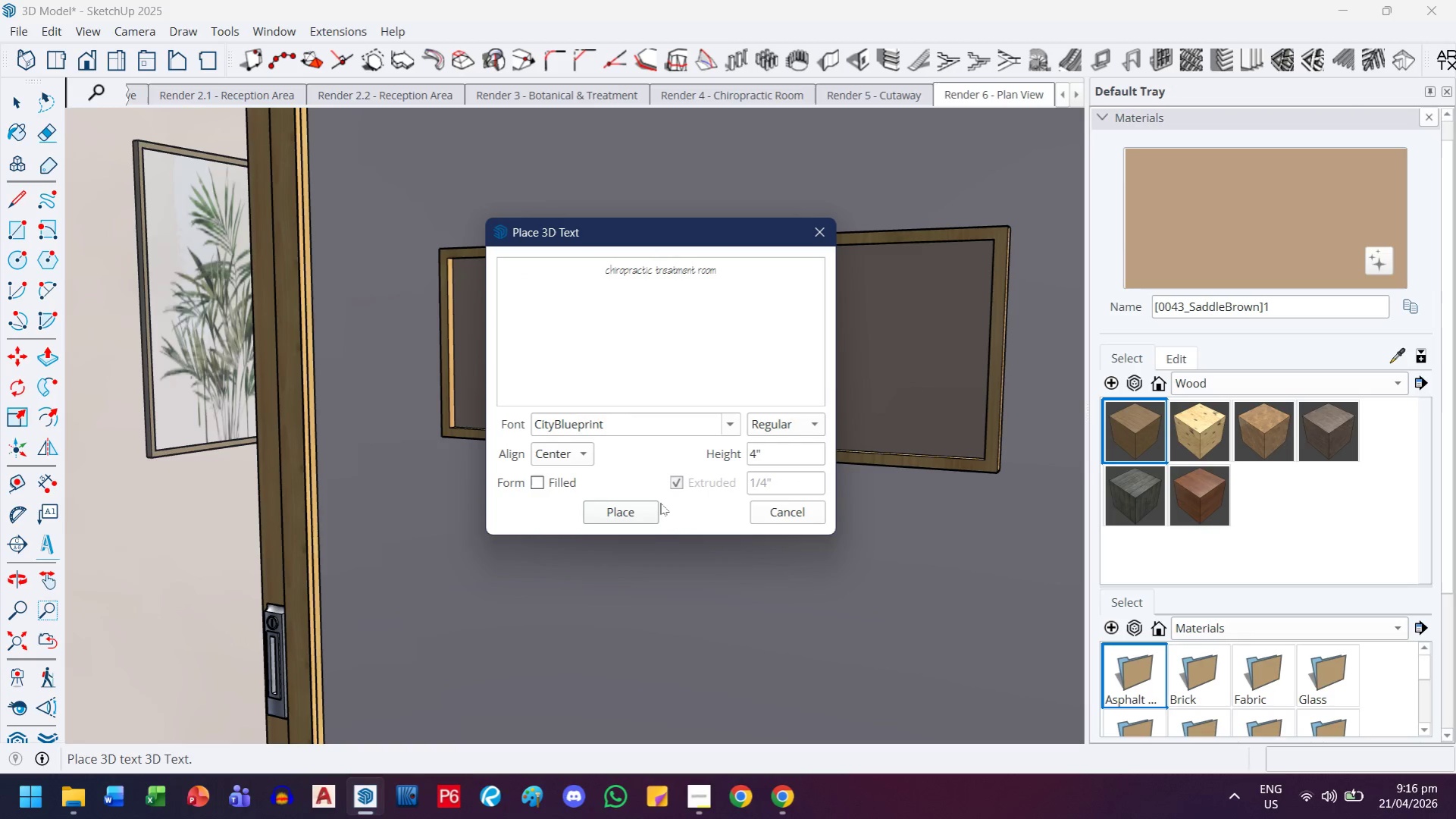 
left_click_drag(start_coordinate=[635, 513], to_coordinate=[628, 516])
 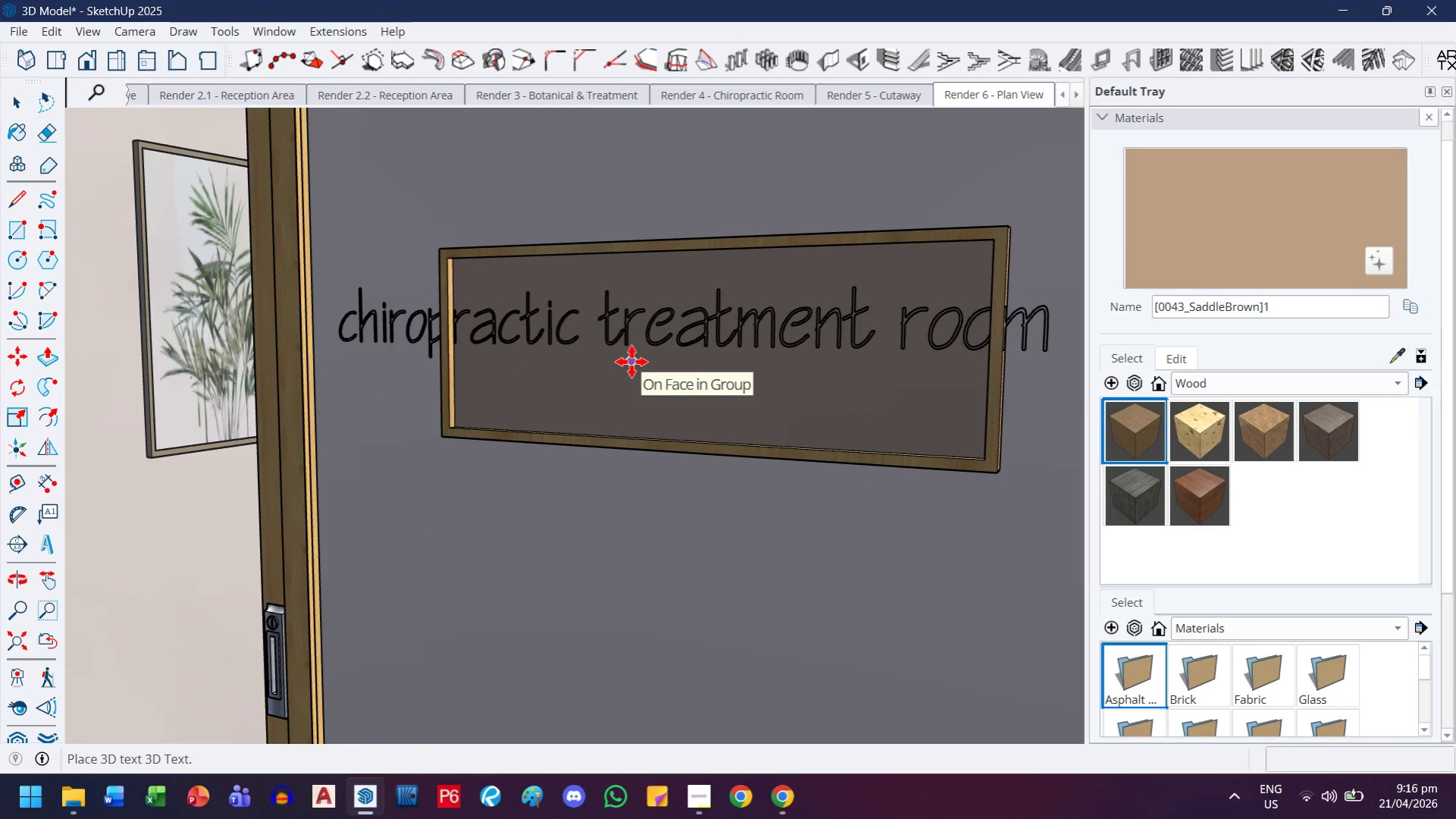 
left_click([631, 362])
 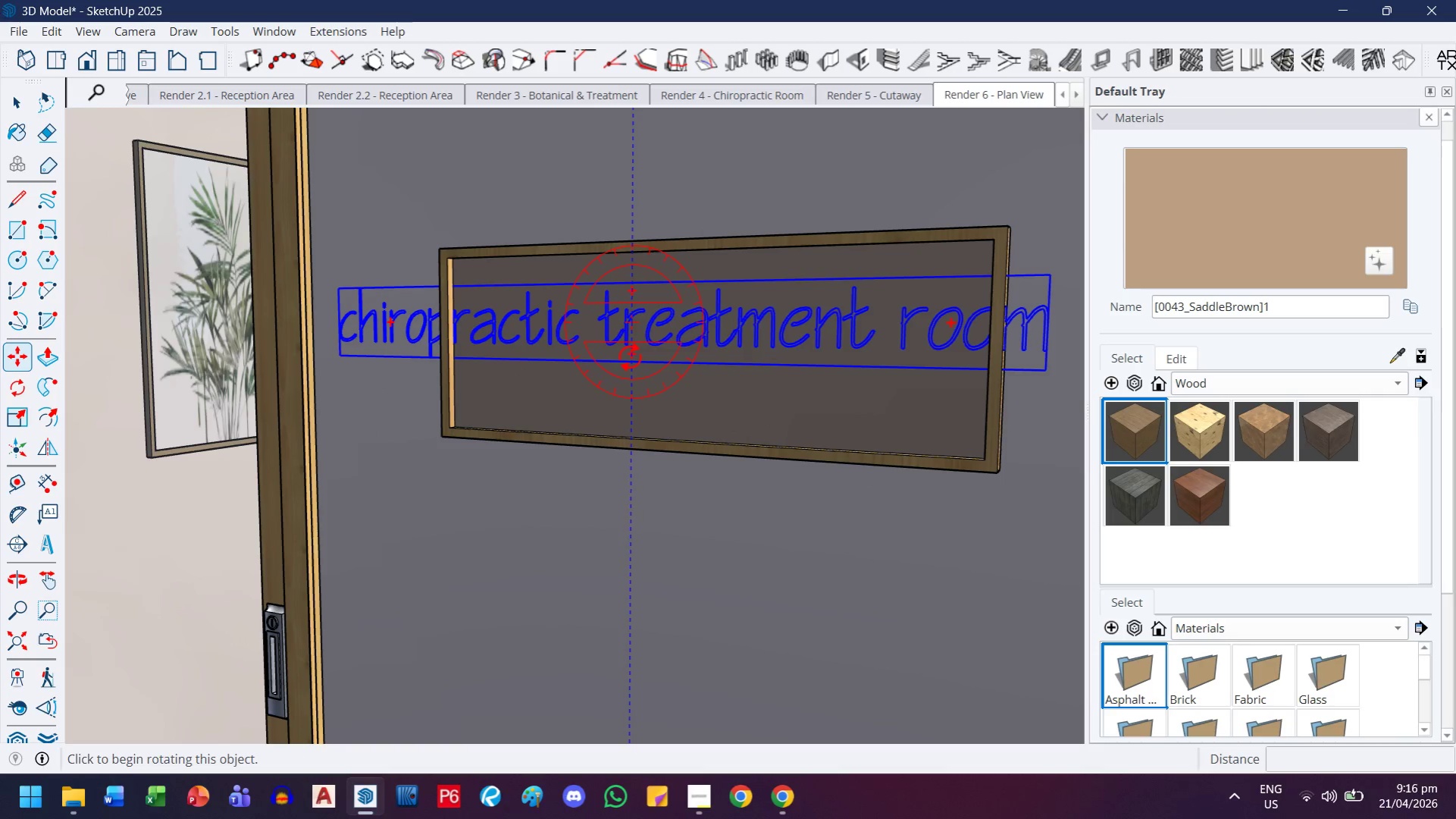 
scroll: coordinate [841, 297], scroll_direction: up, amount: 6.0
 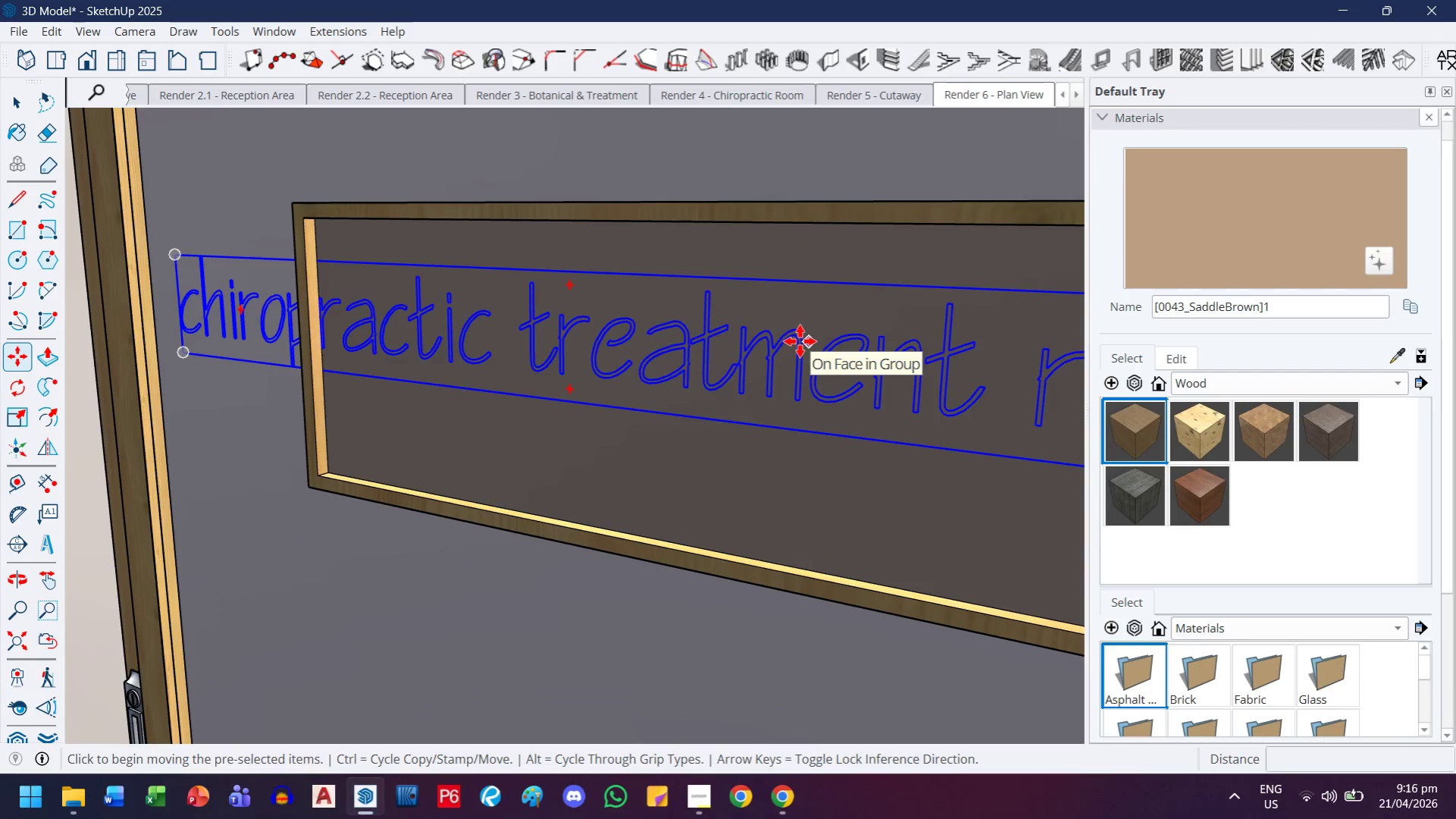 
scroll: coordinate [739, 384], scroll_direction: down, amount: 4.0
 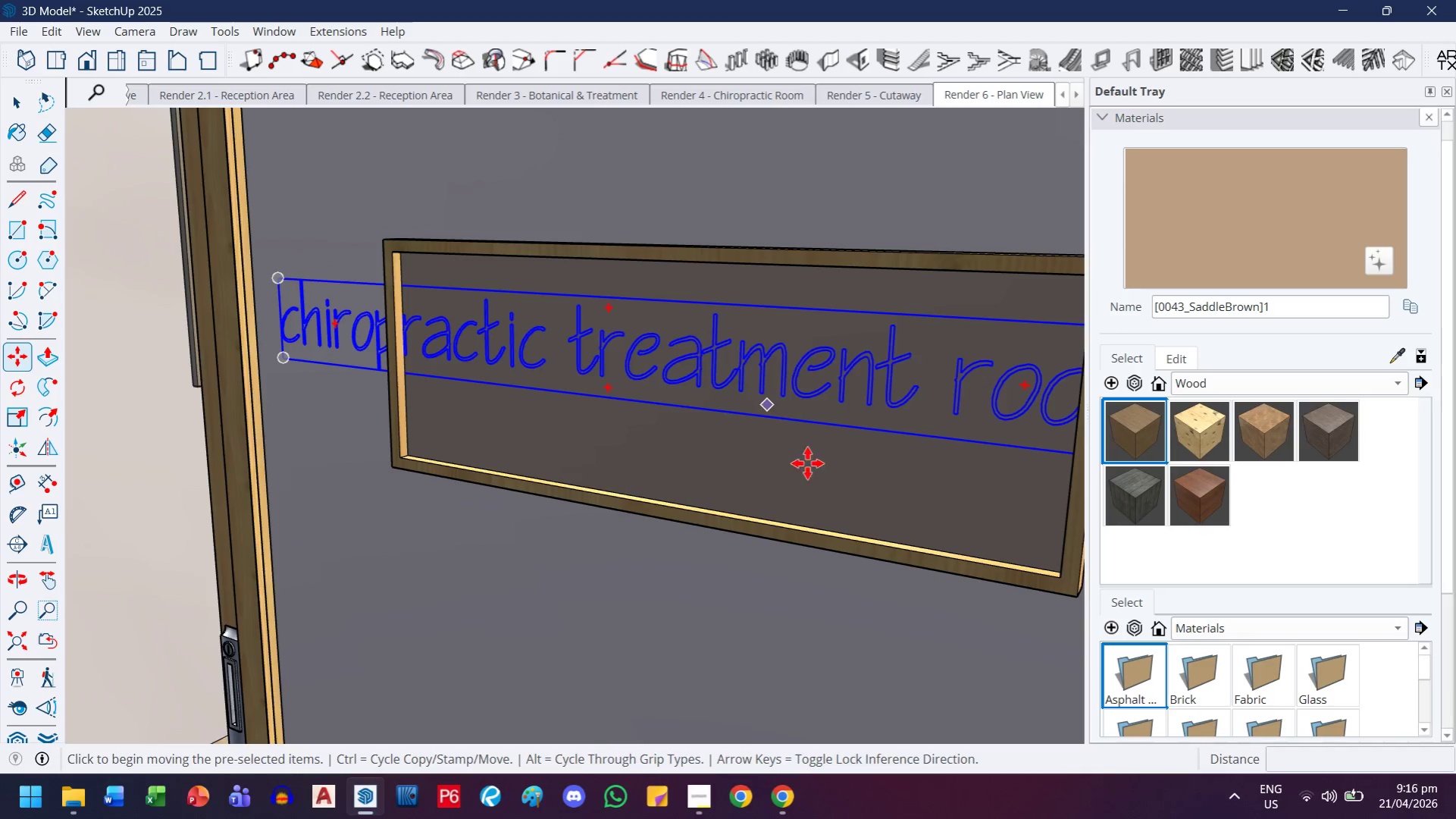 
key(Escape)
 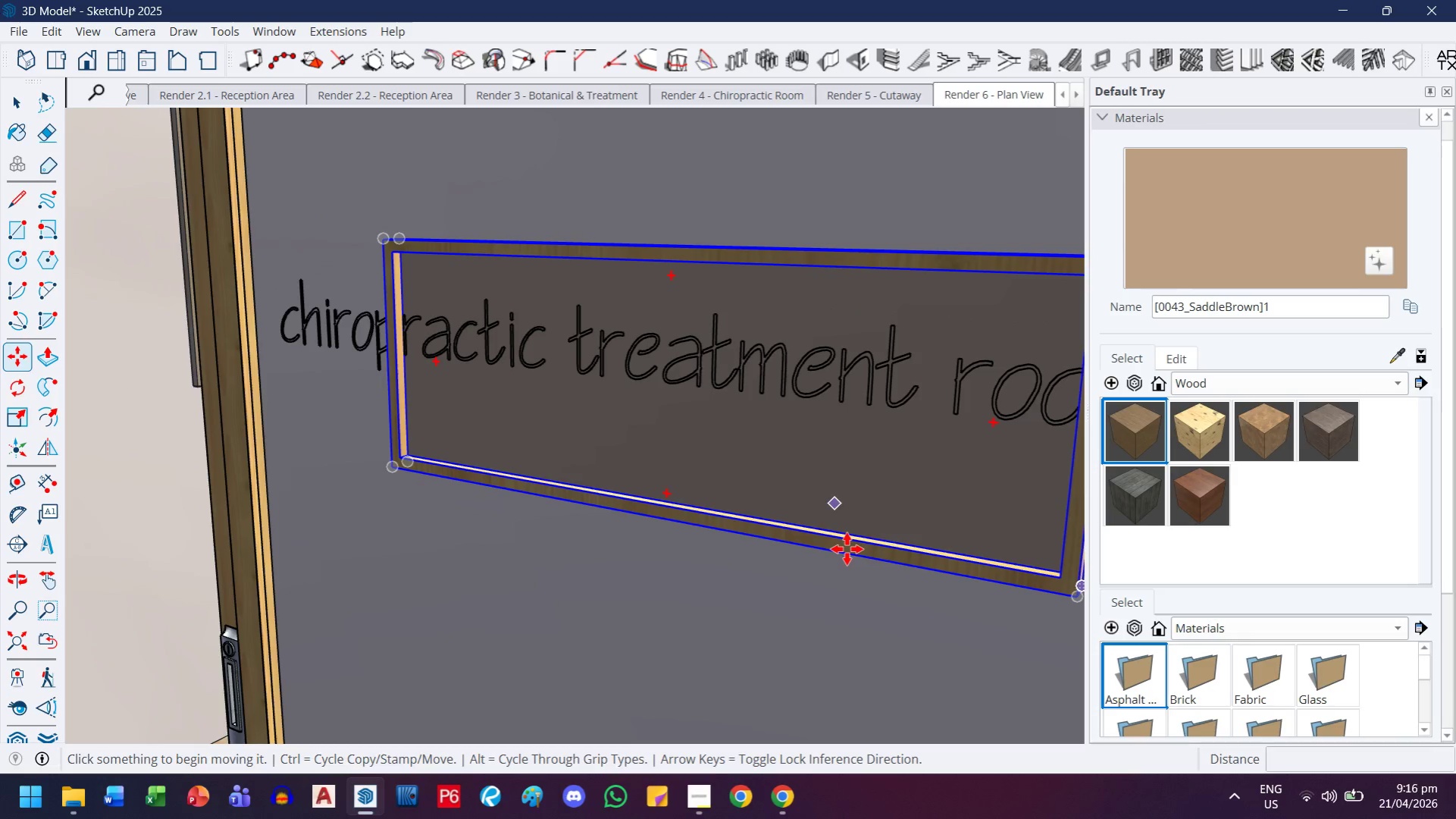 
key(Escape)
 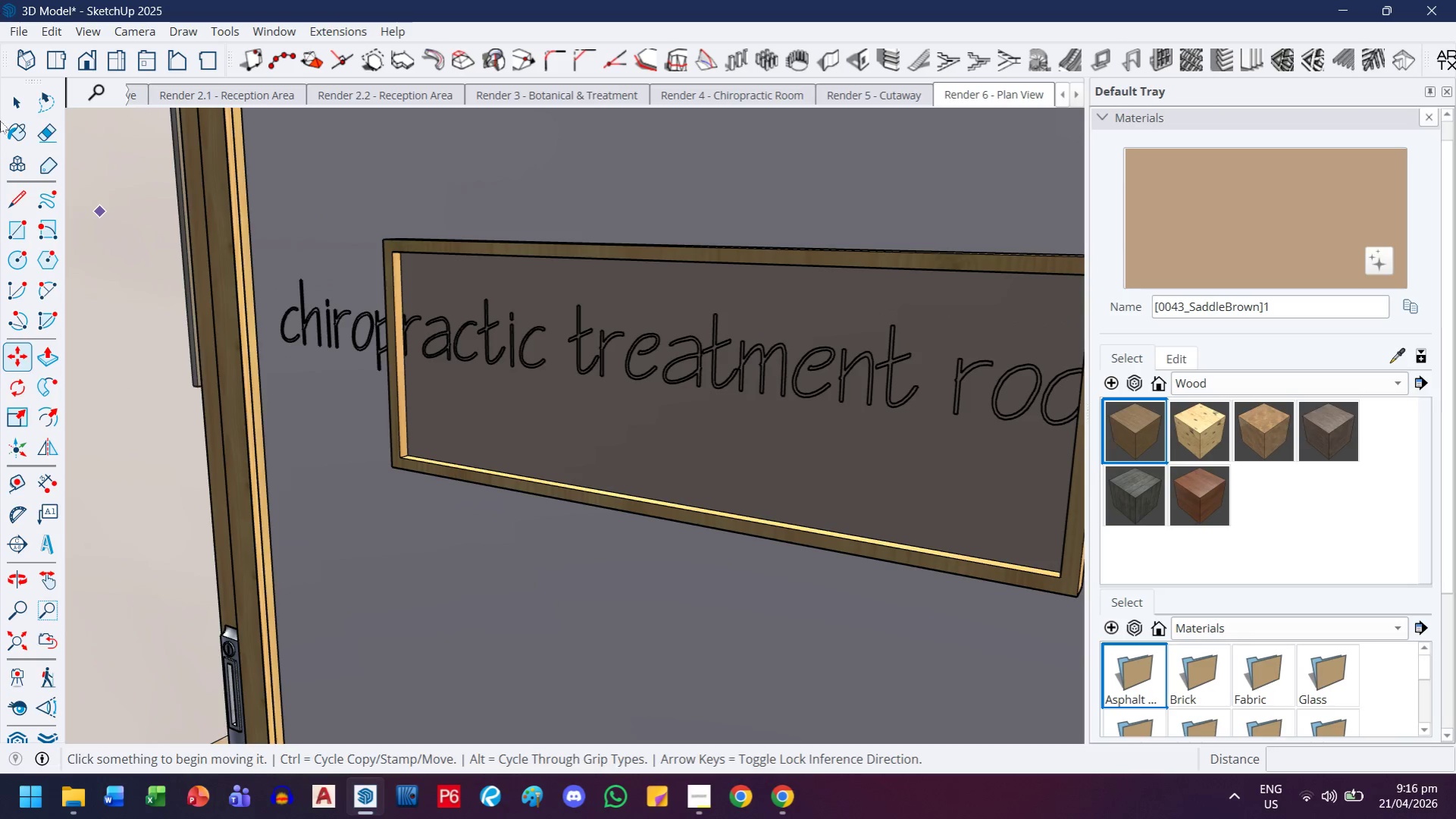 
left_click([11, 96])
 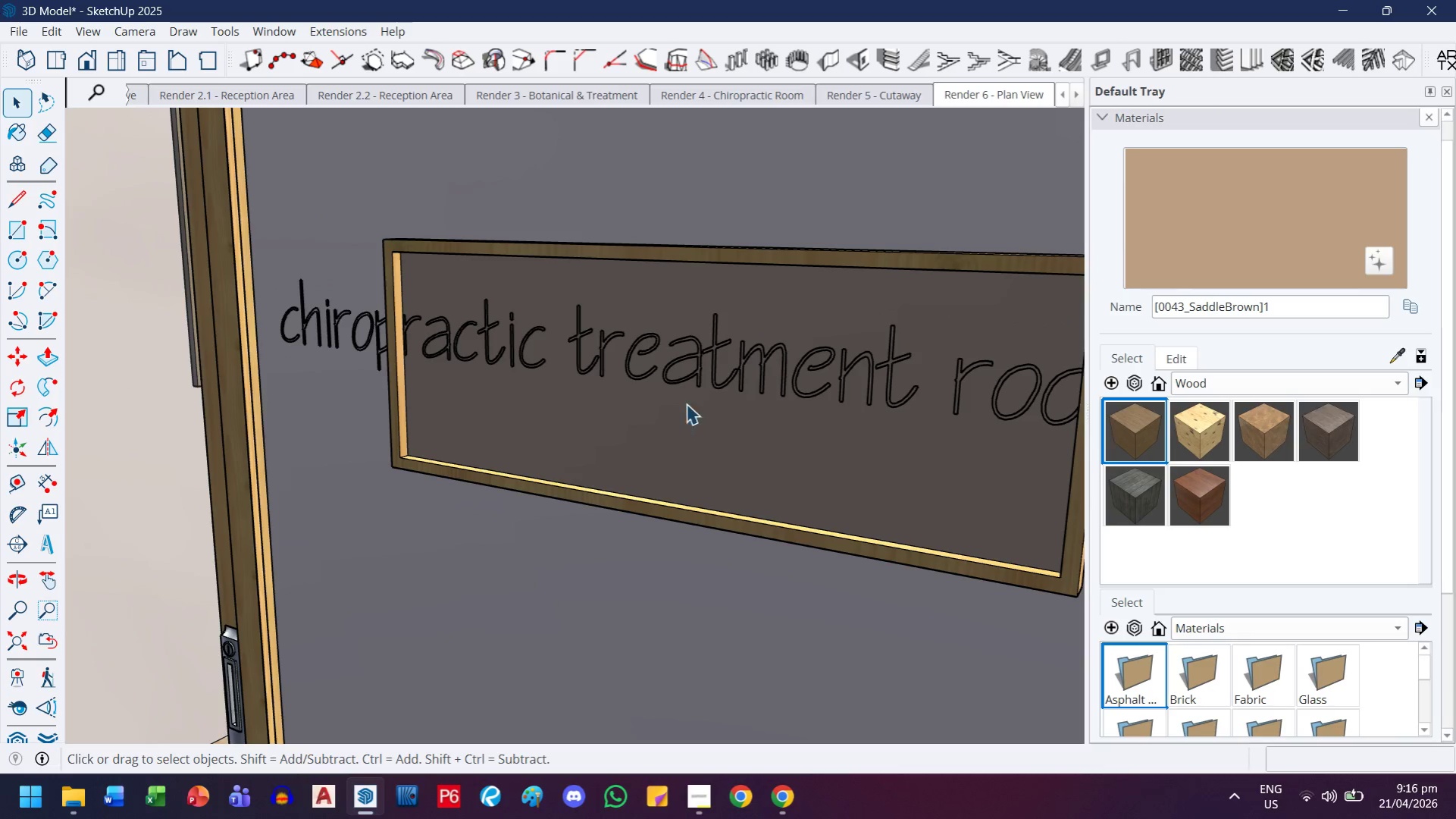 
scroll: coordinate [654, 366], scroll_direction: down, amount: 2.0
 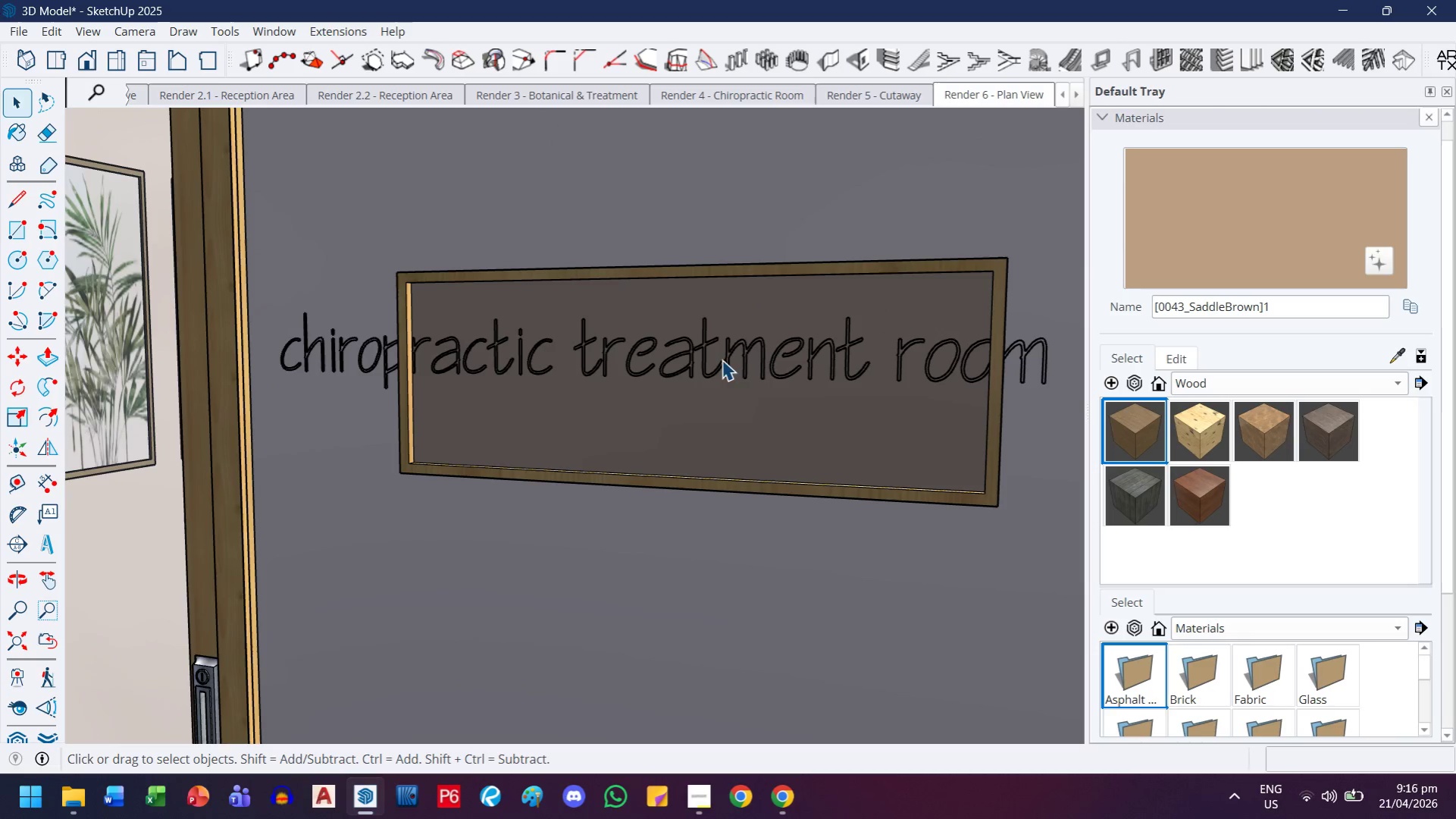 
left_click([712, 372])
 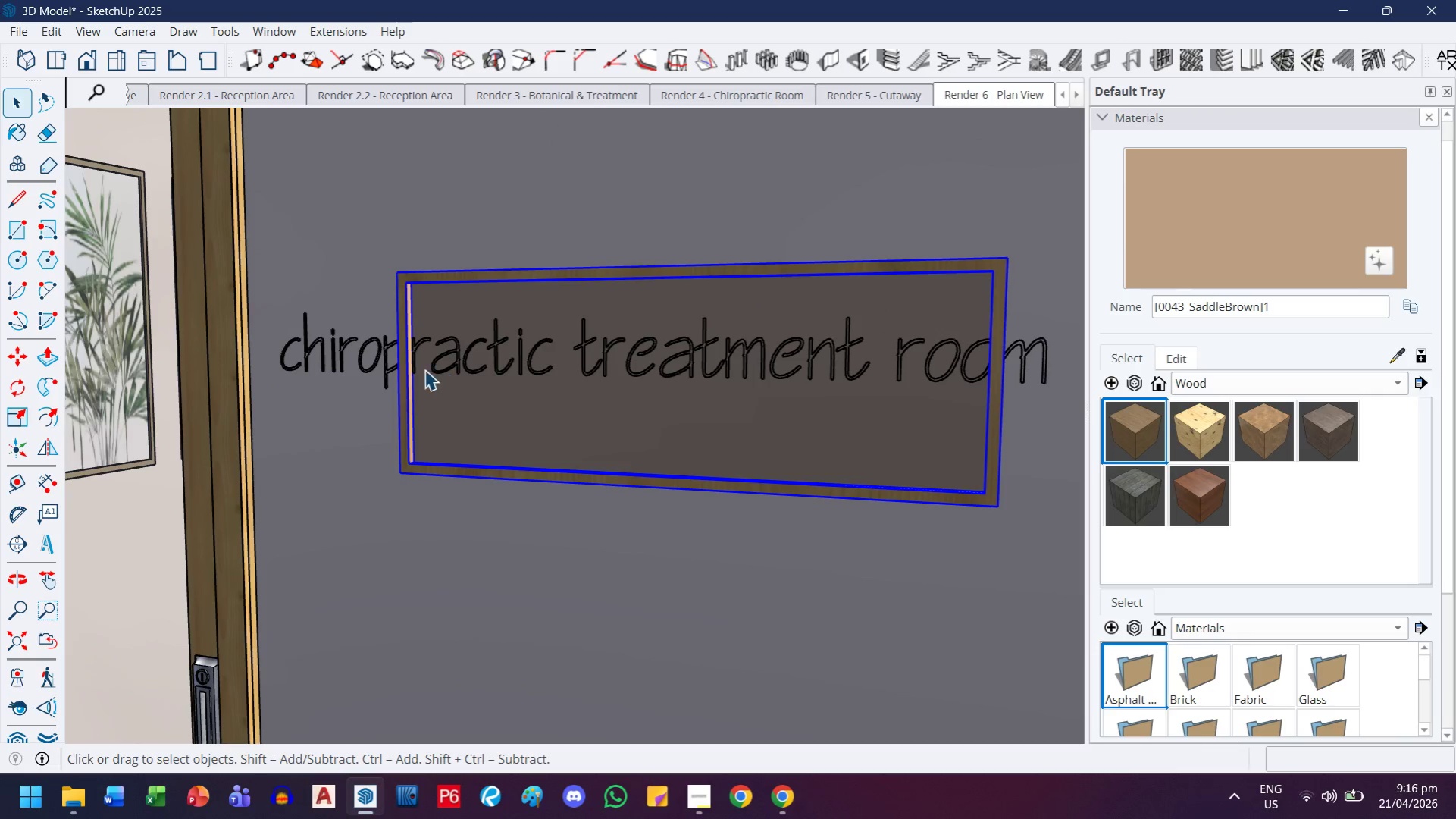 
left_click([349, 359])
 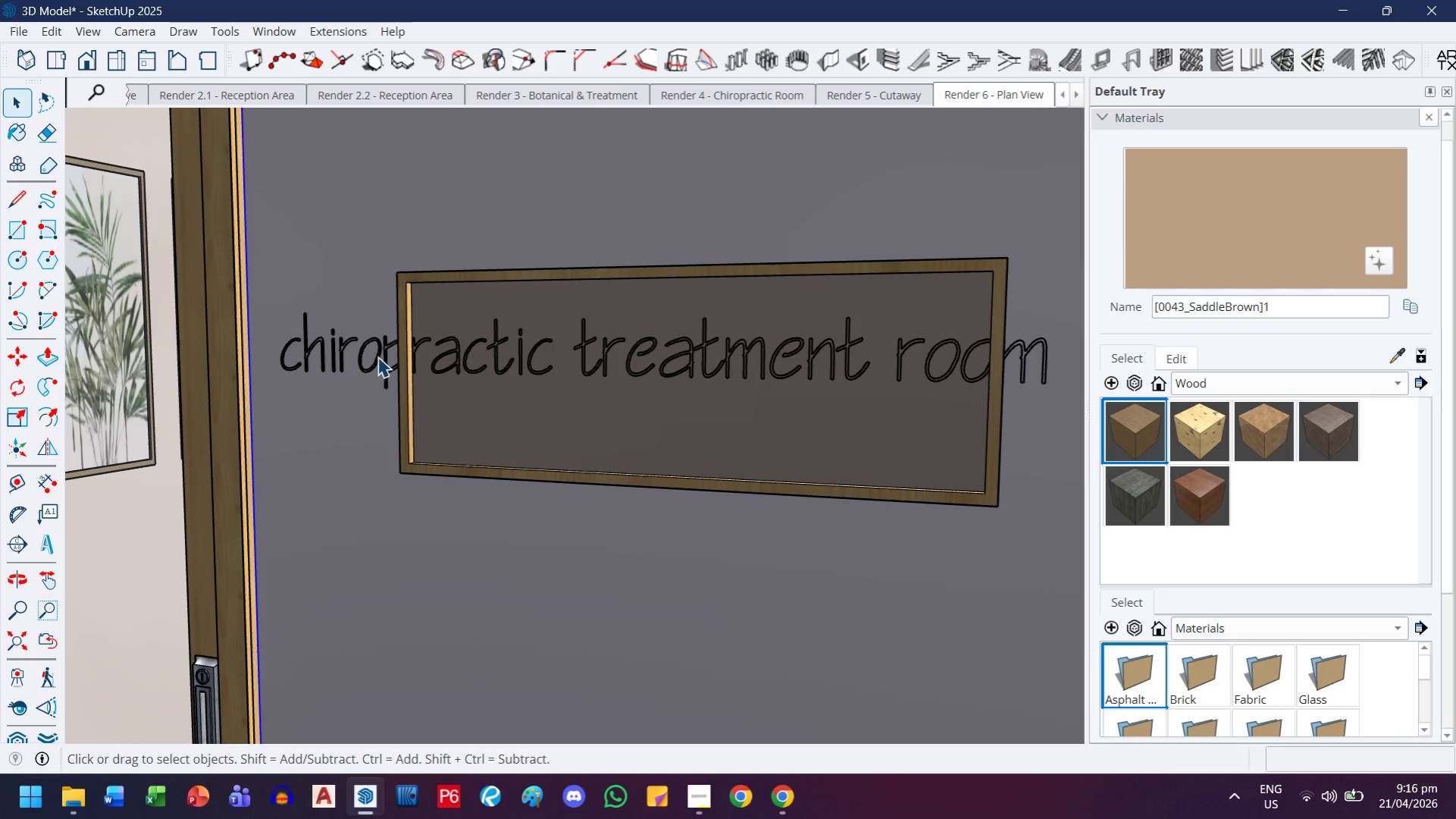 
left_click([387, 358])
 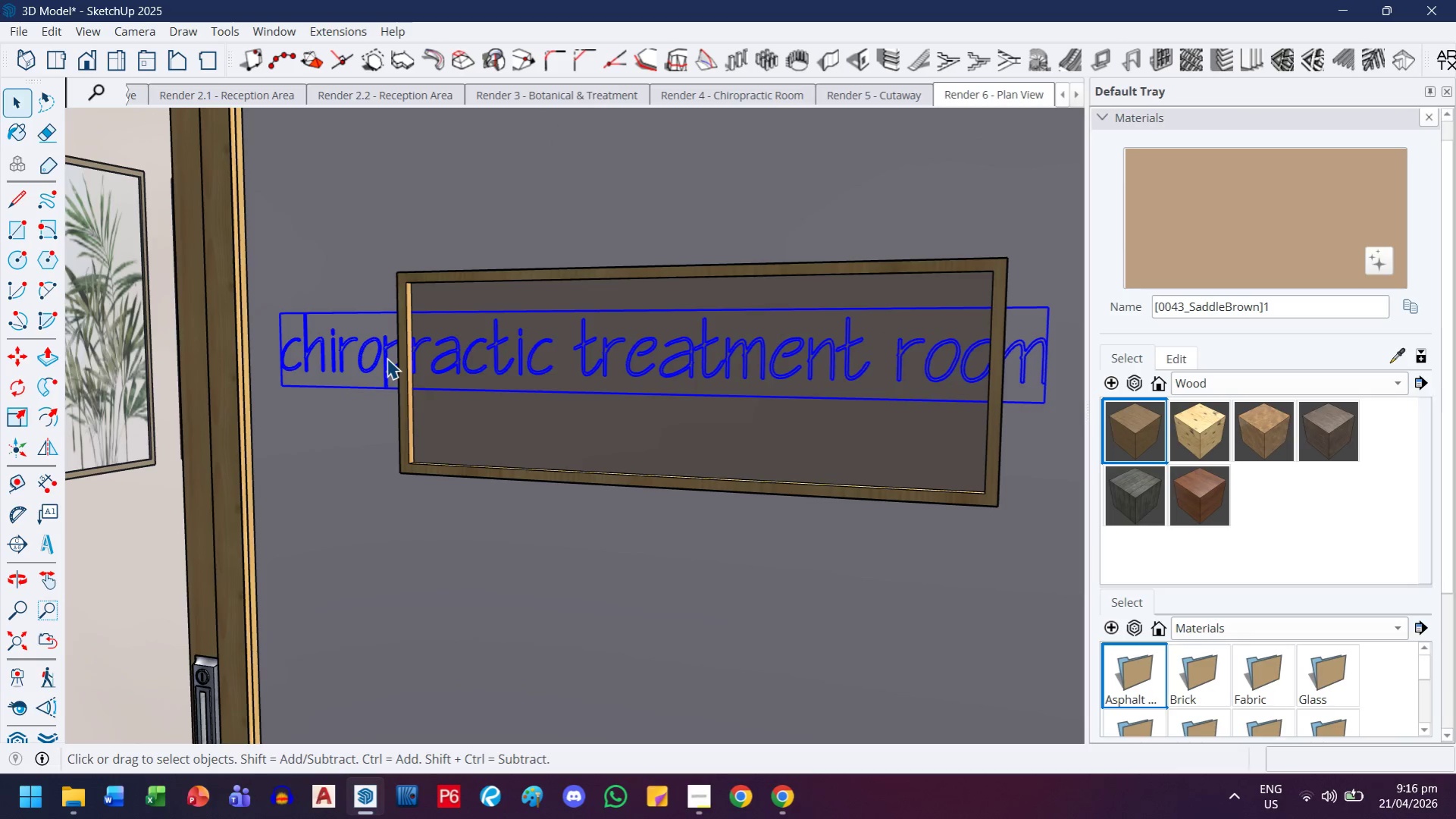 
key(Delete)
 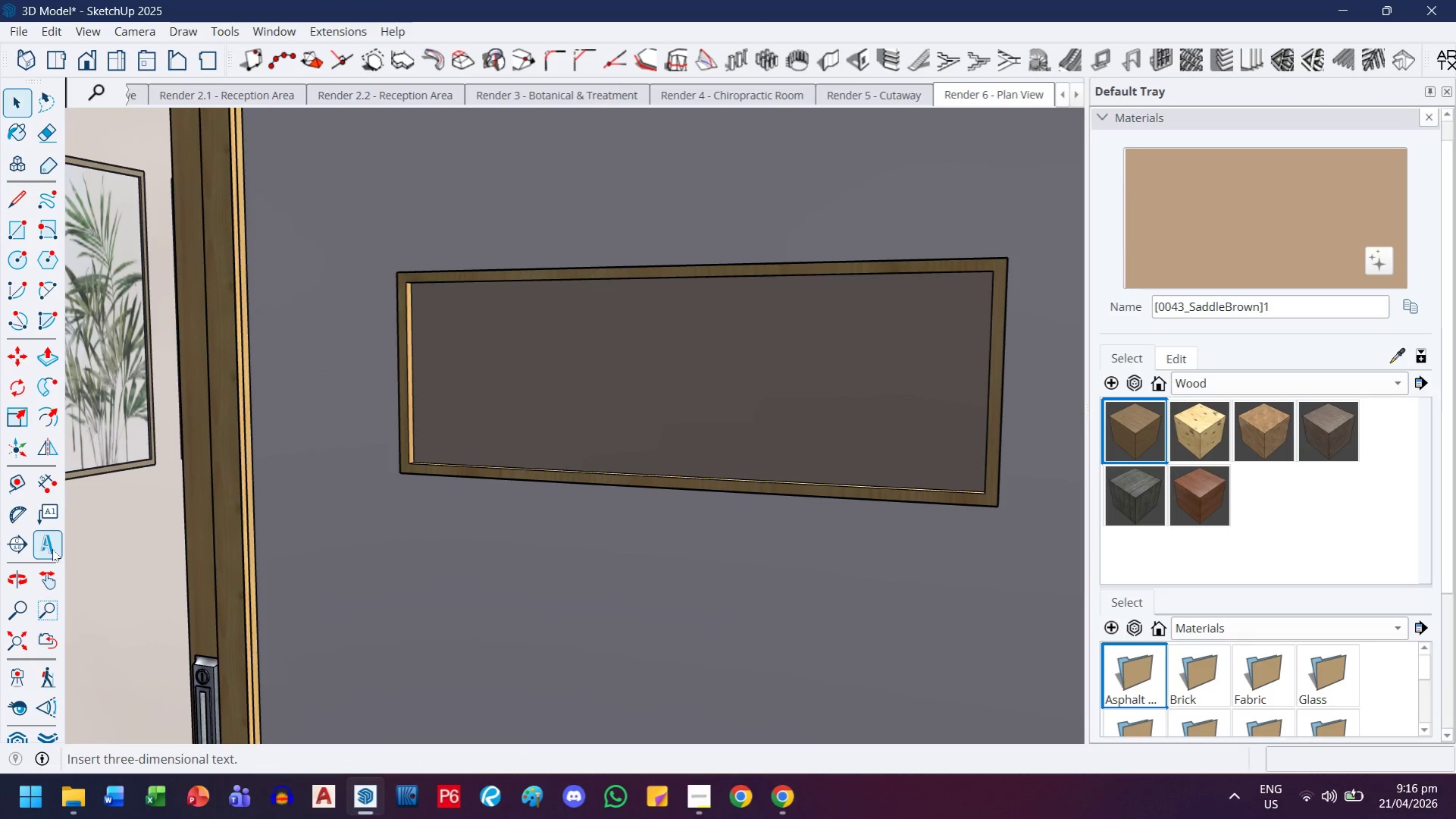 
left_click([52, 544])
 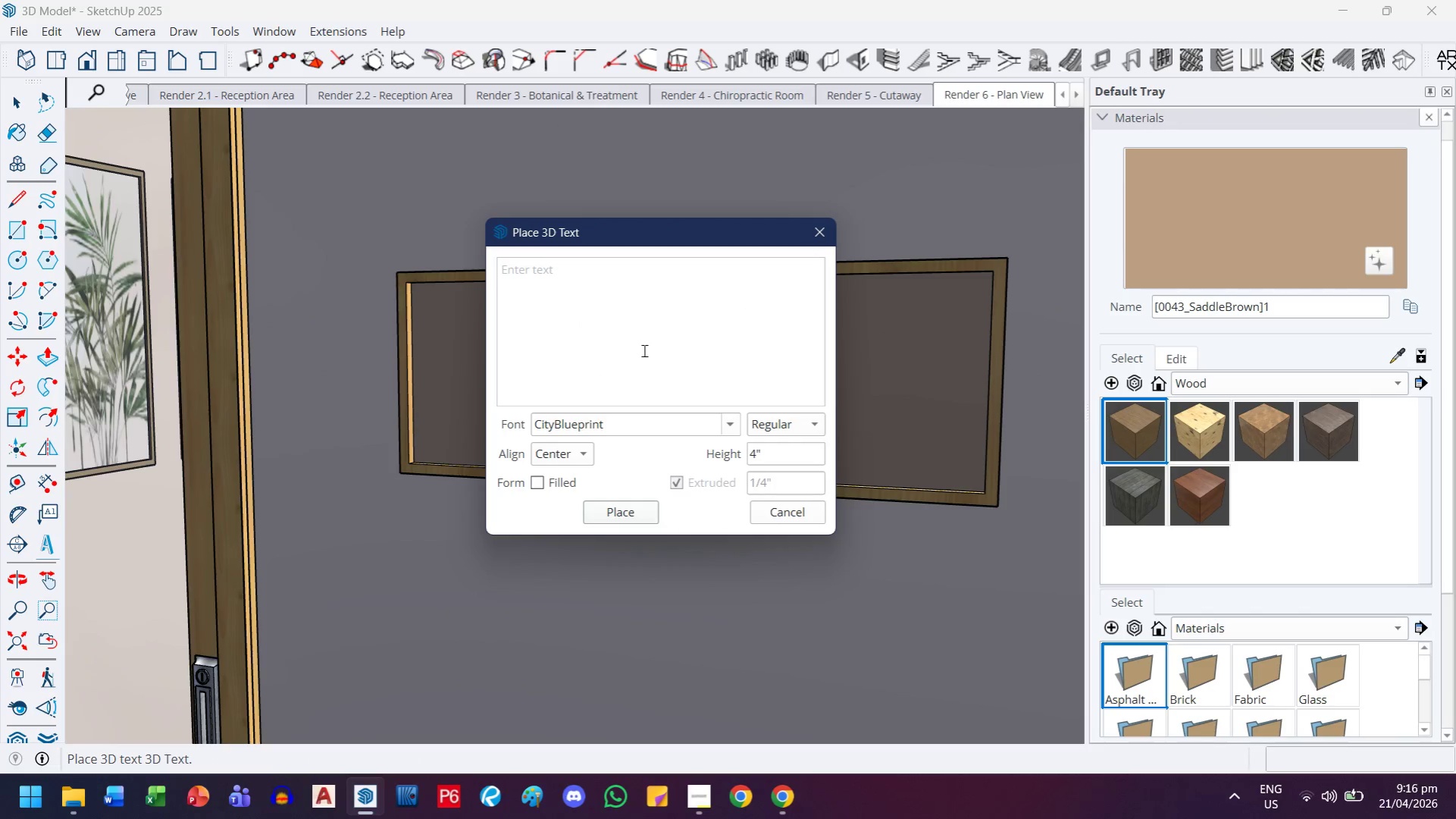 
key(Control+ControlLeft)
 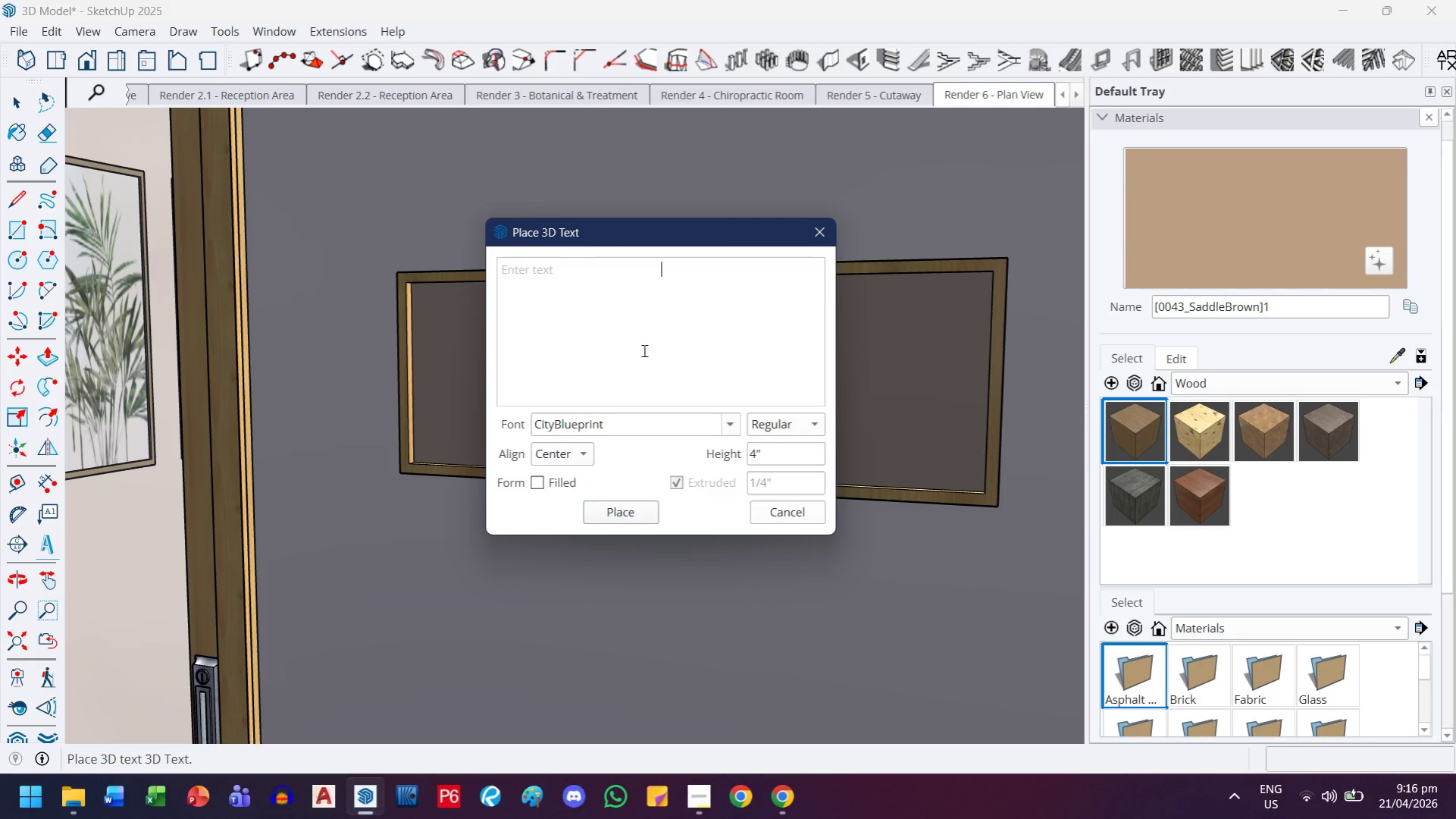 
key(Control+V)
 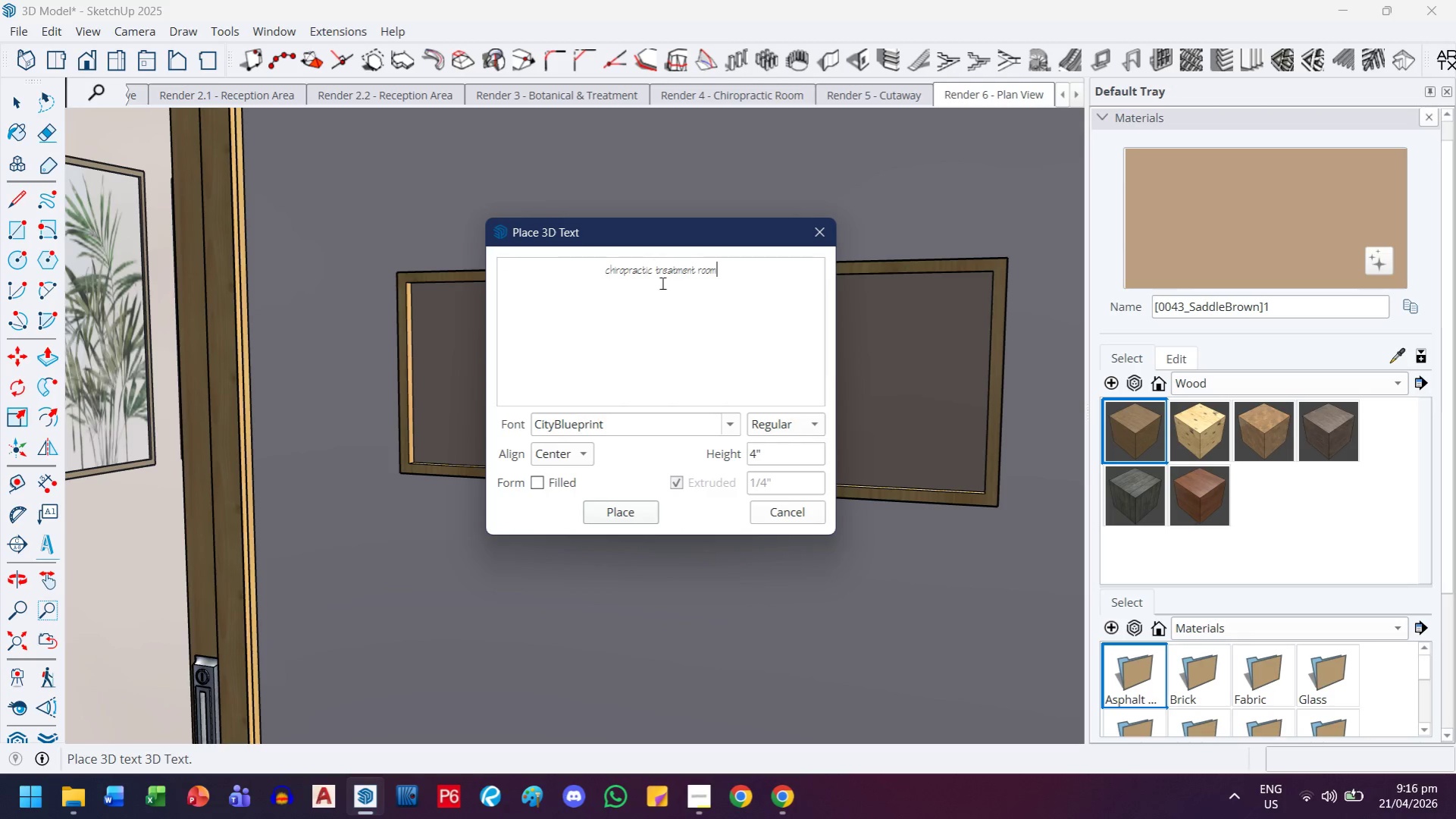 
left_click([657, 273])
 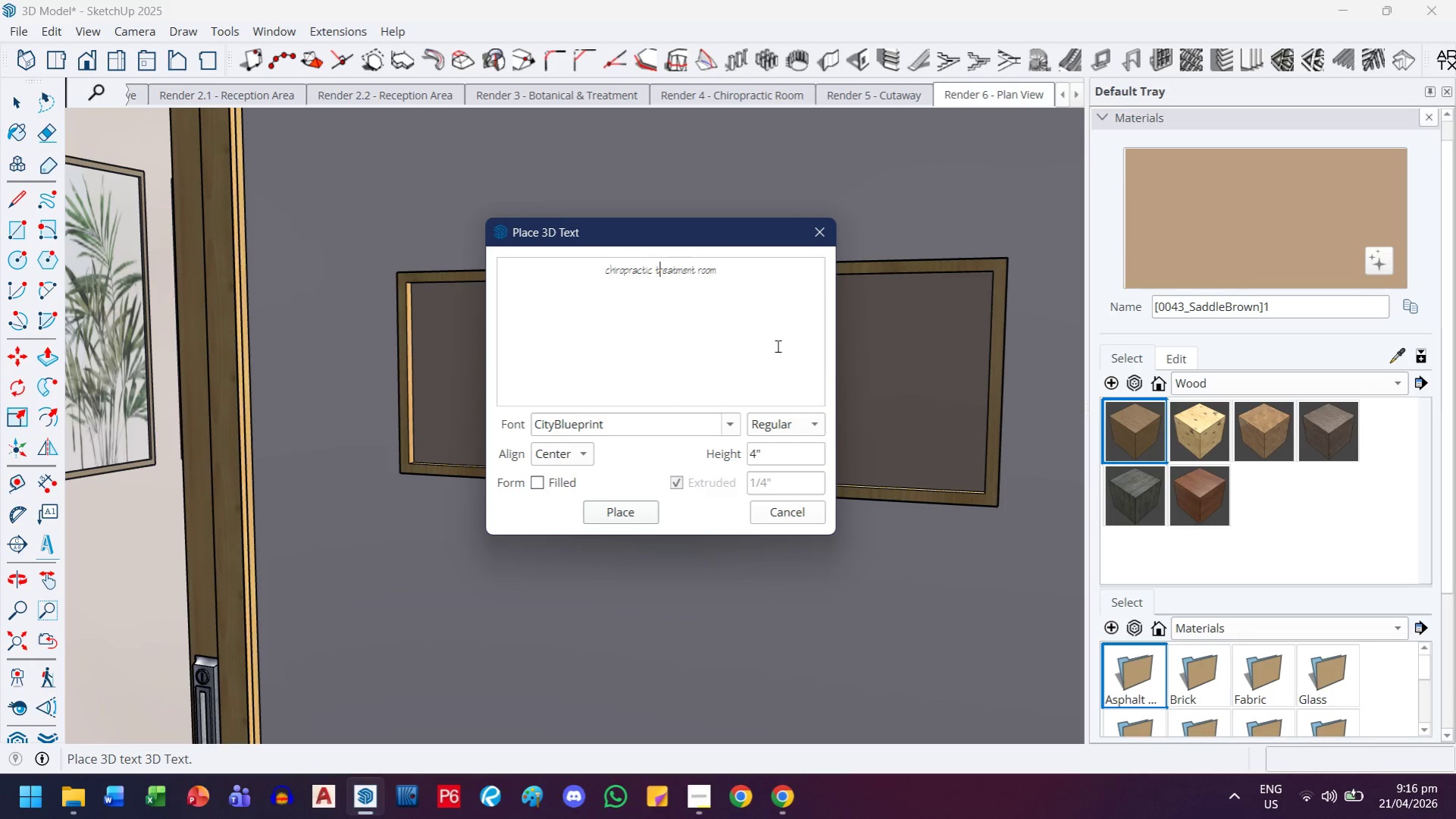 
key(Control+ControlLeft)
 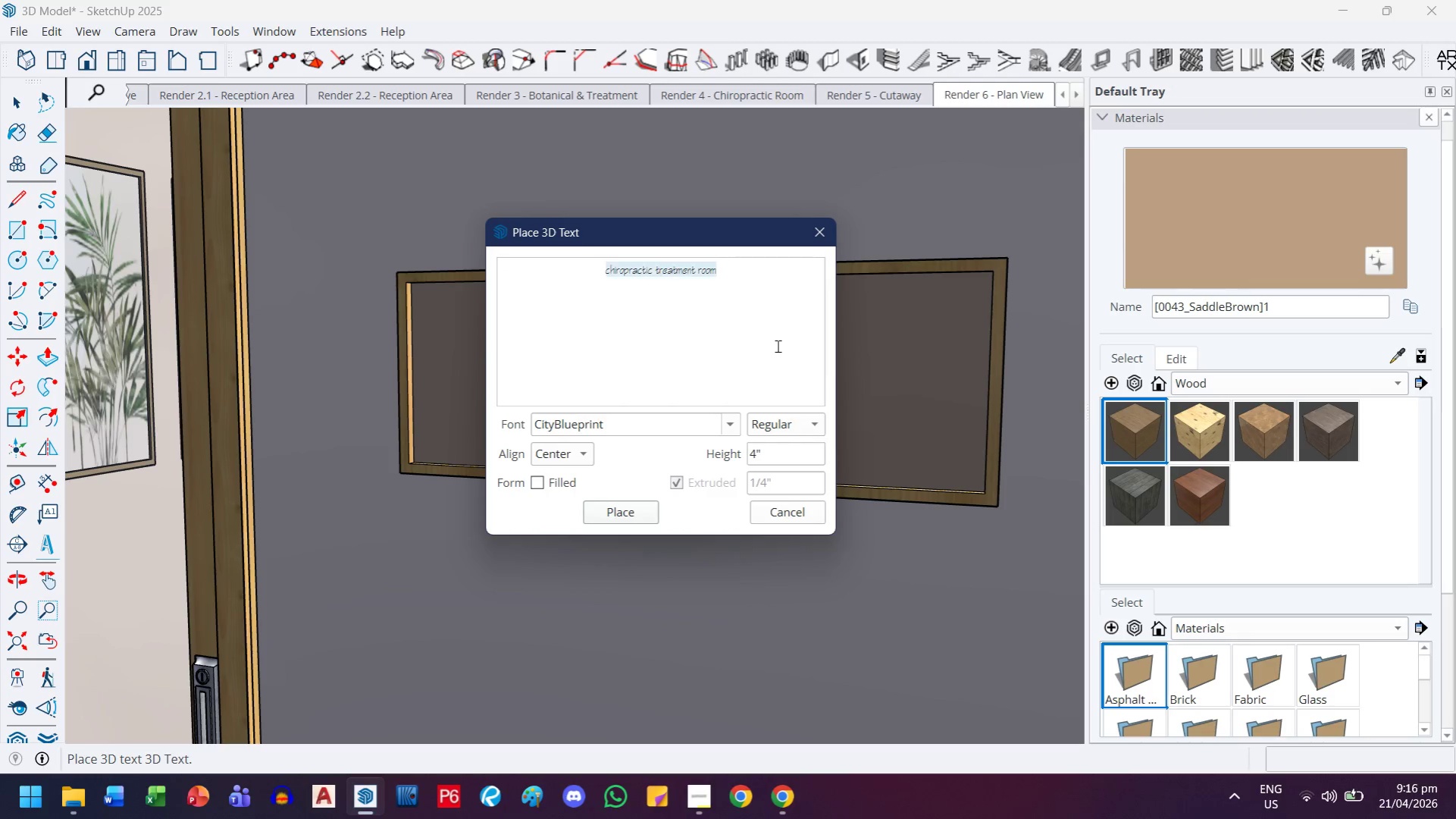 
key(Control+A)
 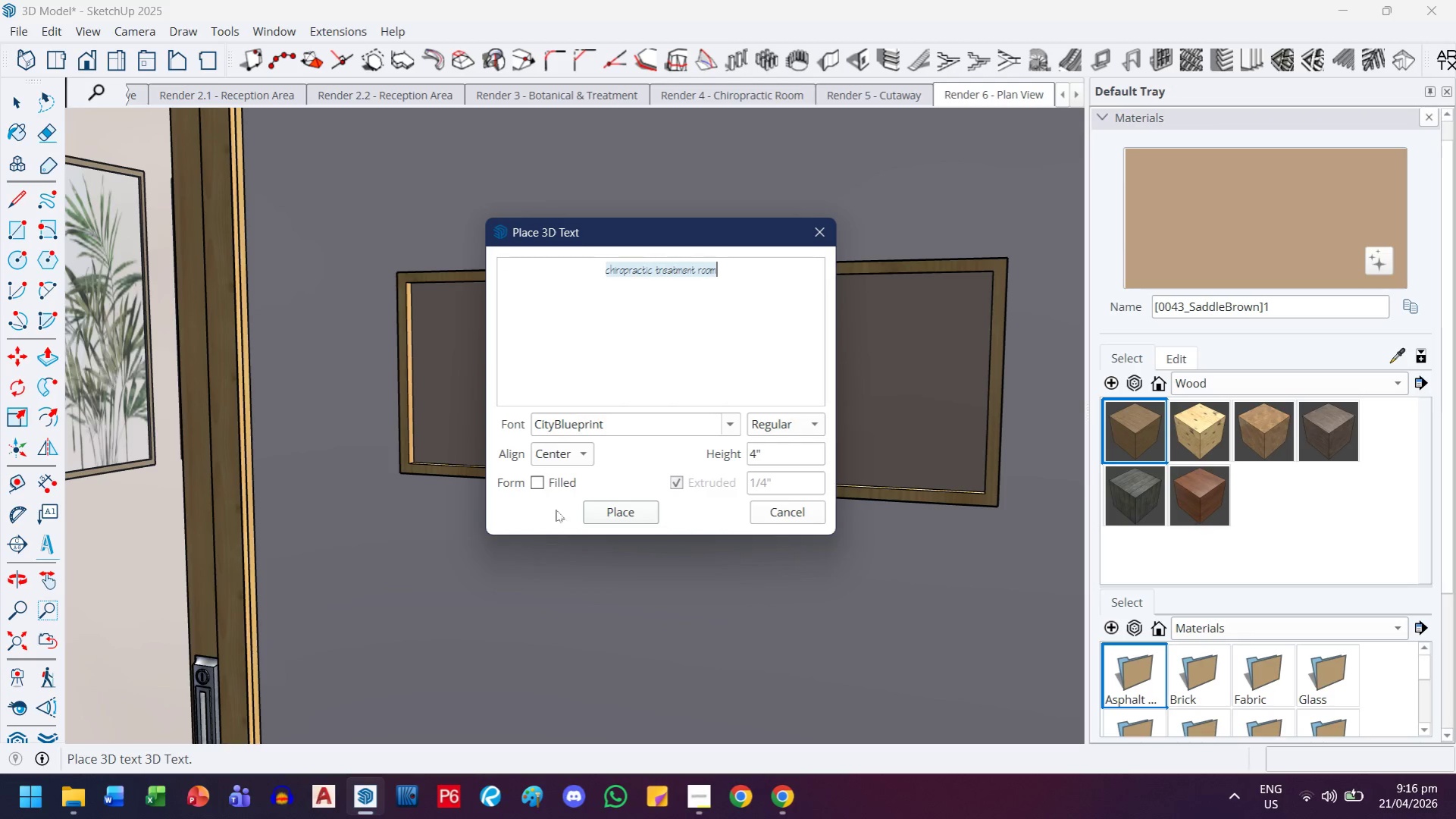 
key(Control+C)
 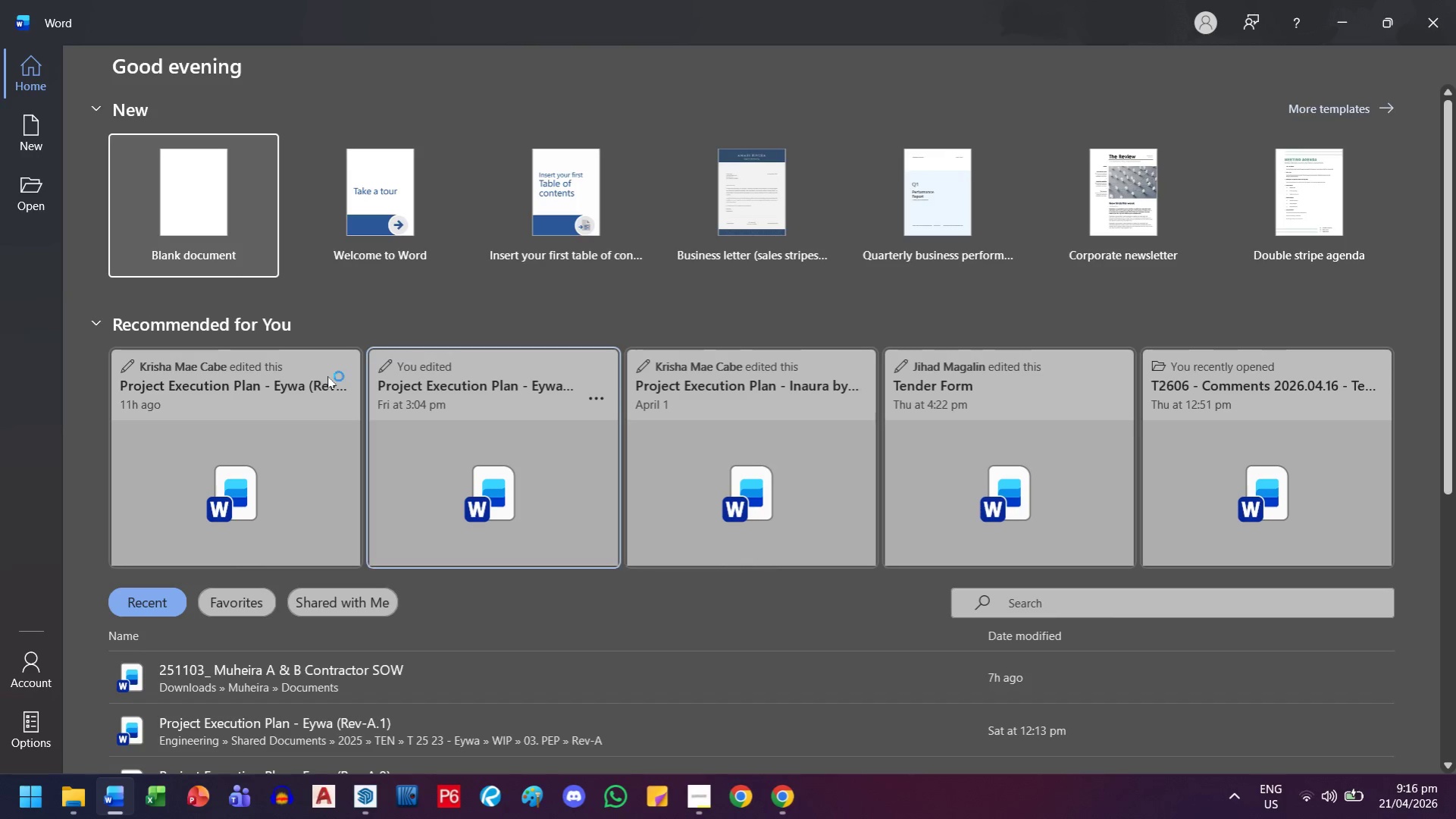 
wait(6.47)
 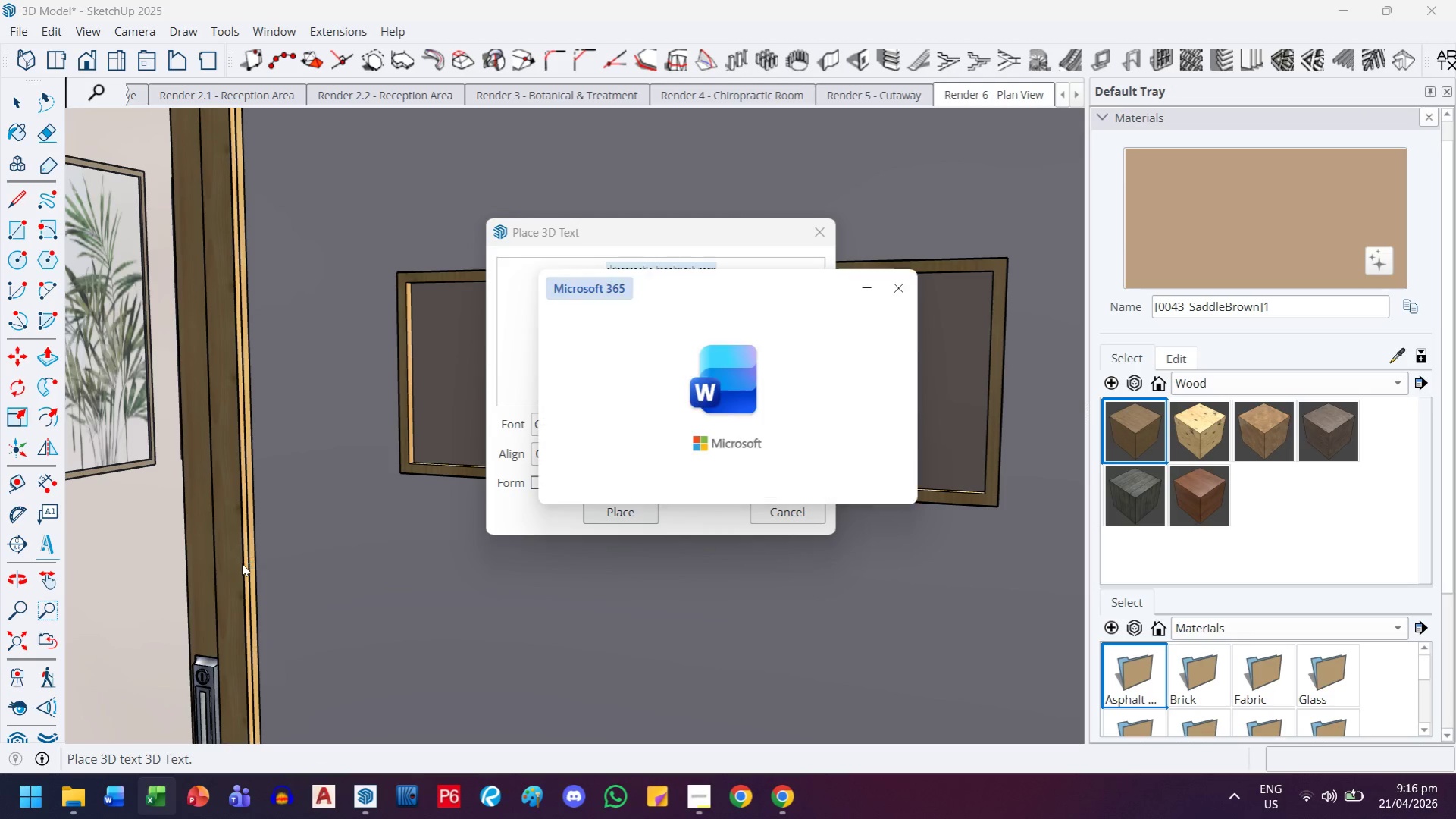 
key(Control+ControlLeft)
 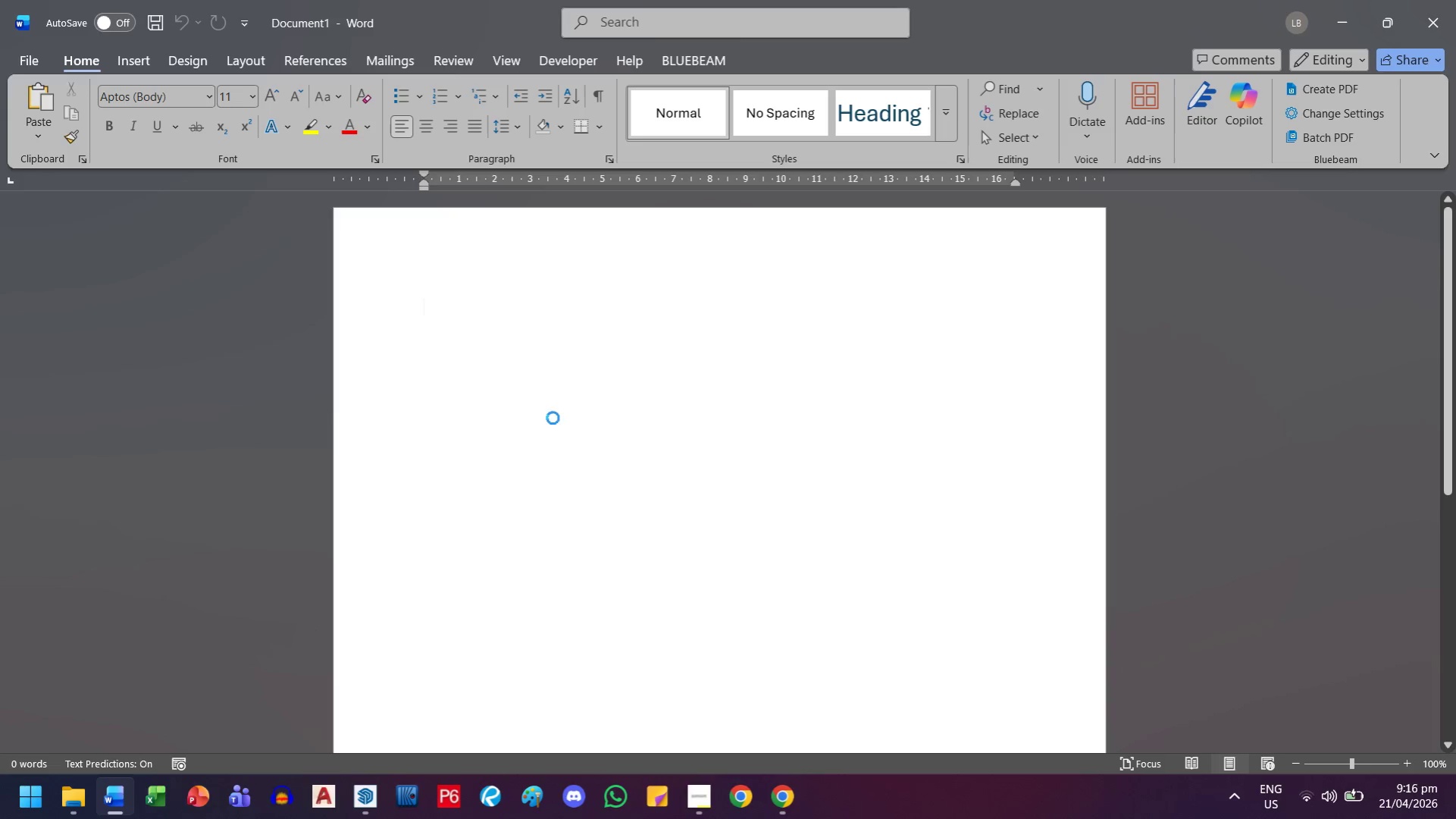 
hold_key(key=V, duration=5.25)
 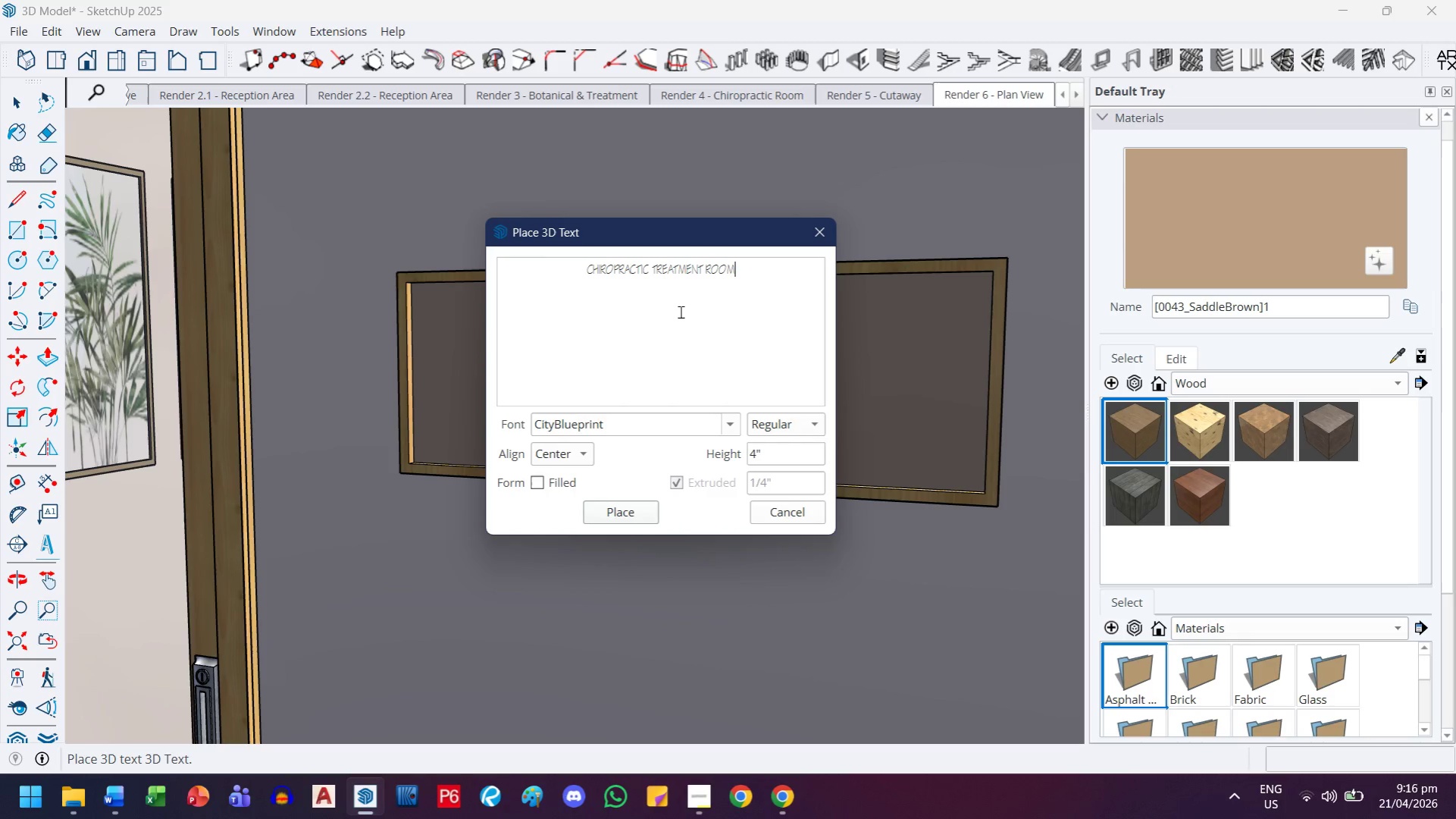 
key(Control+ControlLeft)
 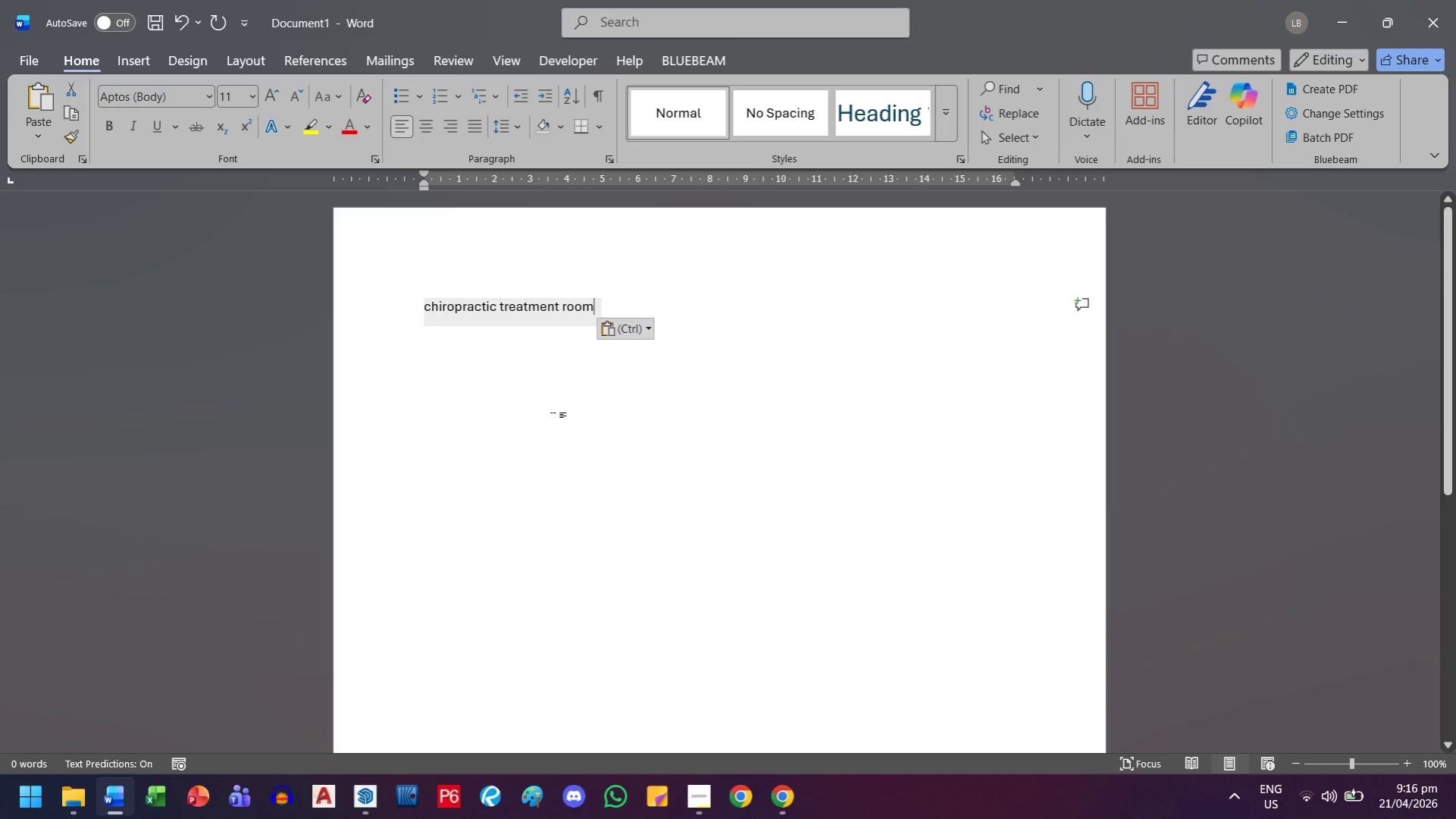 
key(Control+A)
 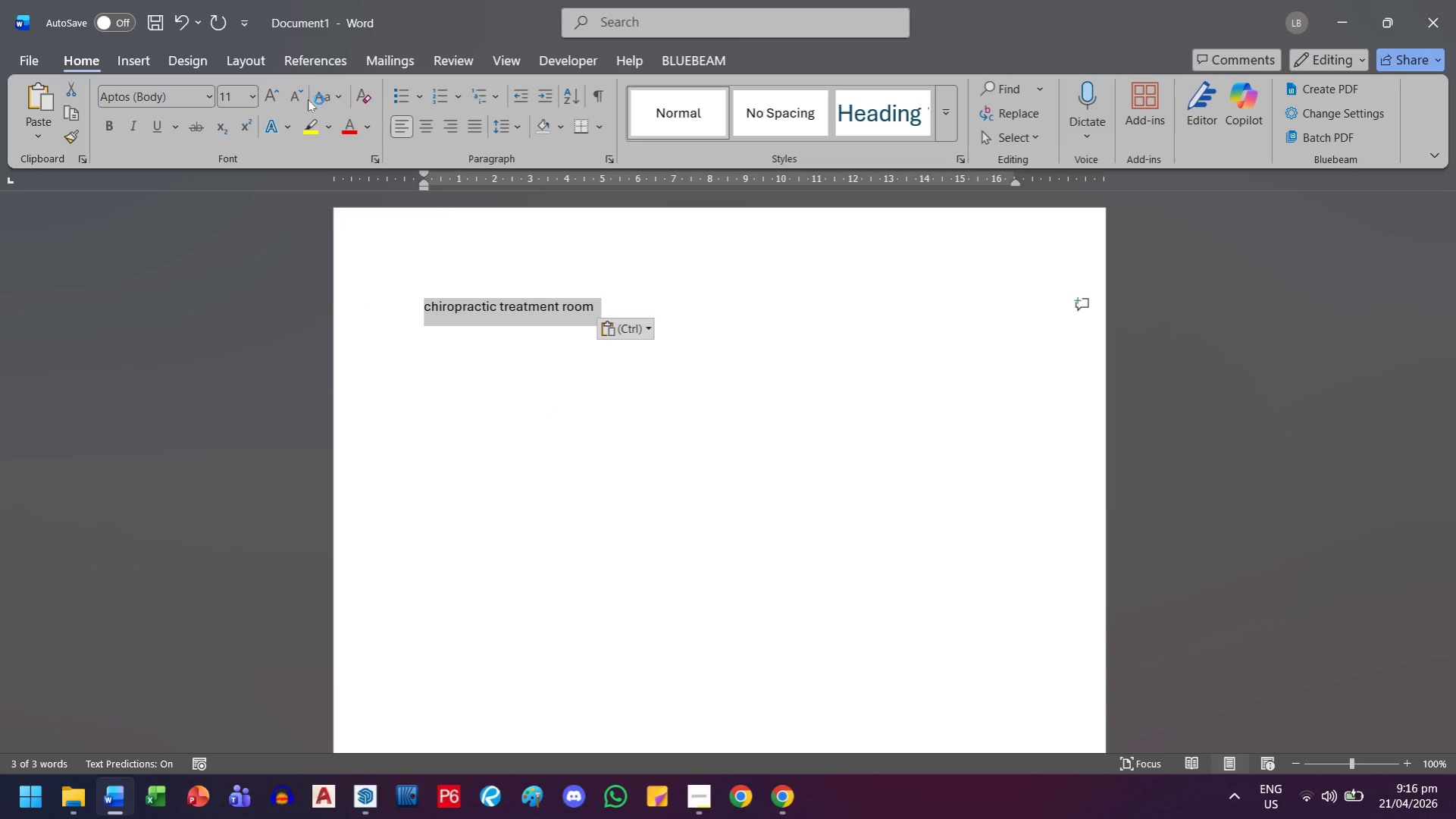 
left_click([321, 99])
 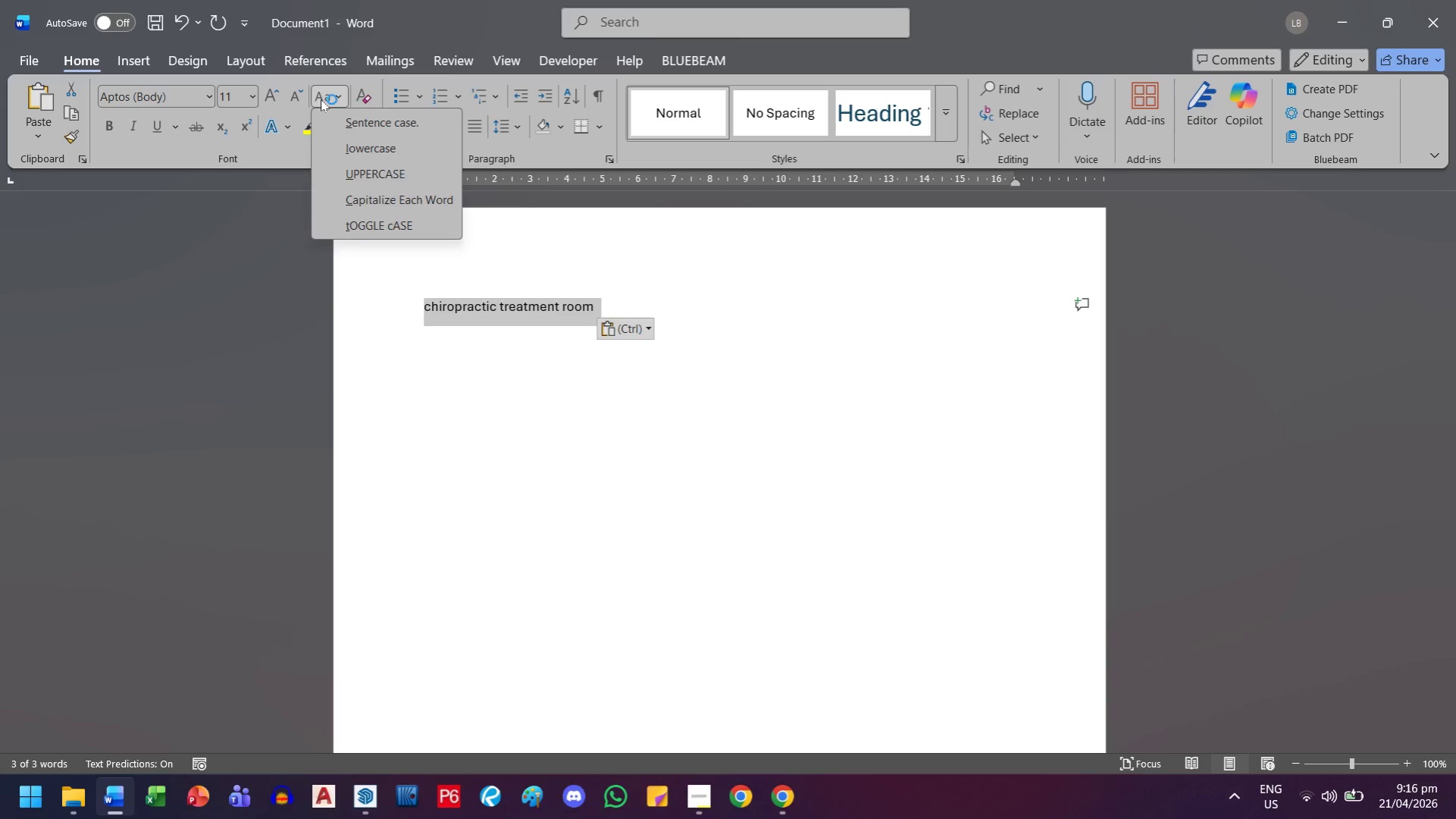 
key(Control+C)
 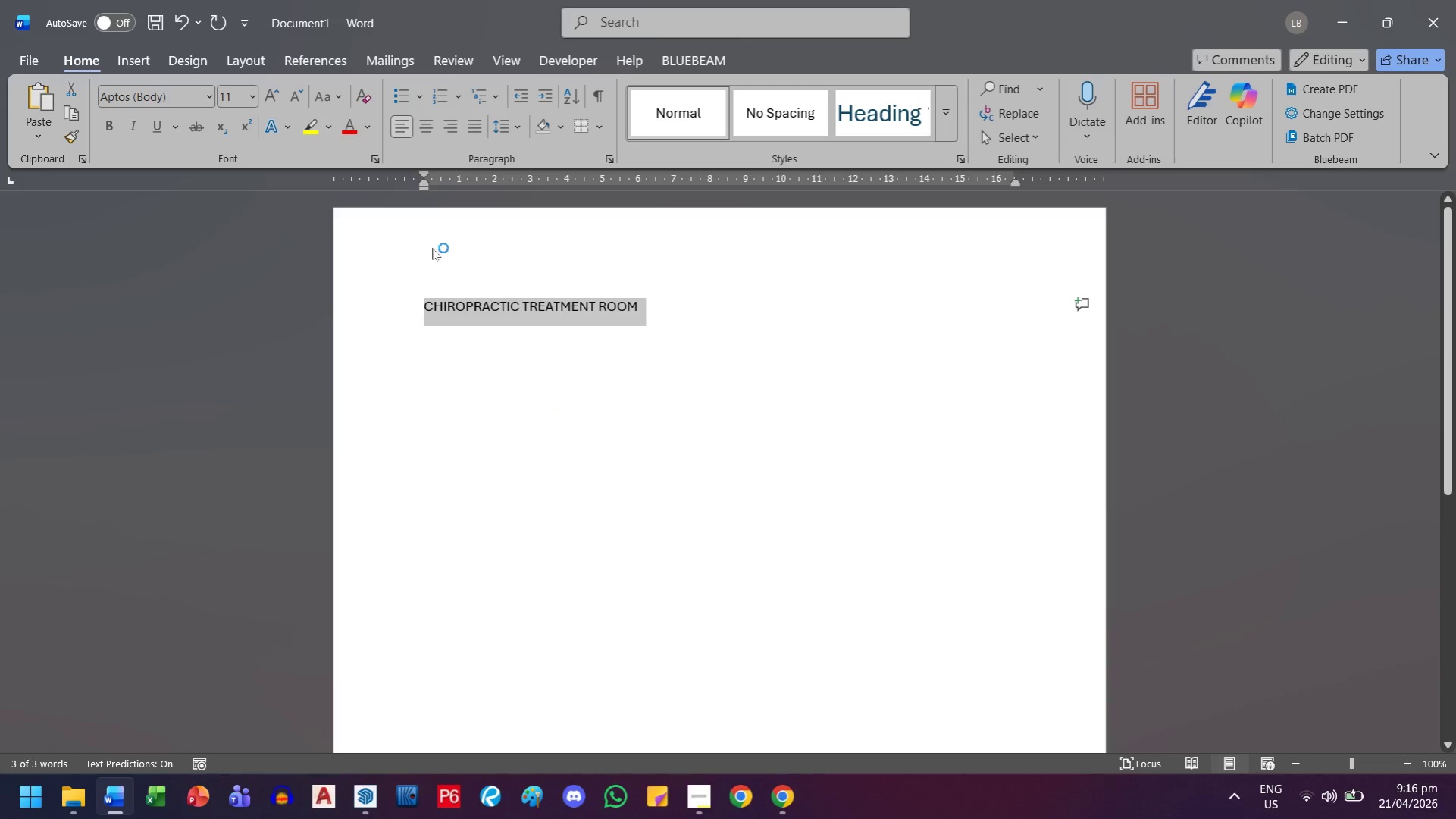 
hold_key(key=AltLeft, duration=1.03)
 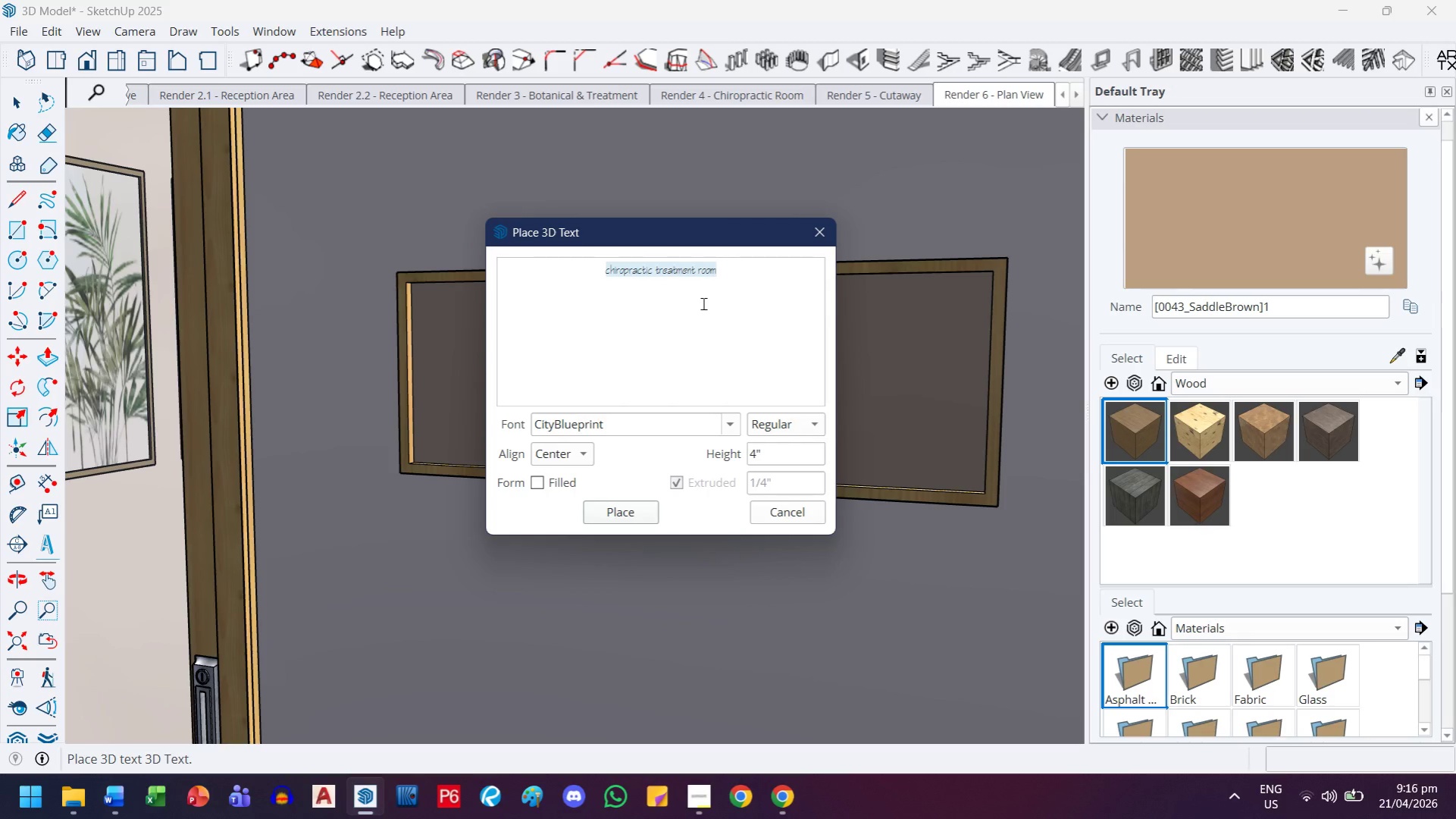 
key(Control+A)
 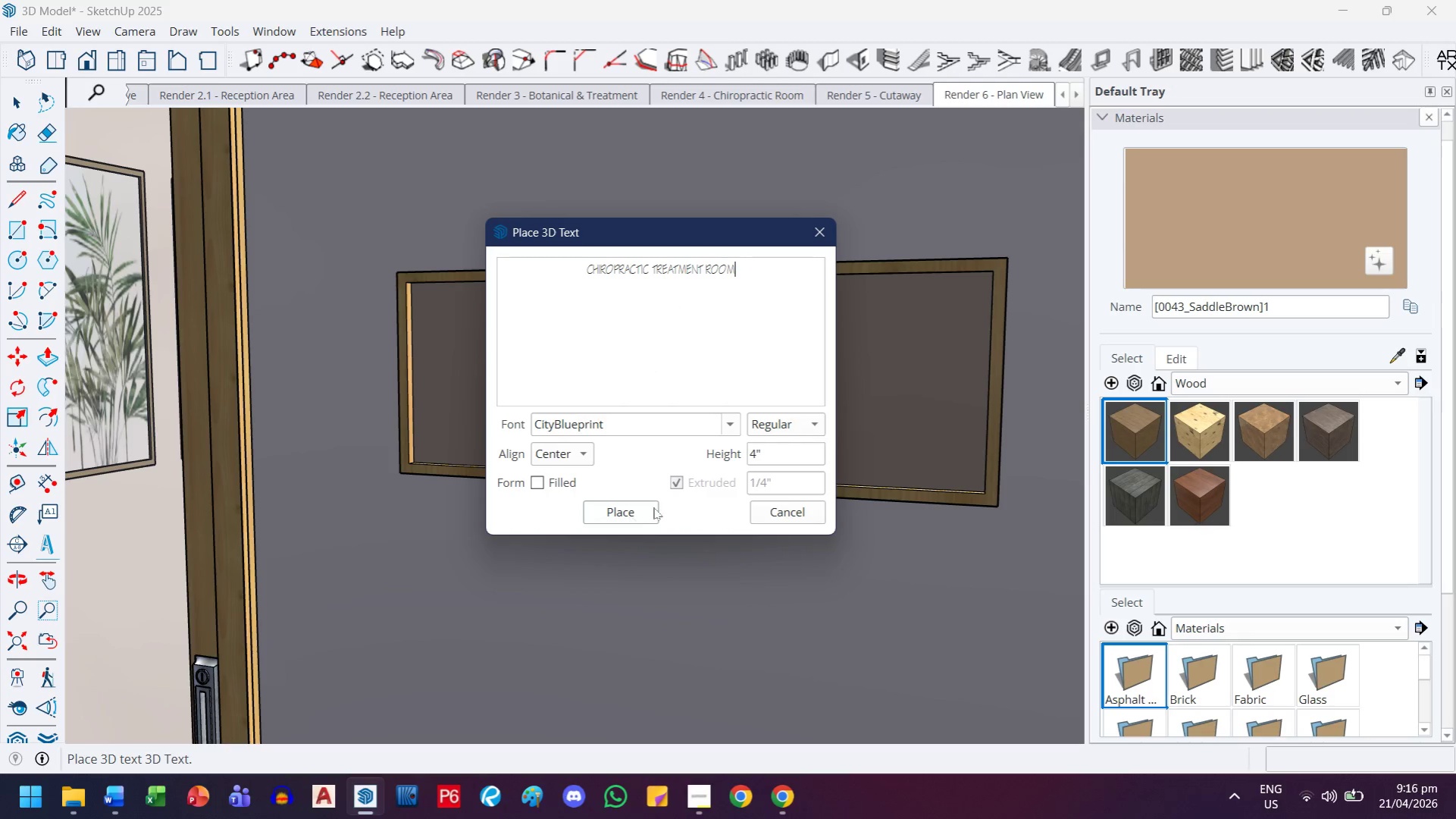 
left_click([636, 519])
 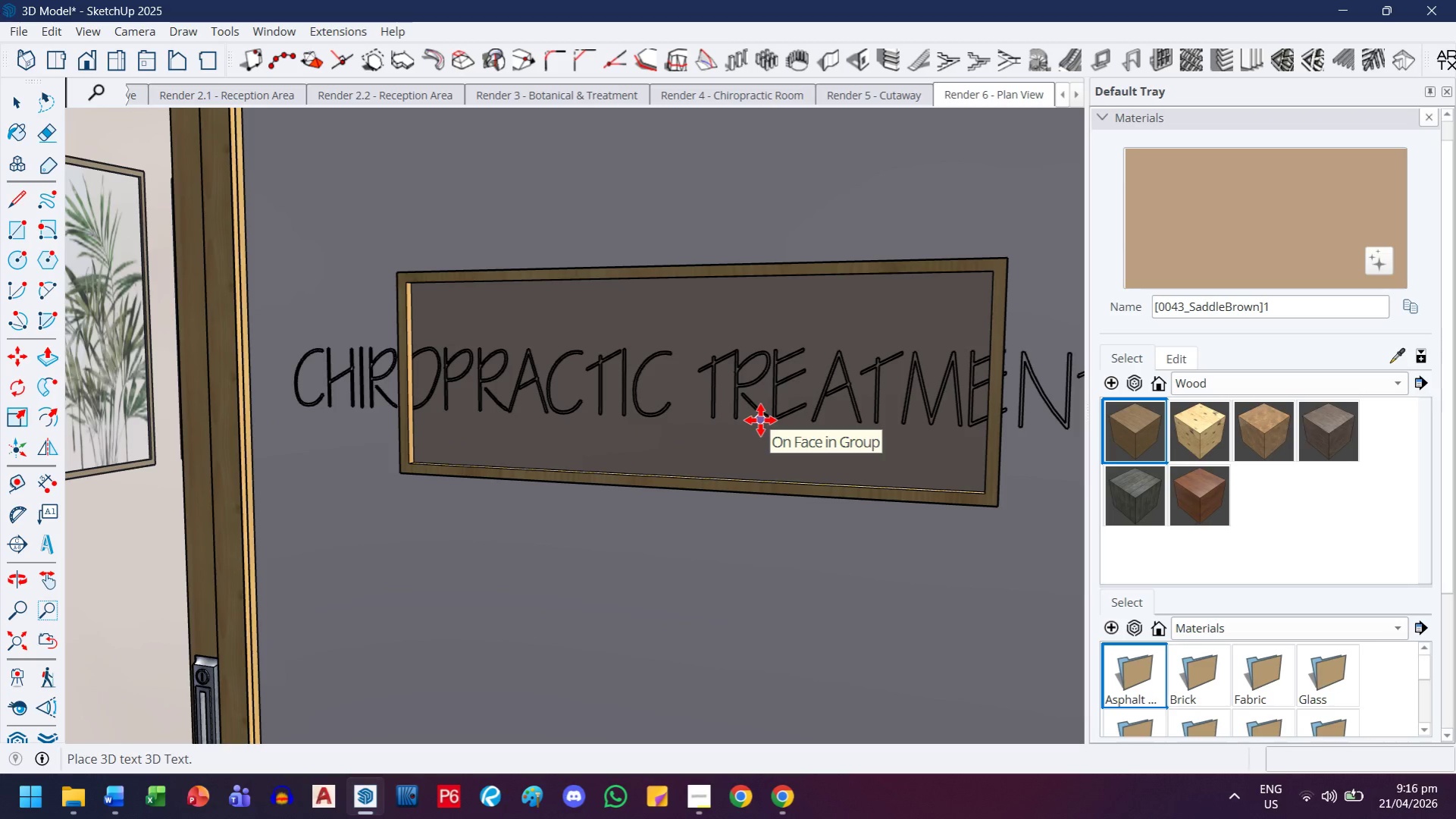 
key(Escape)
 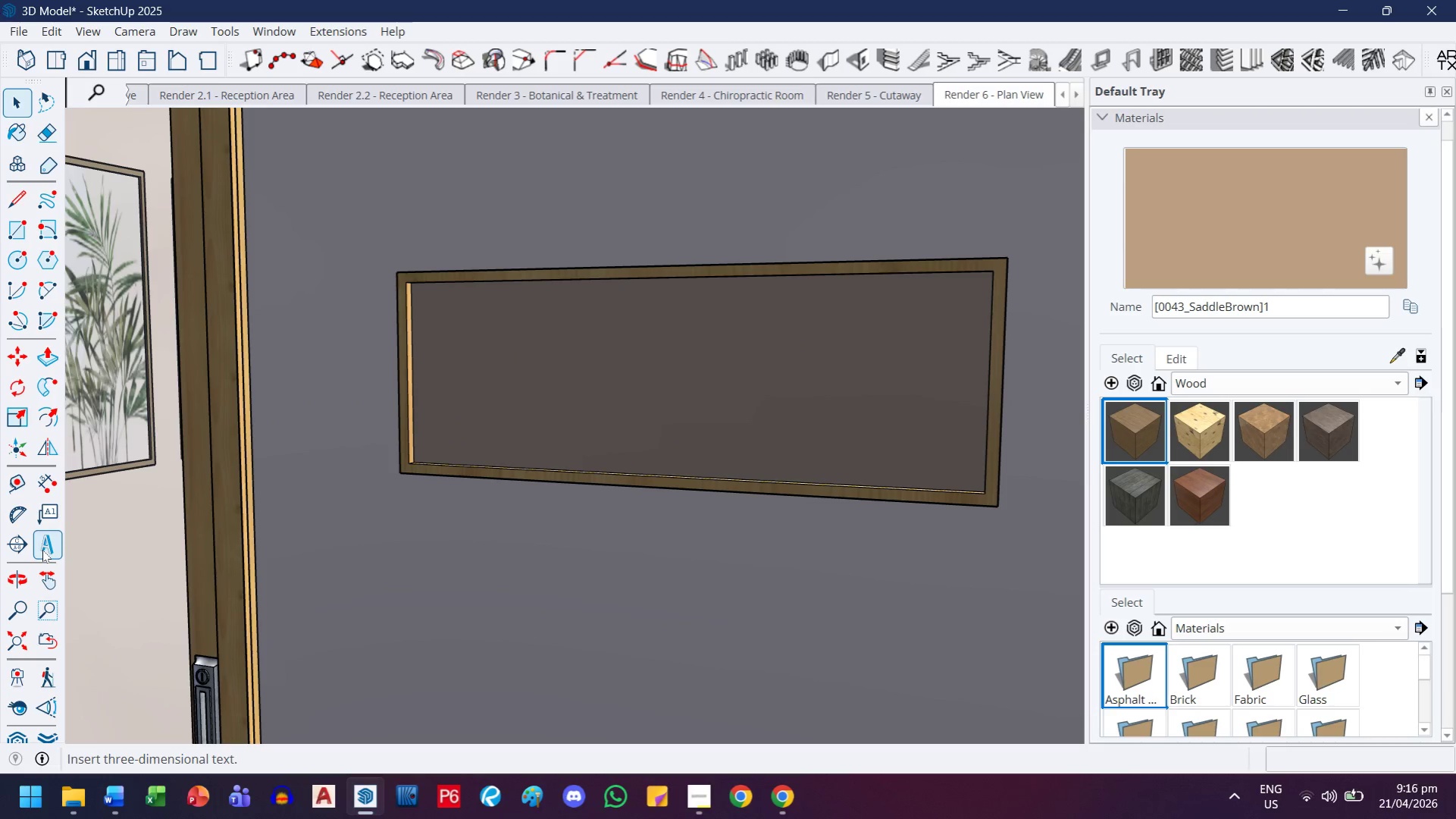 
left_click([42, 550])
 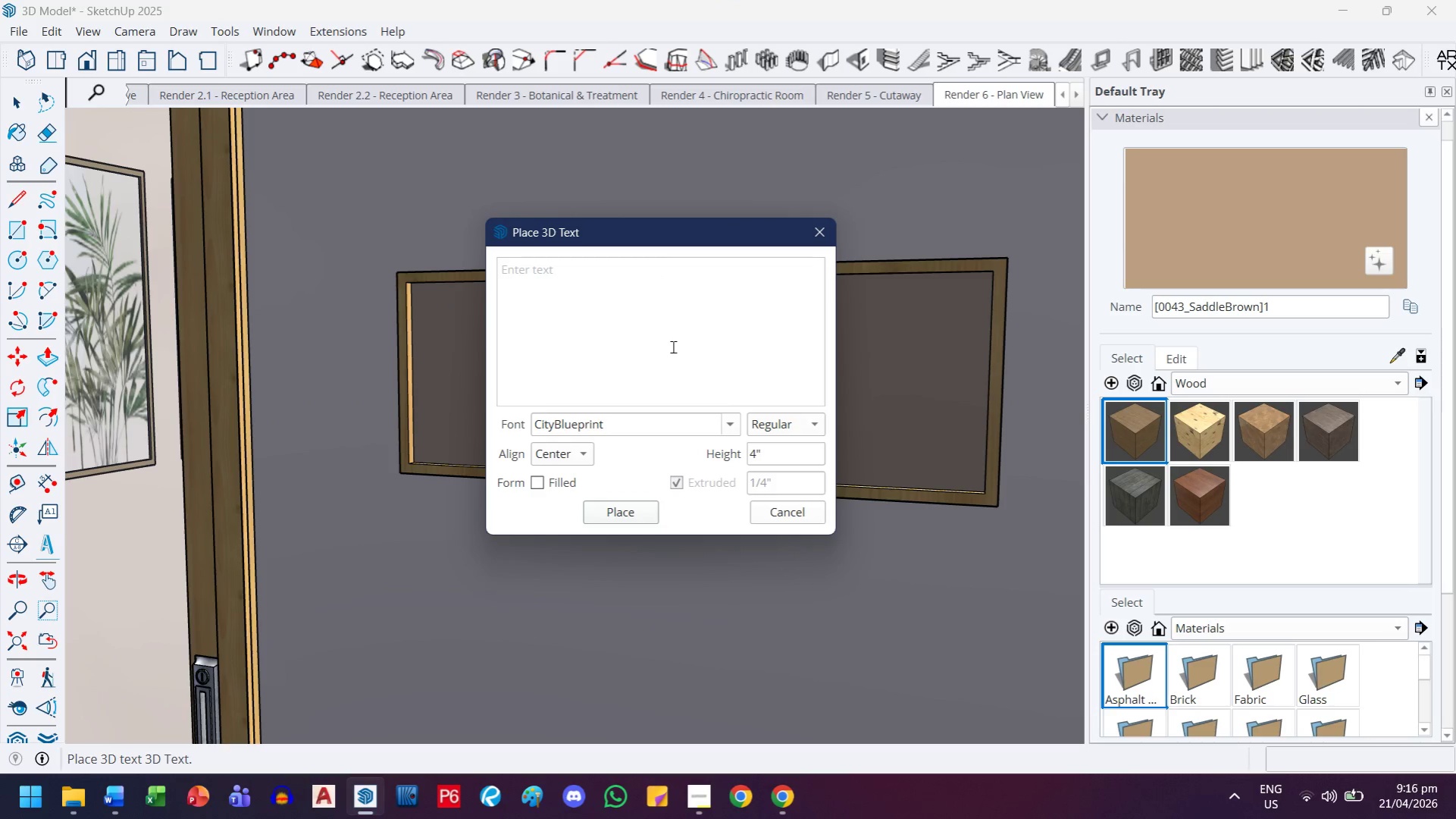 
key(Control+V)
 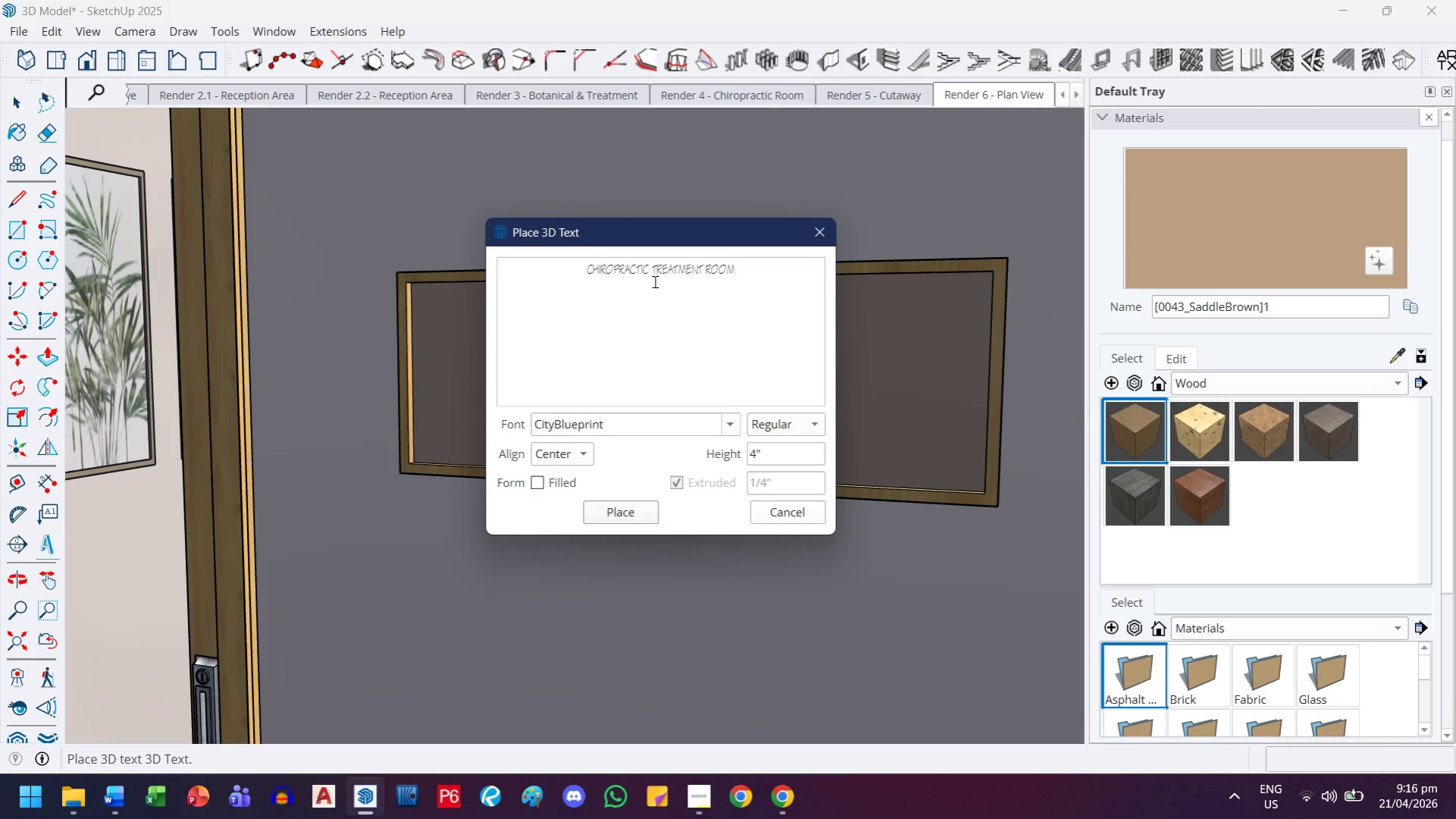 
left_click([653, 275])
 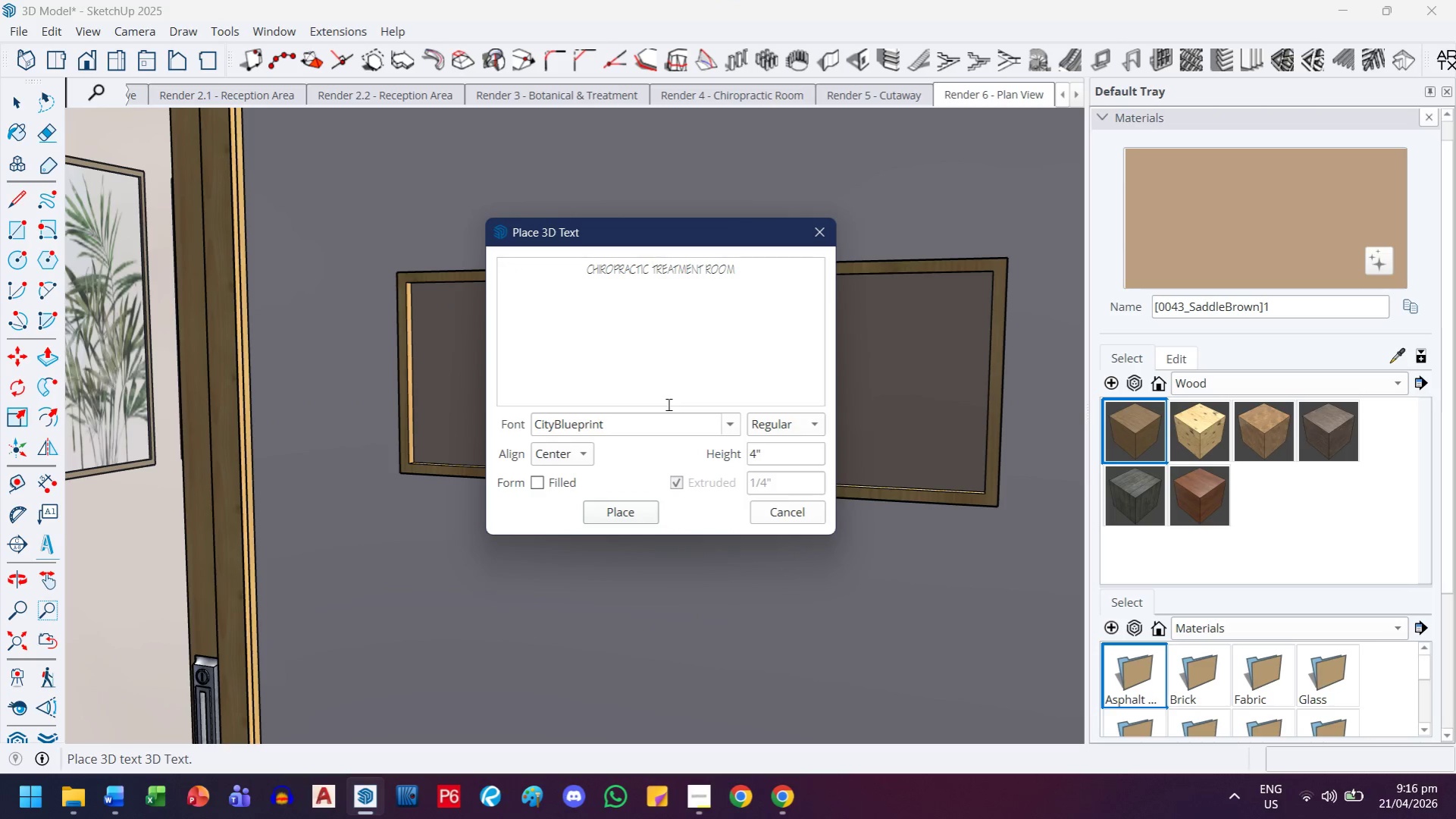 
key(Backspace)
 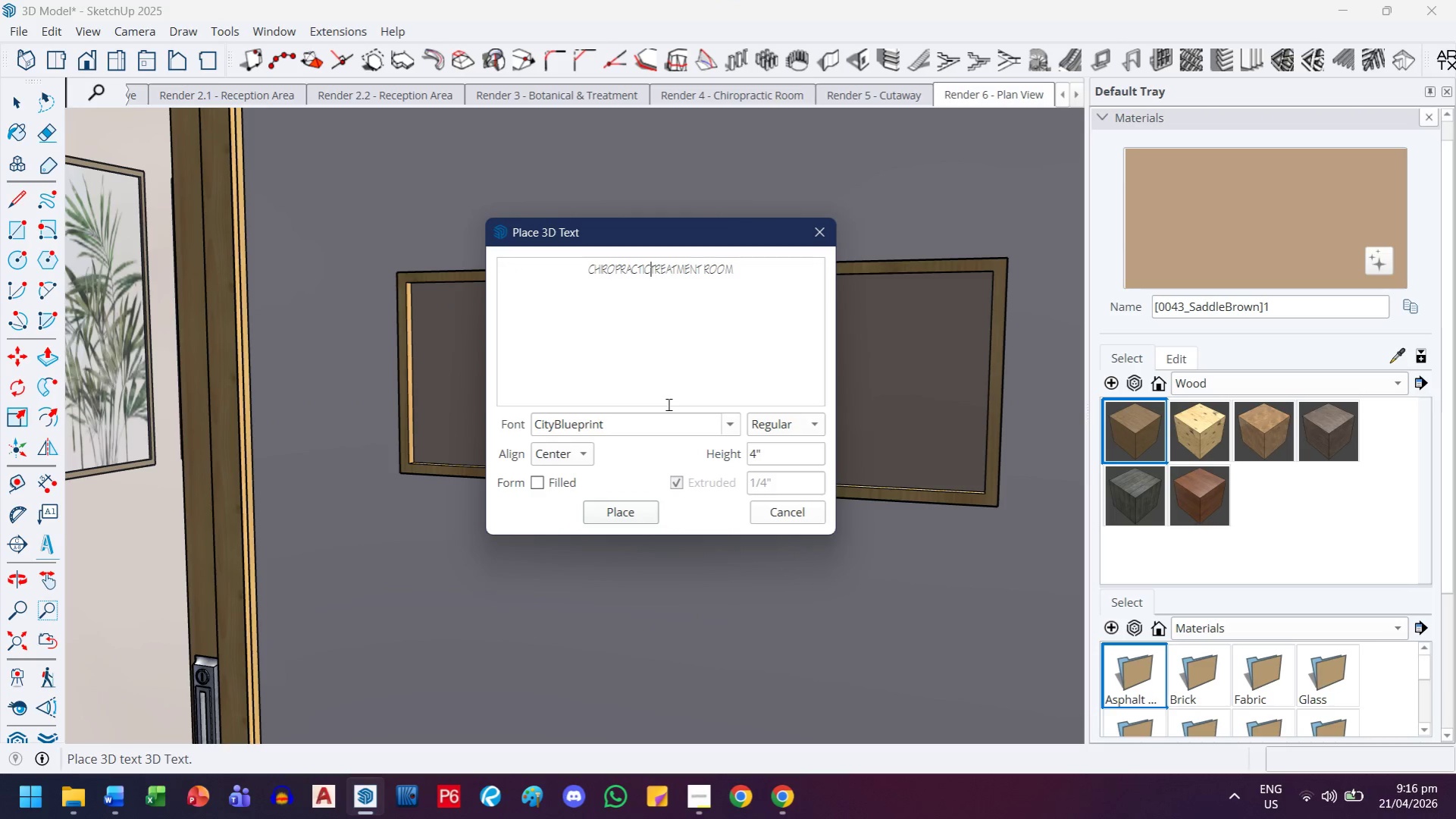 
key(Enter)
 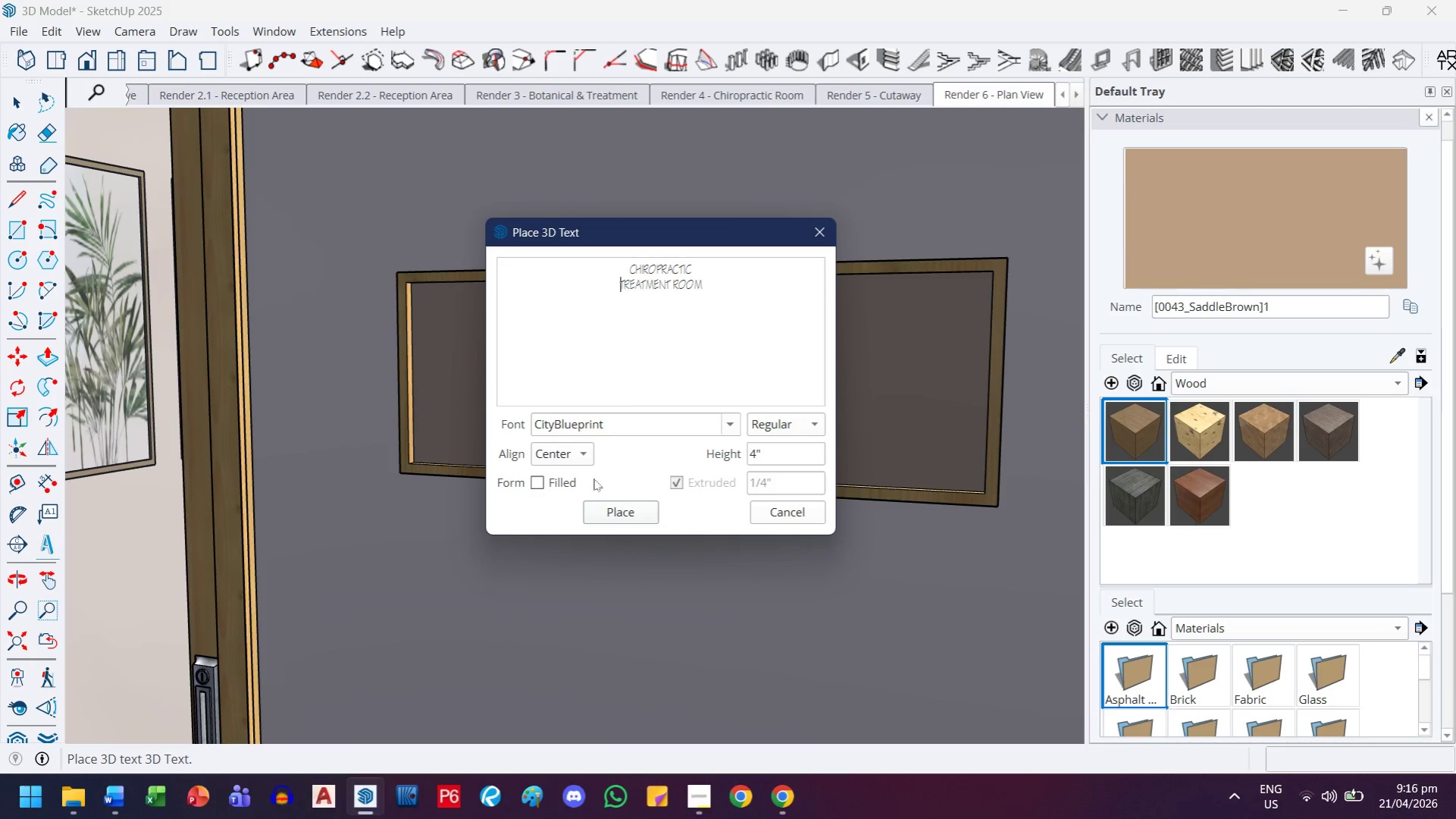 
left_click([540, 485])
 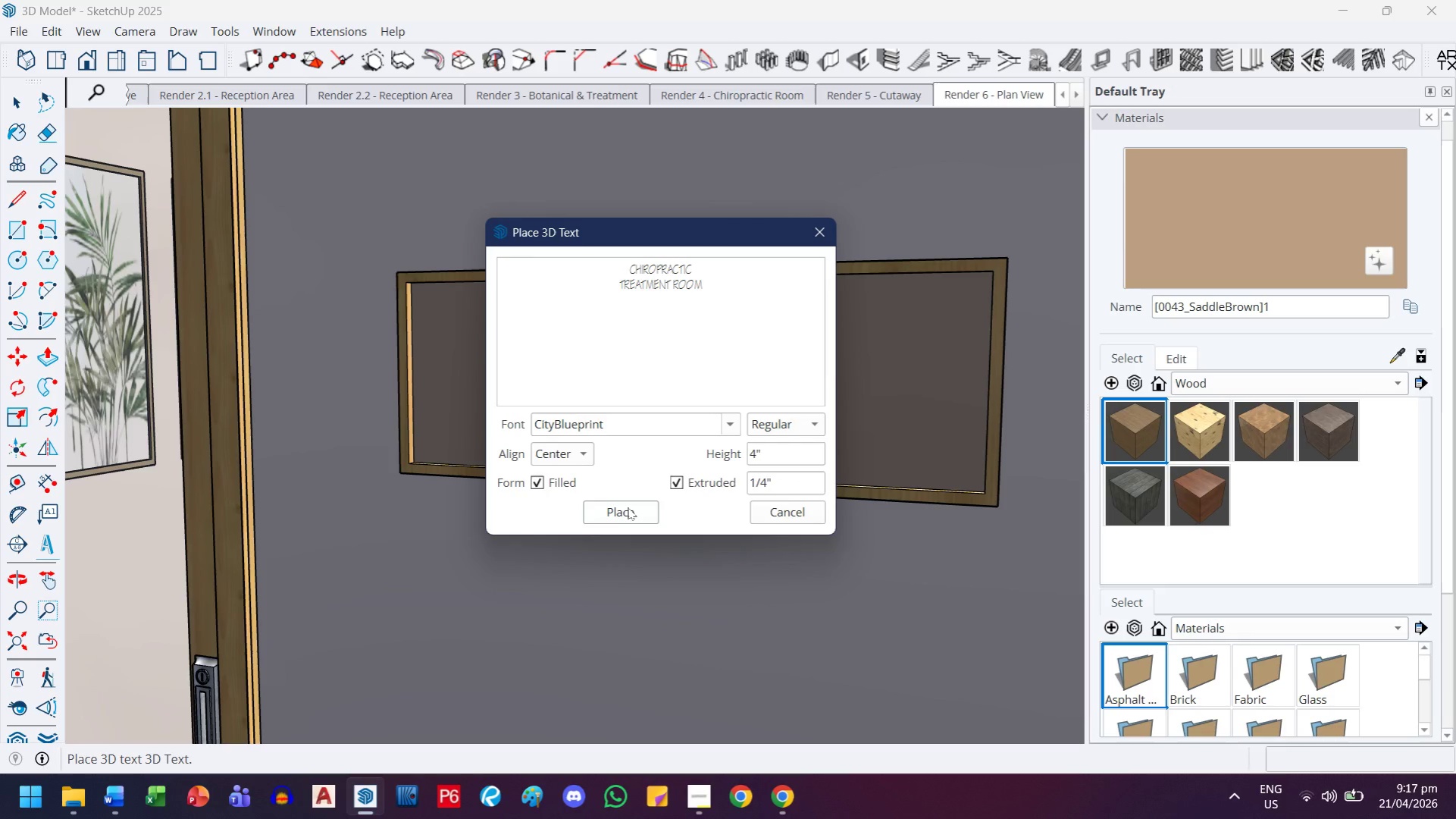 
left_click([626, 514])
 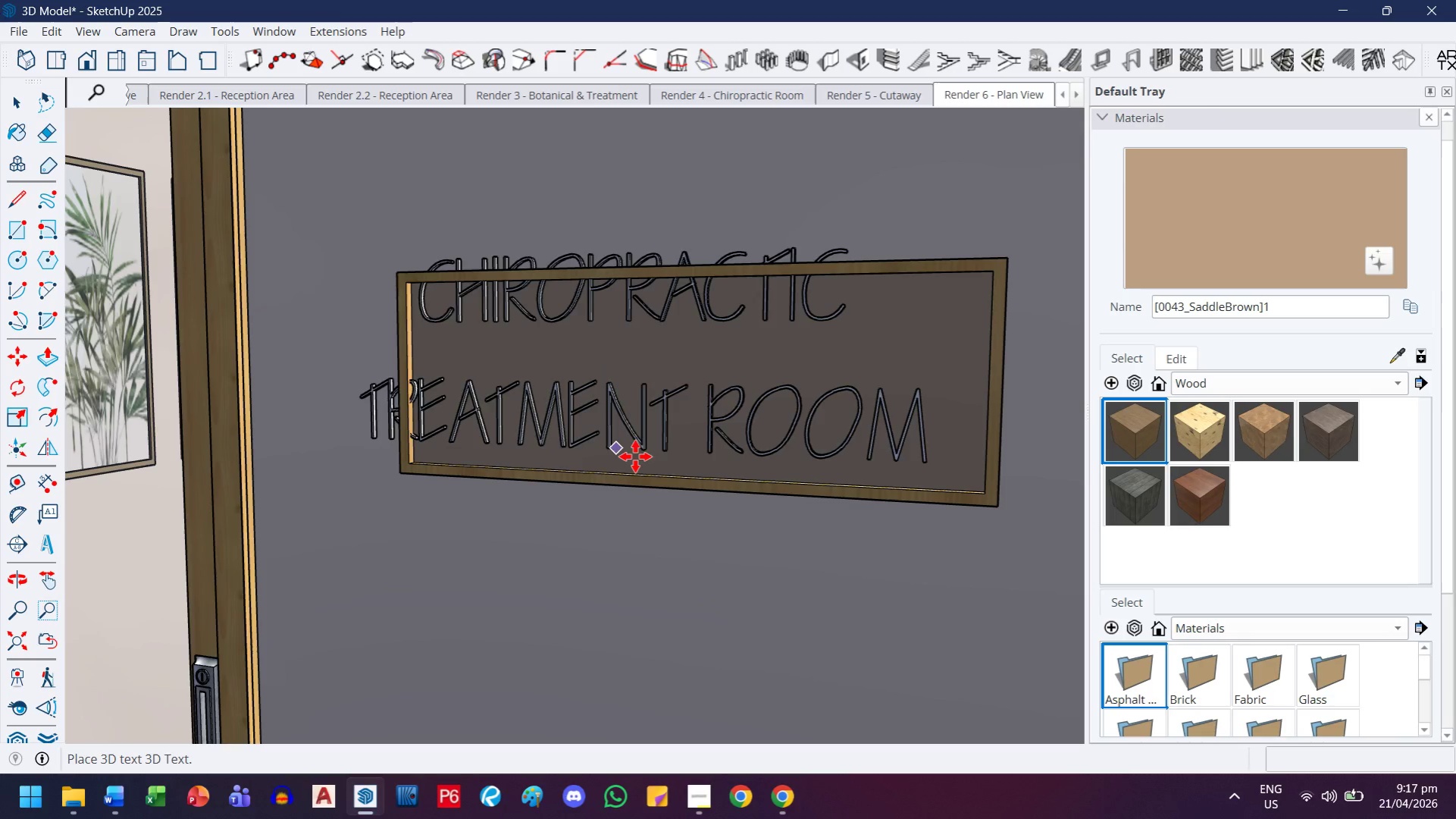 
scroll: coordinate [637, 457], scroll_direction: down, amount: 2.0
 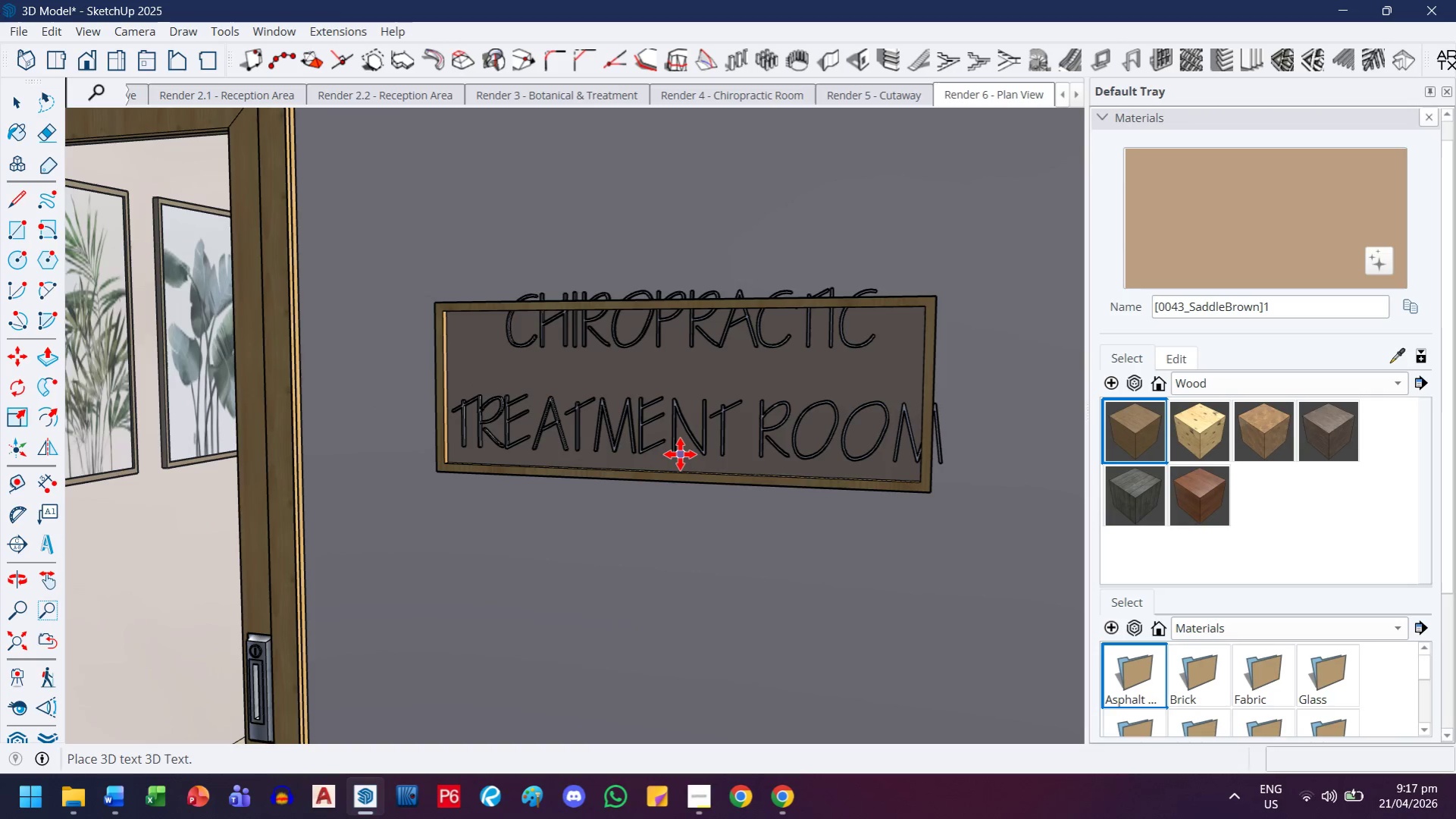 
left_click([680, 454])
 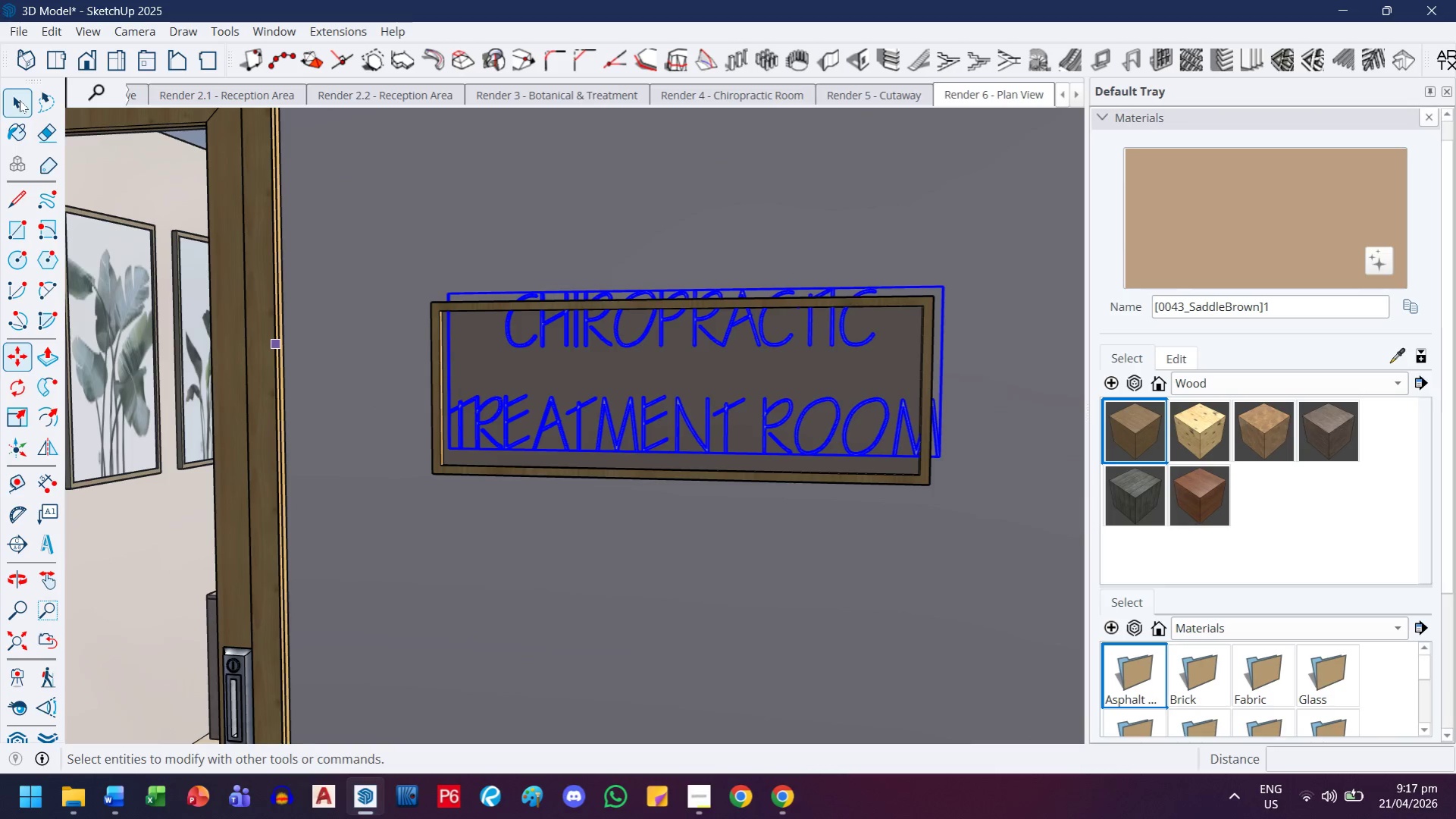 
left_click([972, 270])
 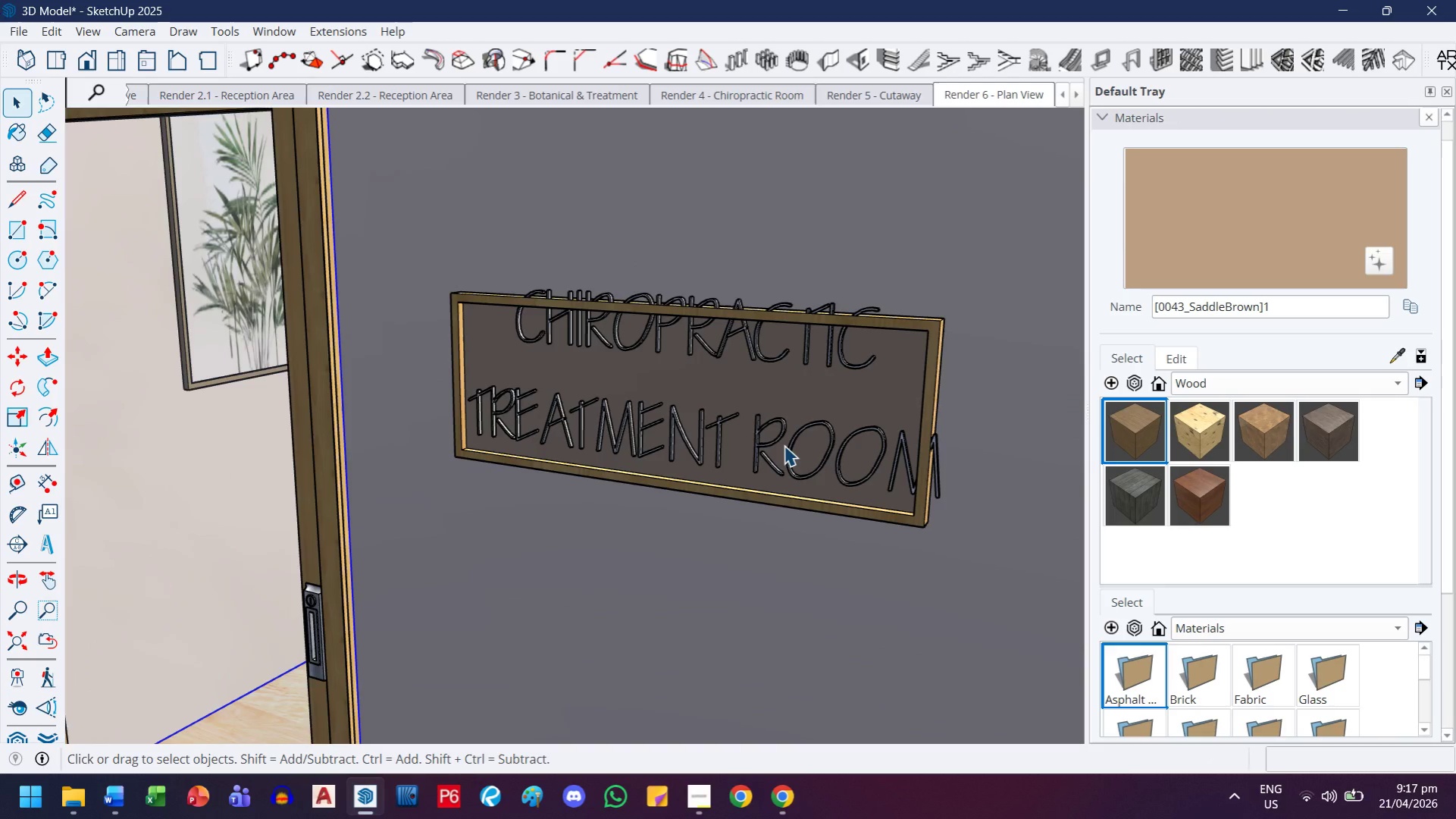 
scroll: coordinate [789, 447], scroll_direction: up, amount: 7.0
 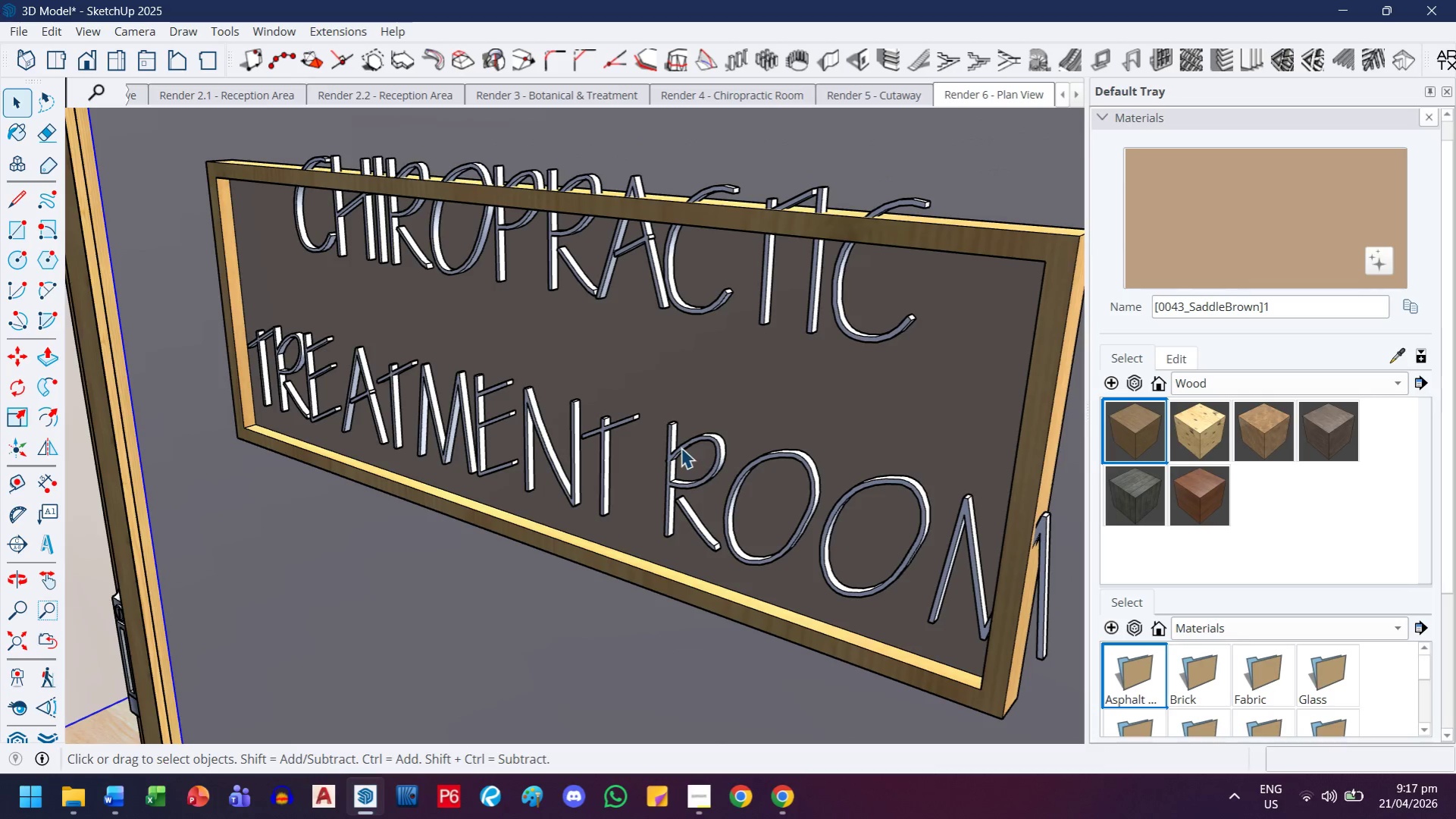 
left_click([741, 401])
 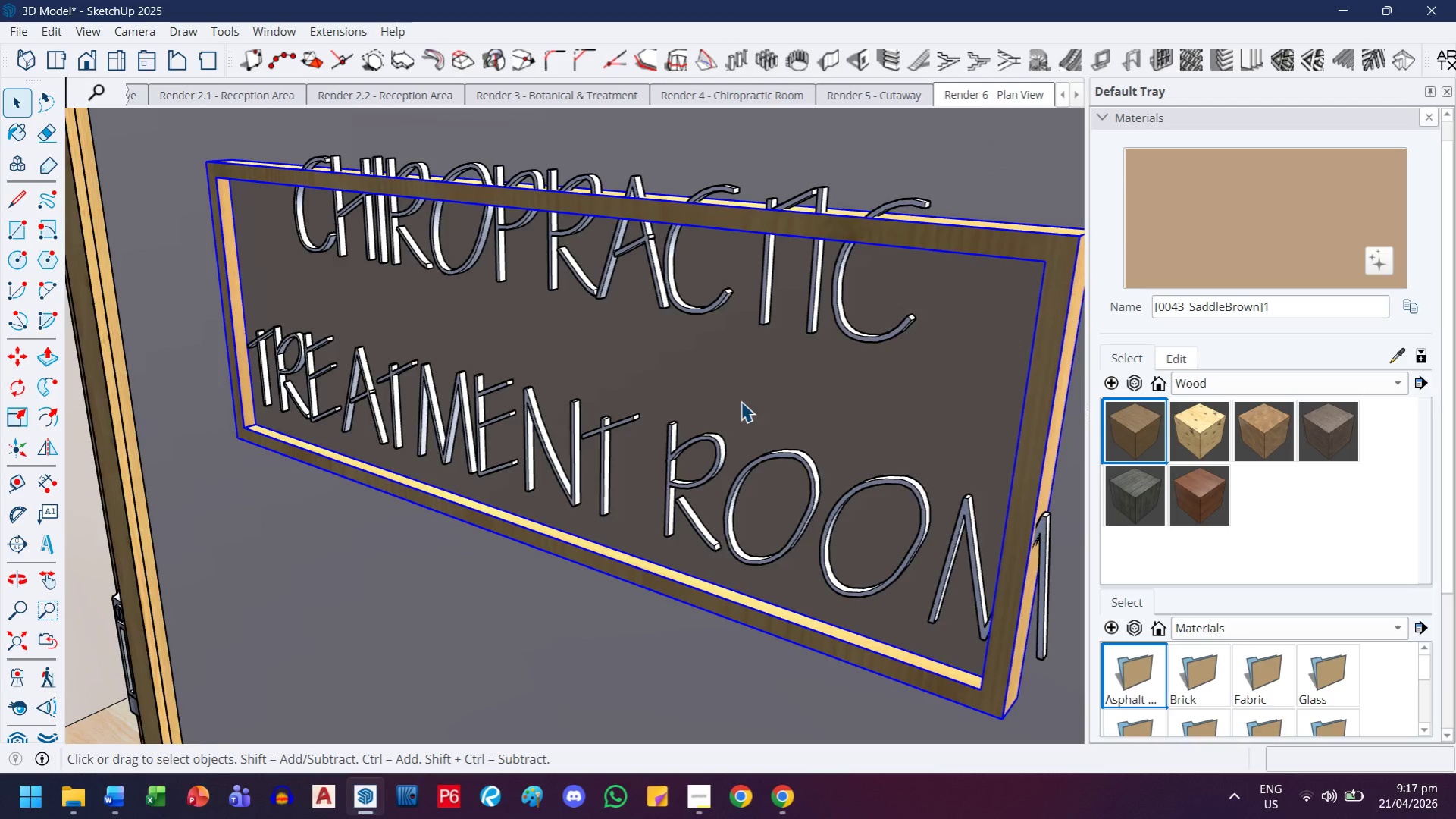 
key(H)
 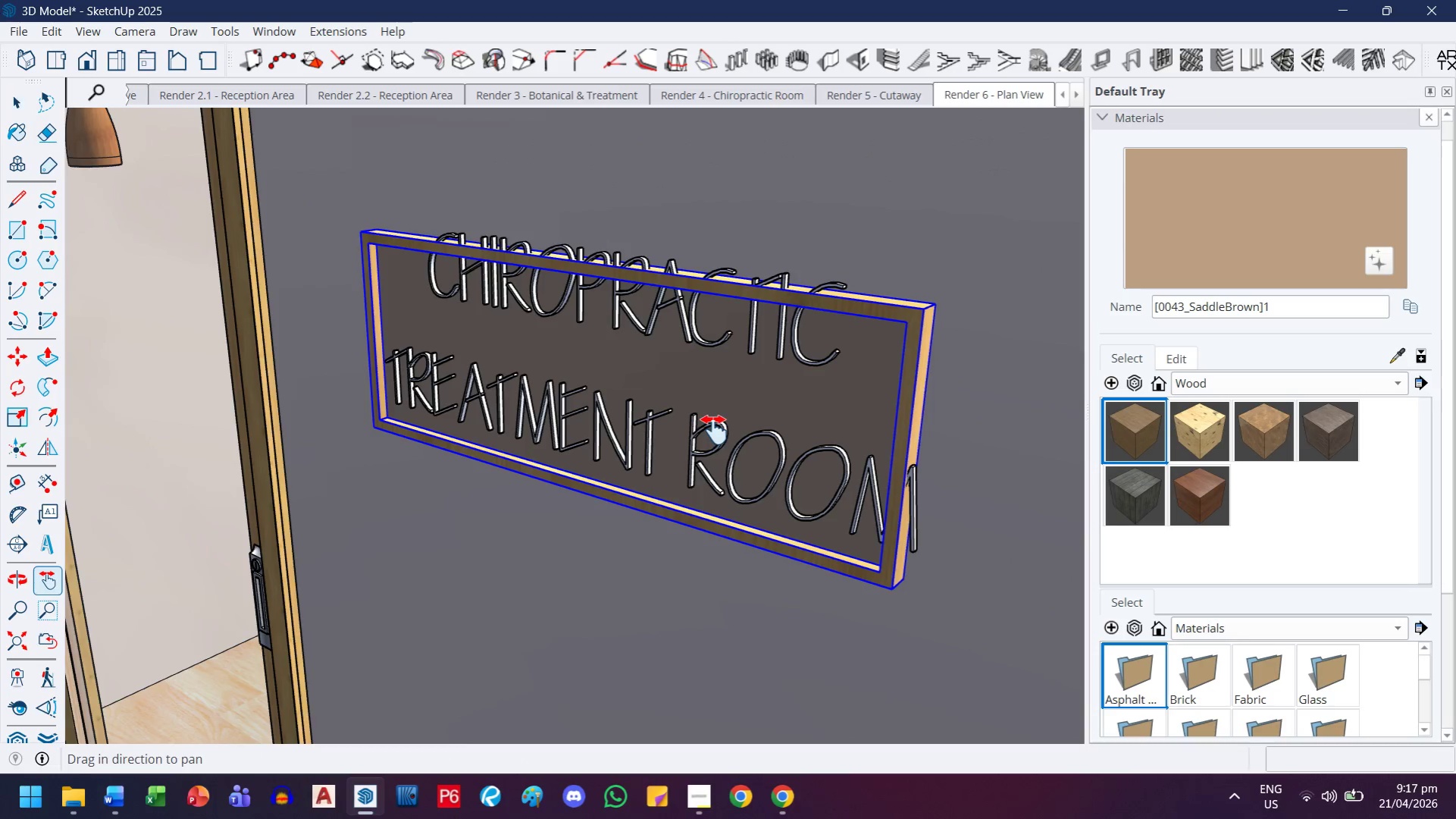 
left_click_drag(start_coordinate=[714, 430], to_coordinate=[546, 486])
 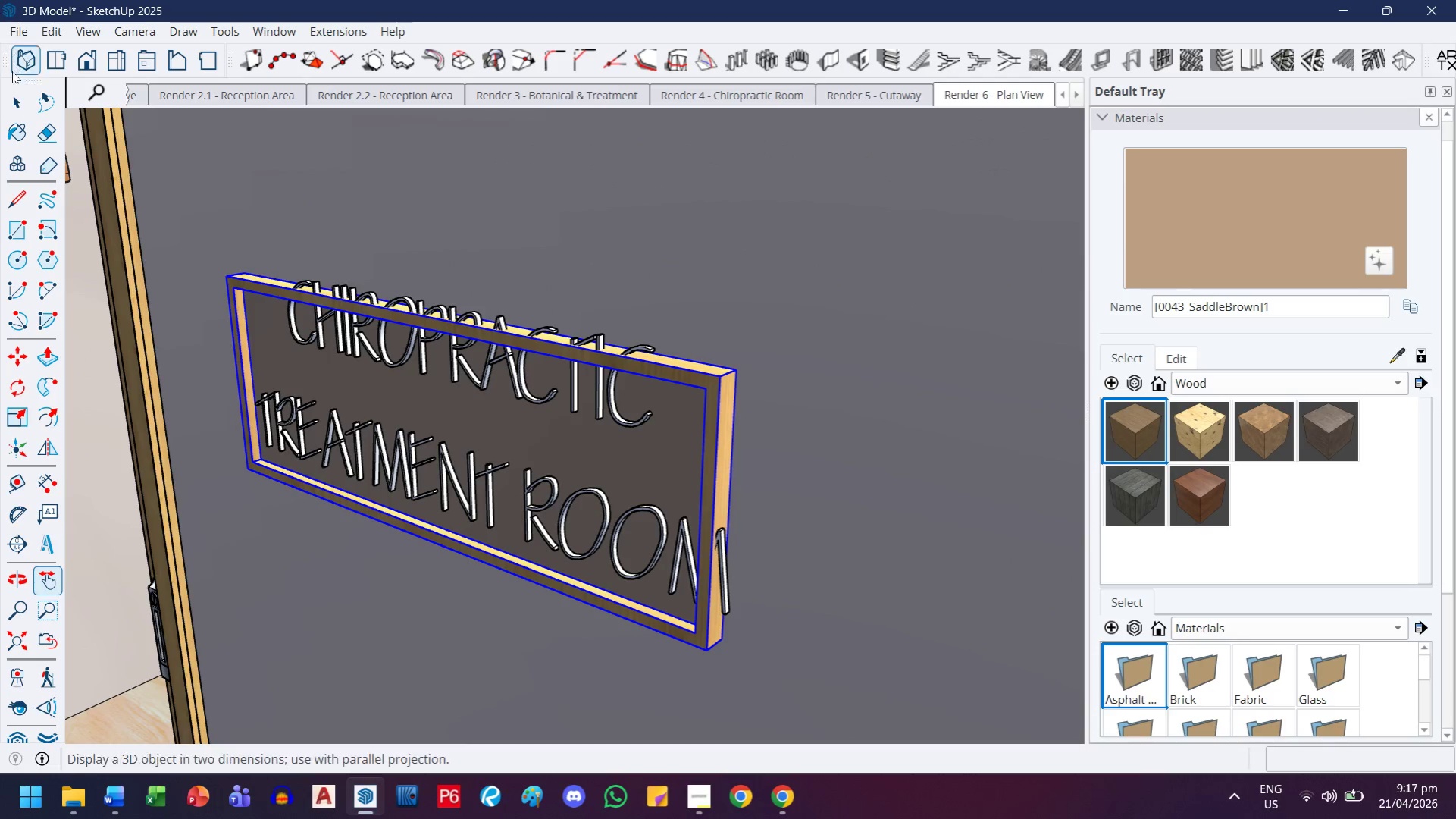 
scroll: coordinate [725, 398], scroll_direction: down, amount: 5.0
 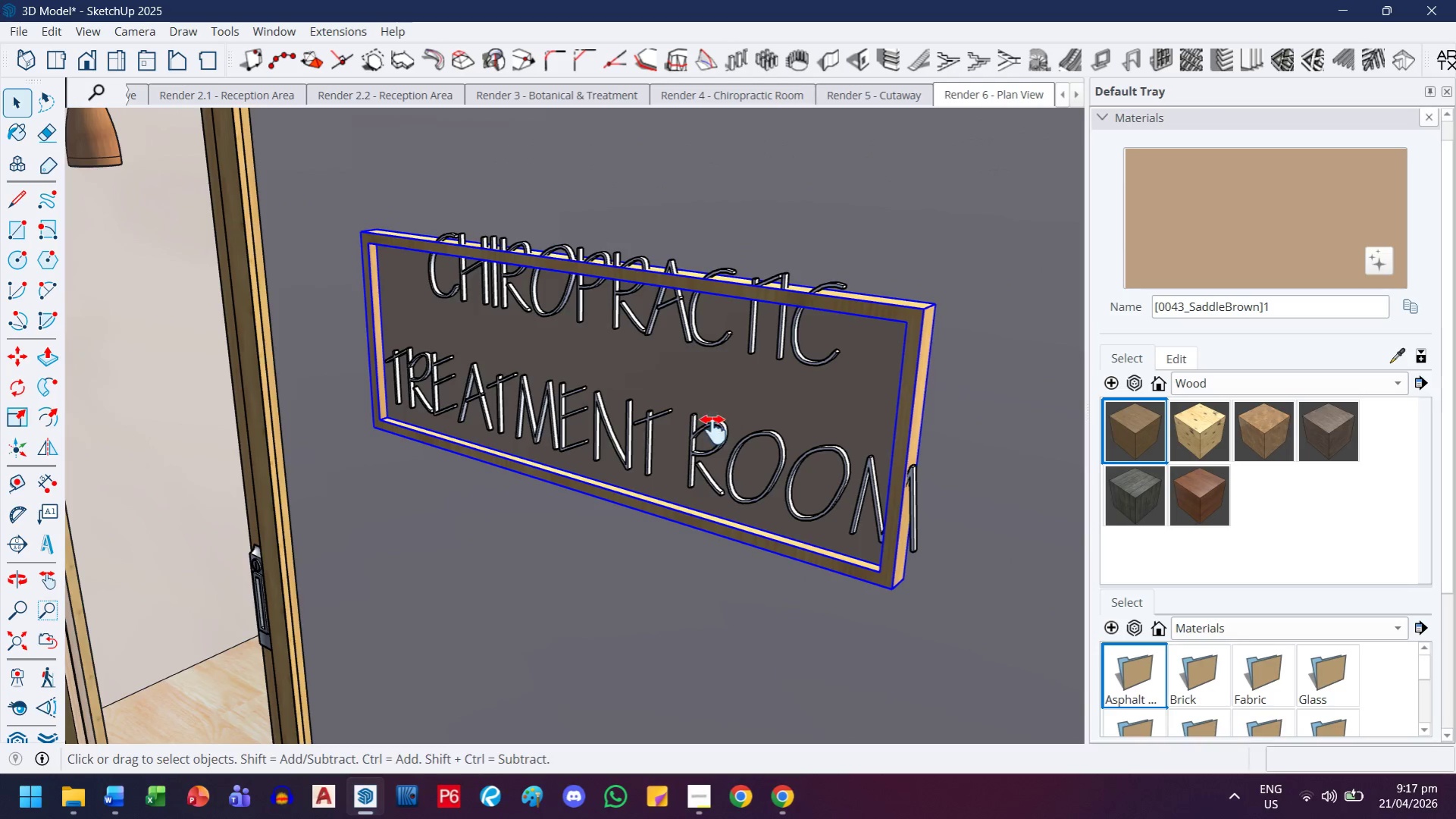 
left_click([12, 89])
 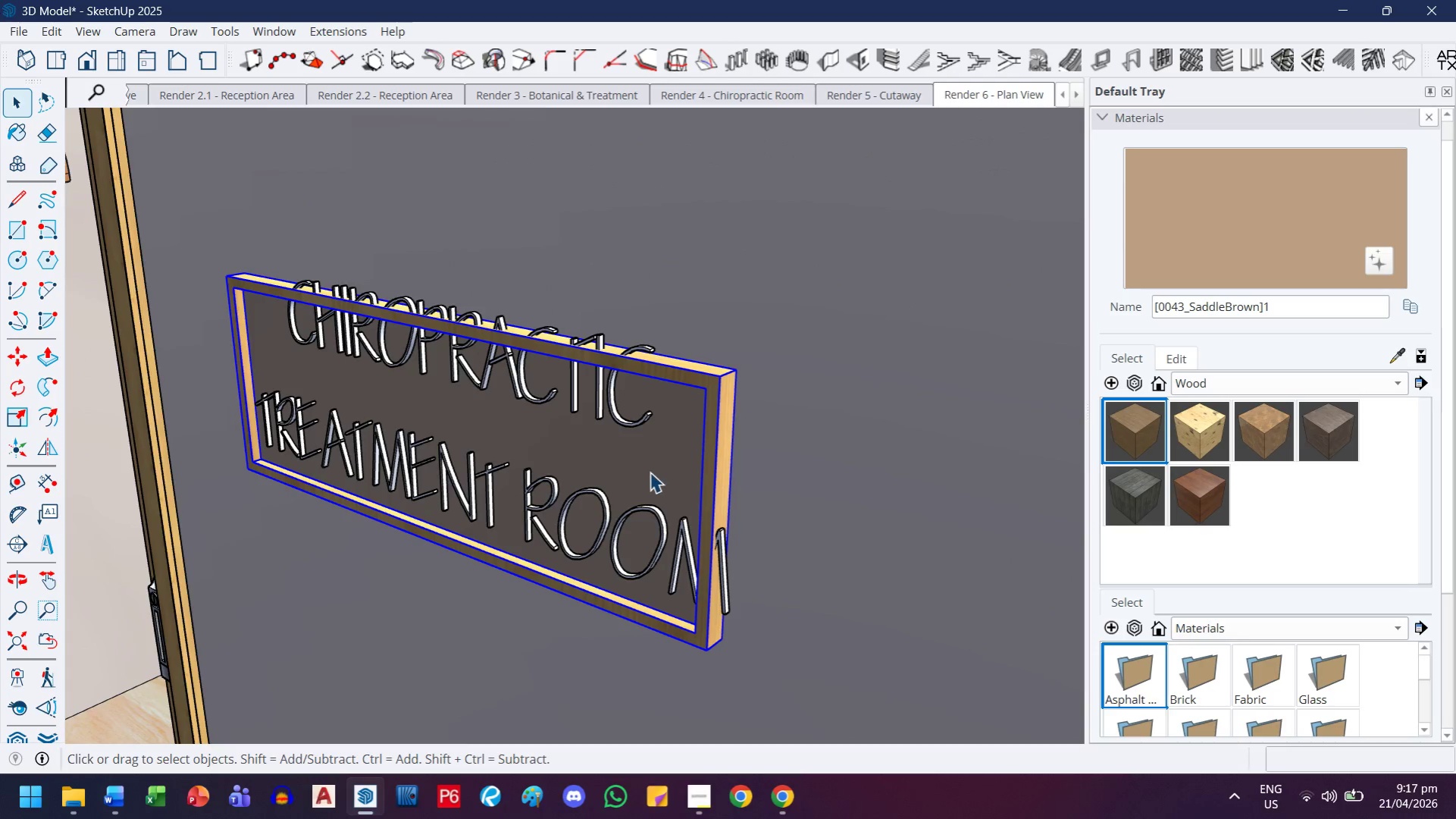 
double_click([653, 472])
 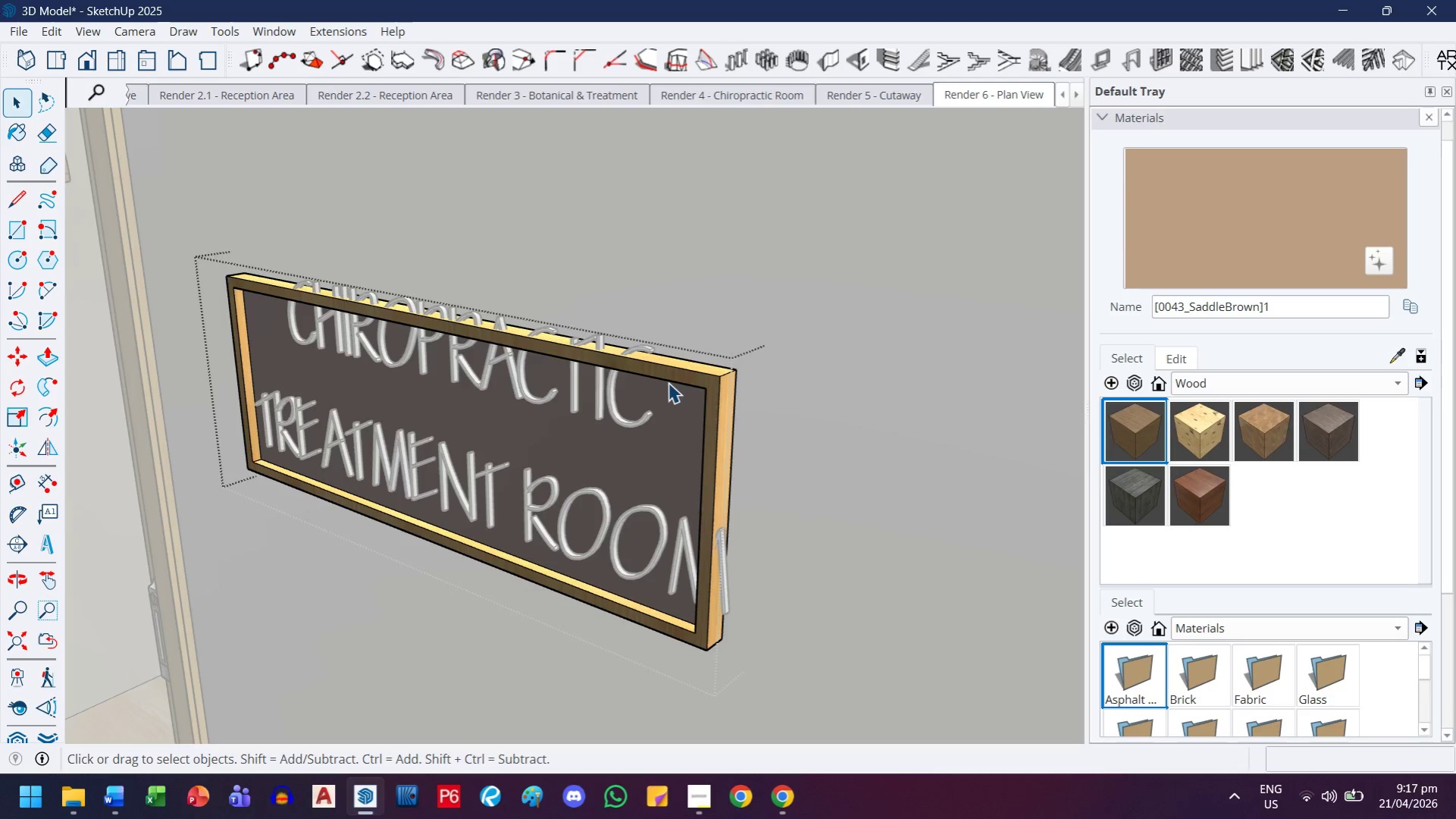 
left_click([682, 367])
 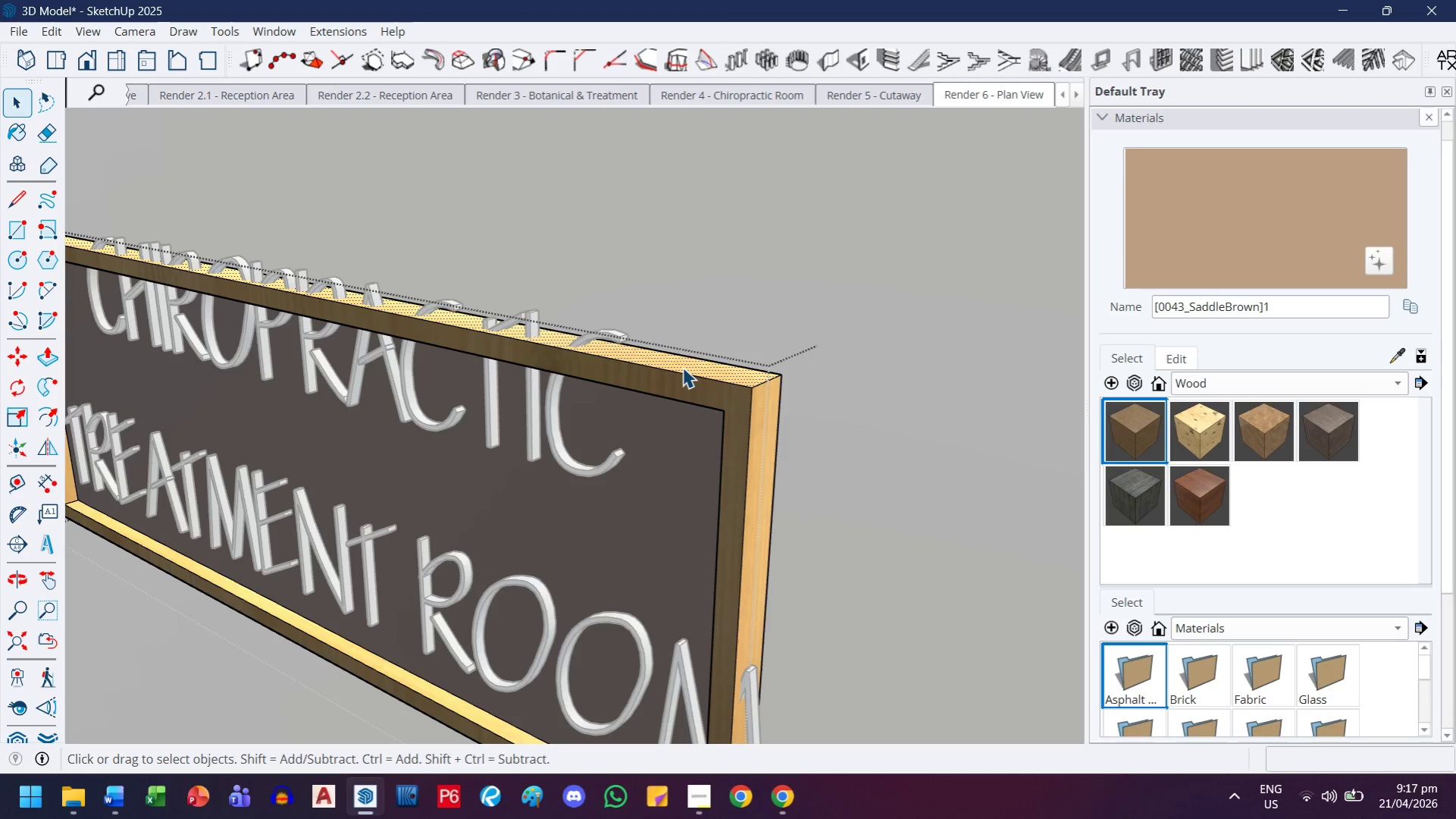 
scroll: coordinate [683, 364], scroll_direction: up, amount: 6.0
 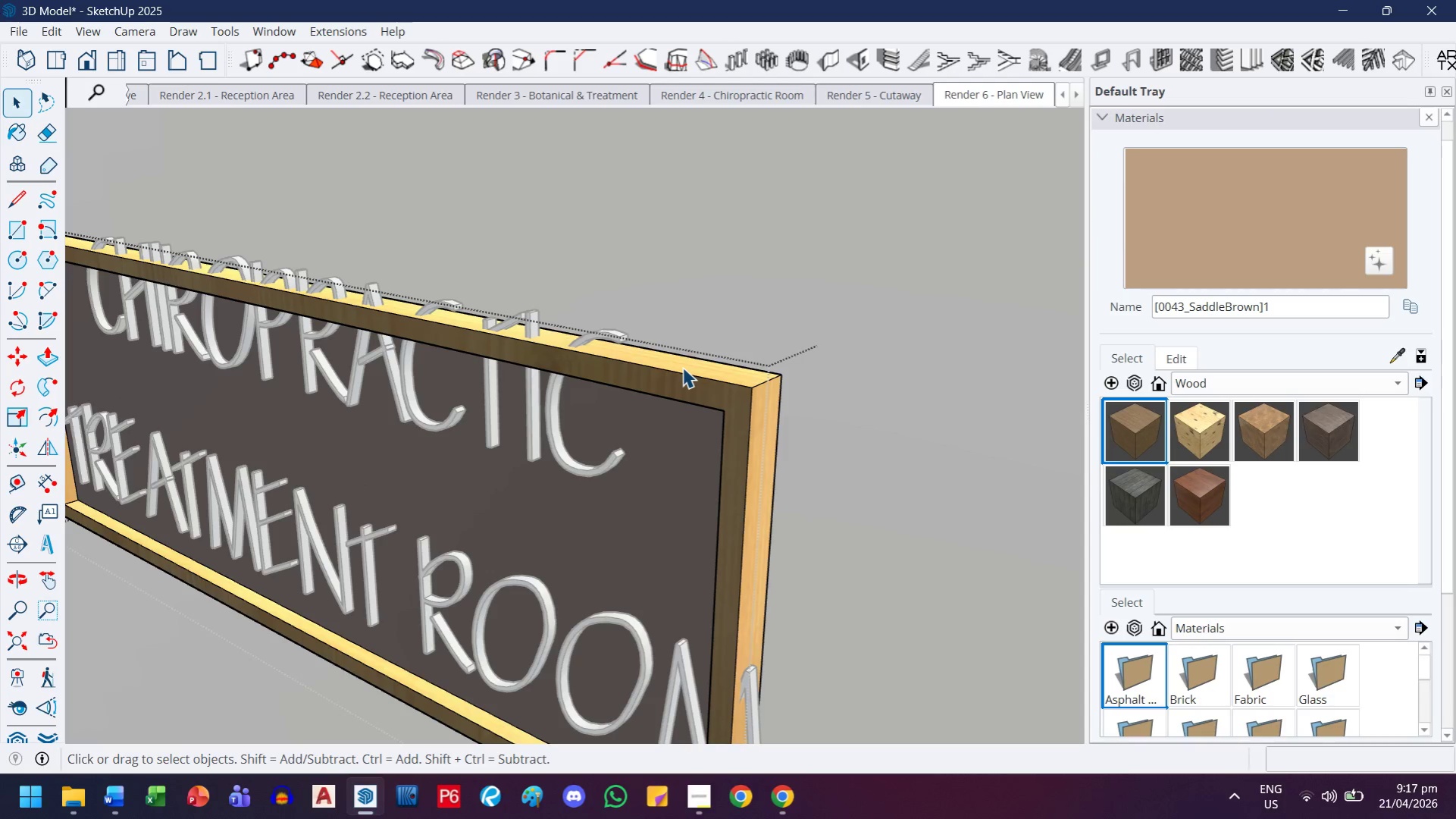 
key(P)
 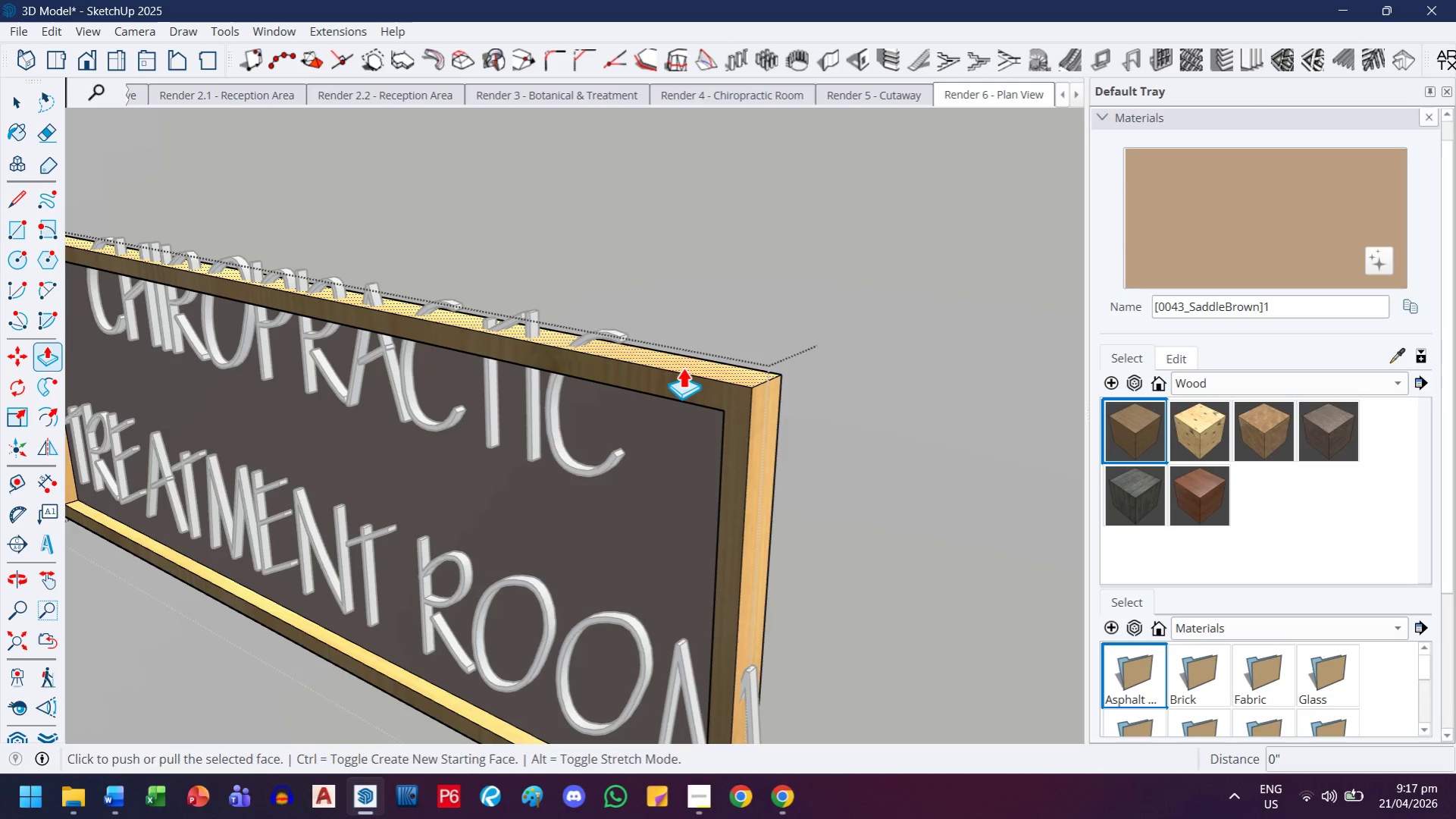 
left_click([682, 367])
 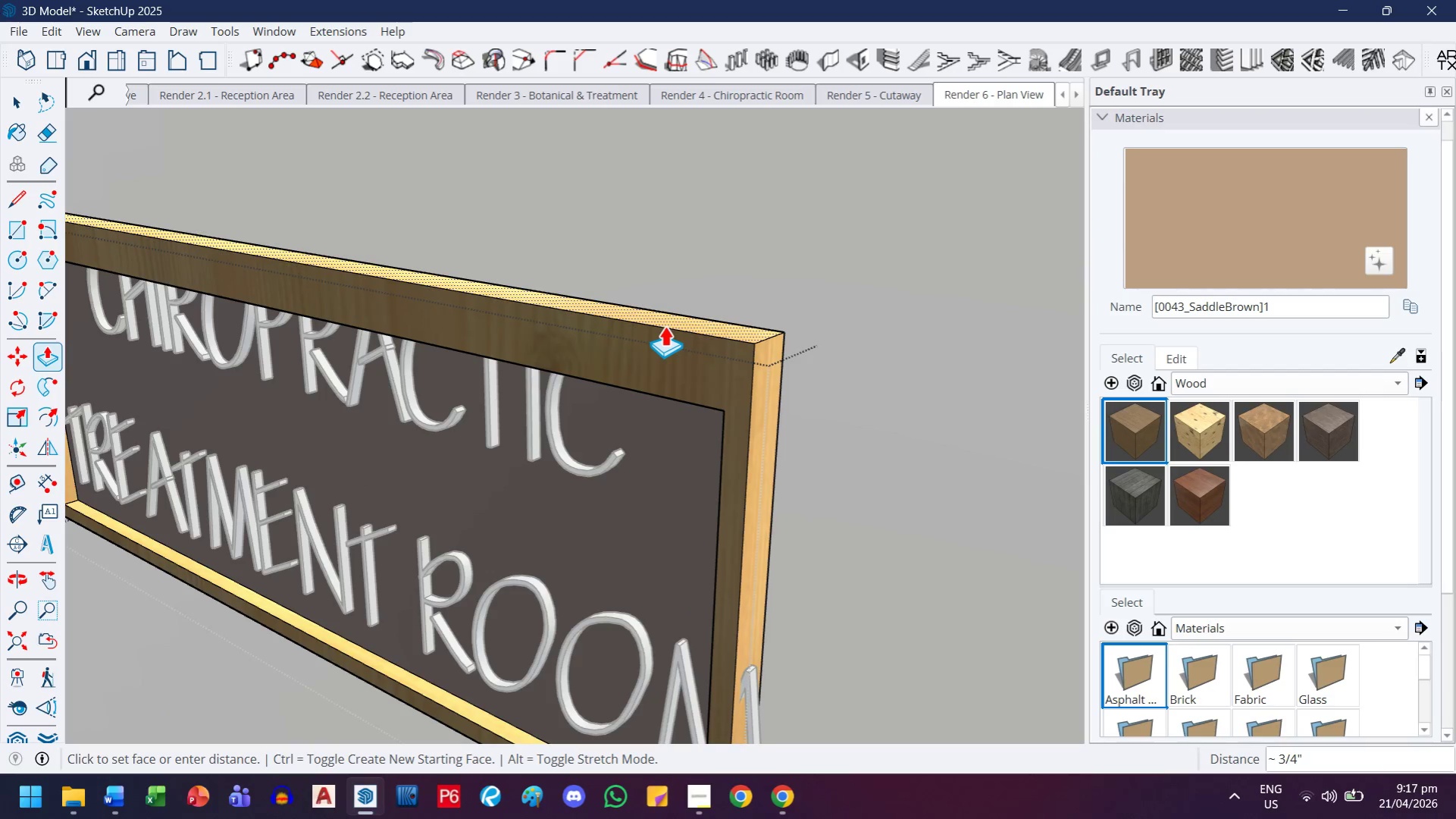 
key(1)
 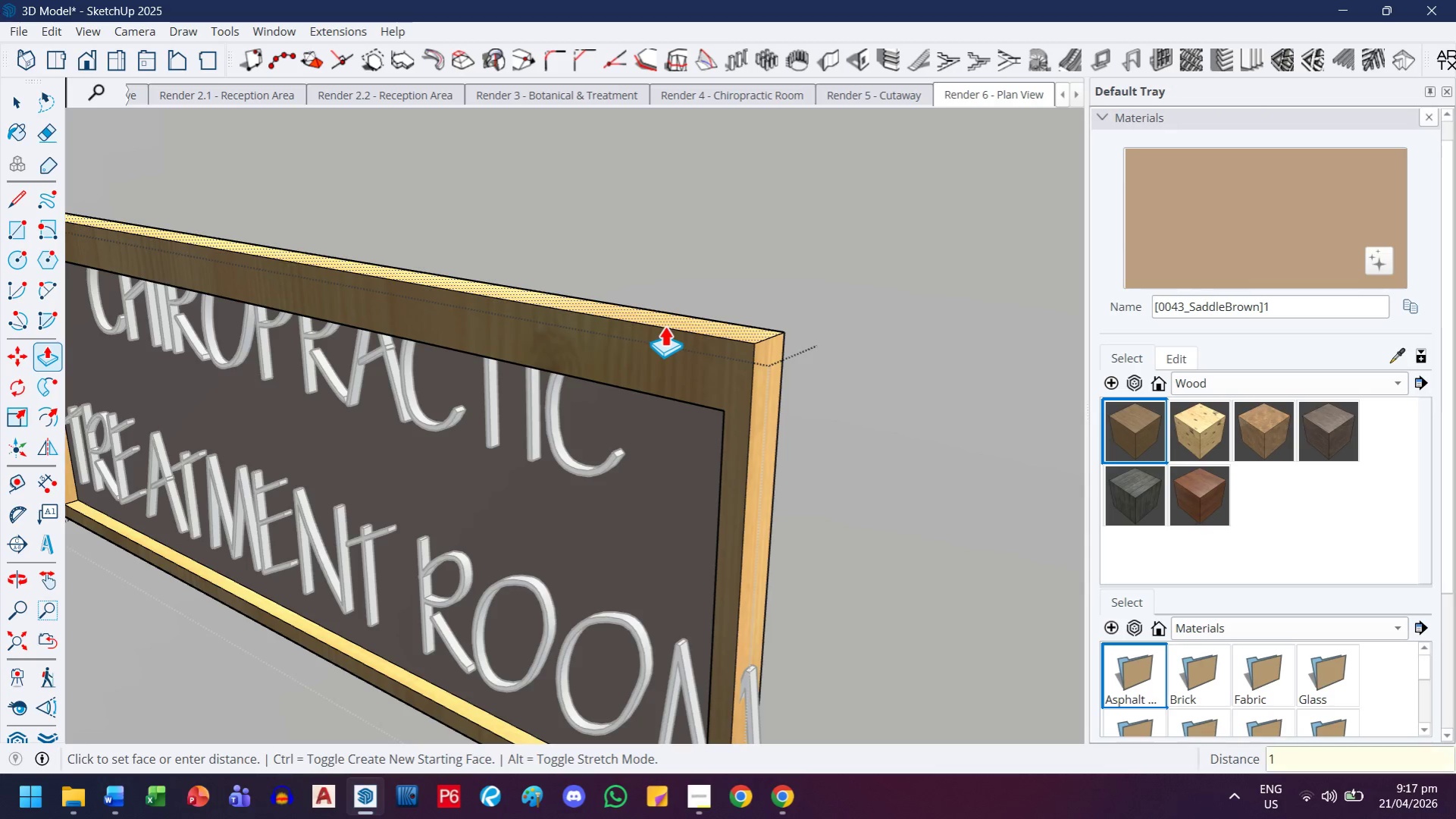 
key(Enter)
 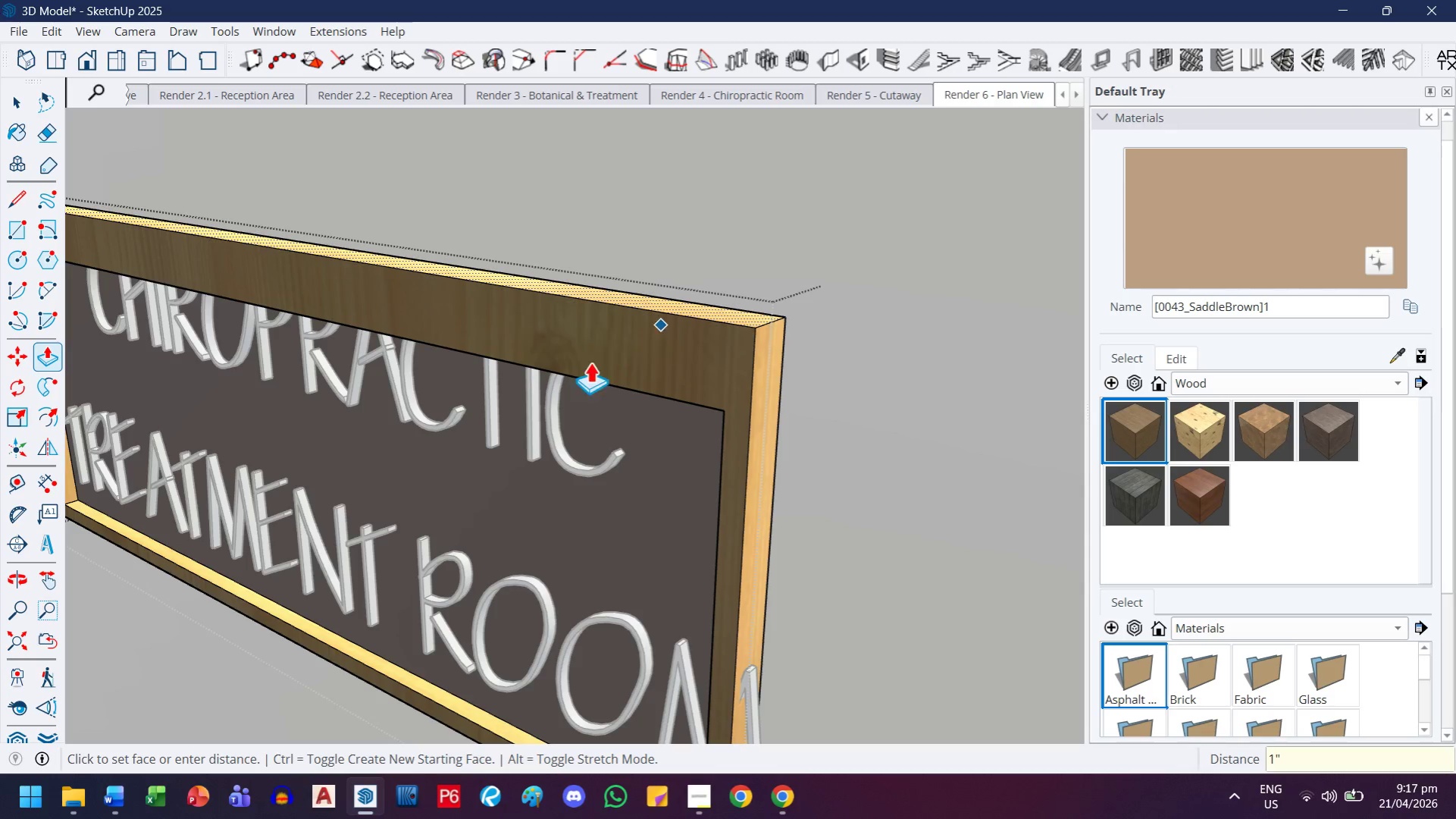 
key(H)
 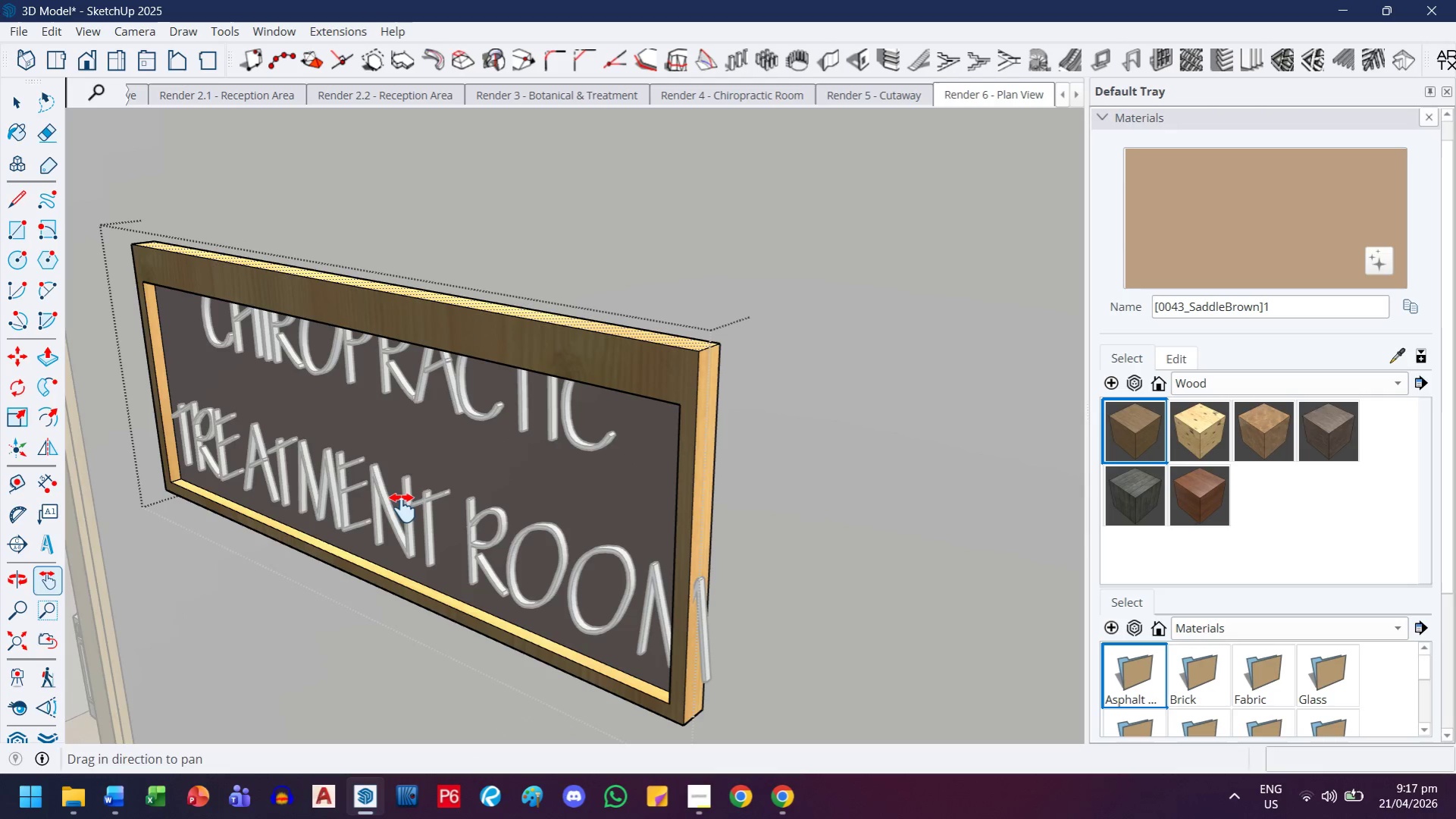 
scroll: coordinate [598, 398], scroll_direction: down, amount: 5.0
 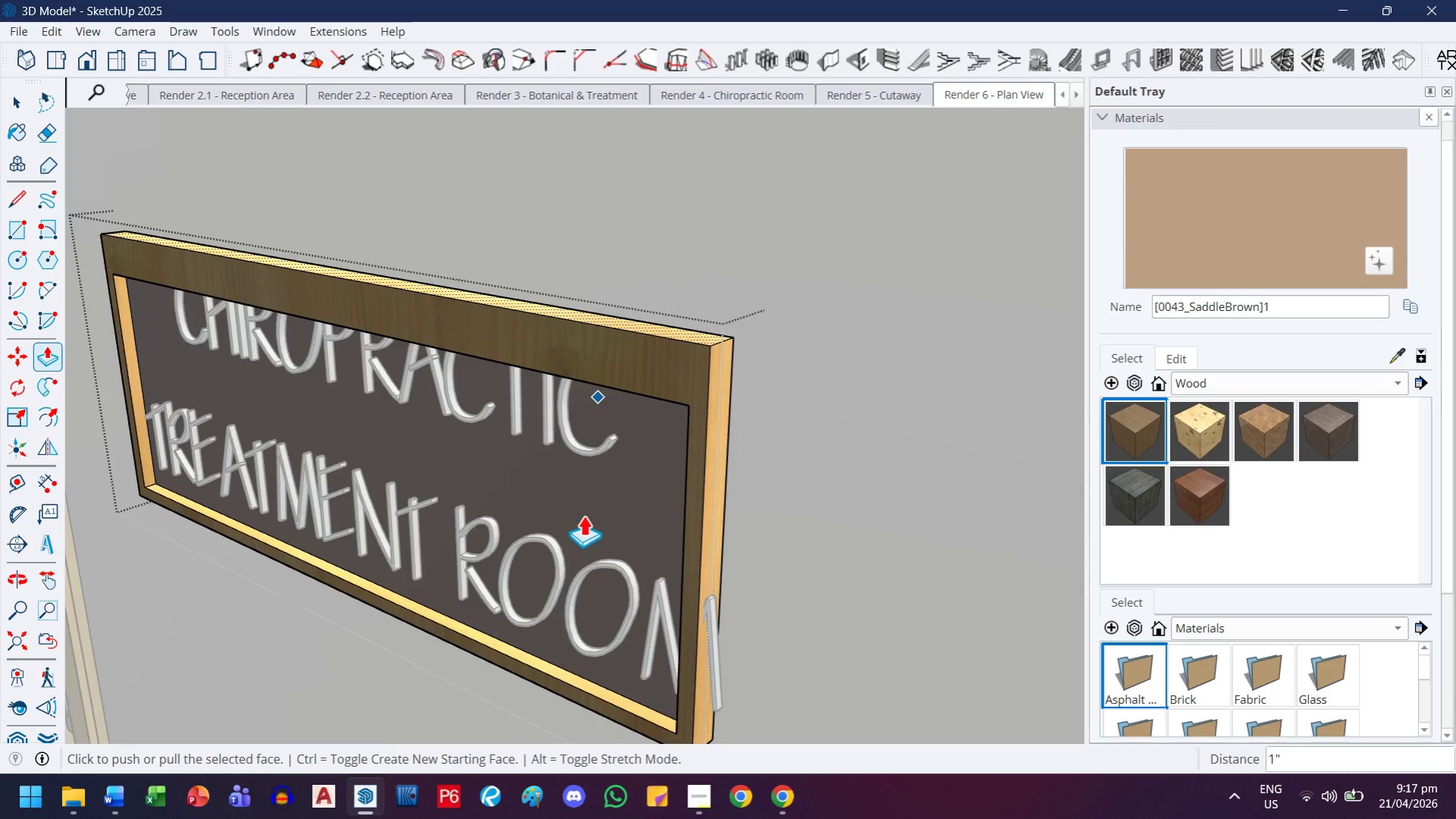 
left_click_drag(start_coordinate=[409, 499], to_coordinate=[374, 556])
 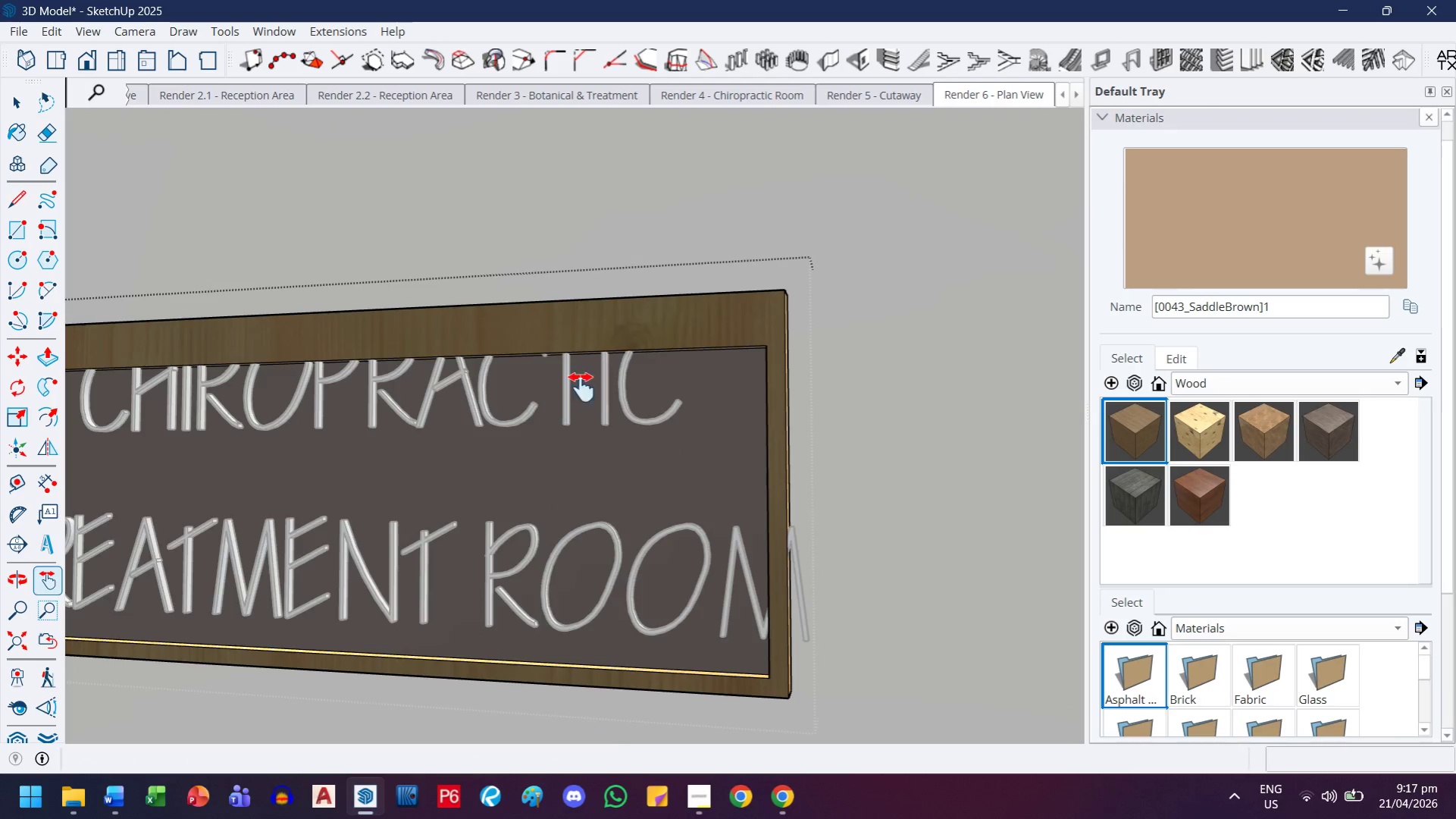 
scroll: coordinate [638, 346], scroll_direction: up, amount: 4.0
 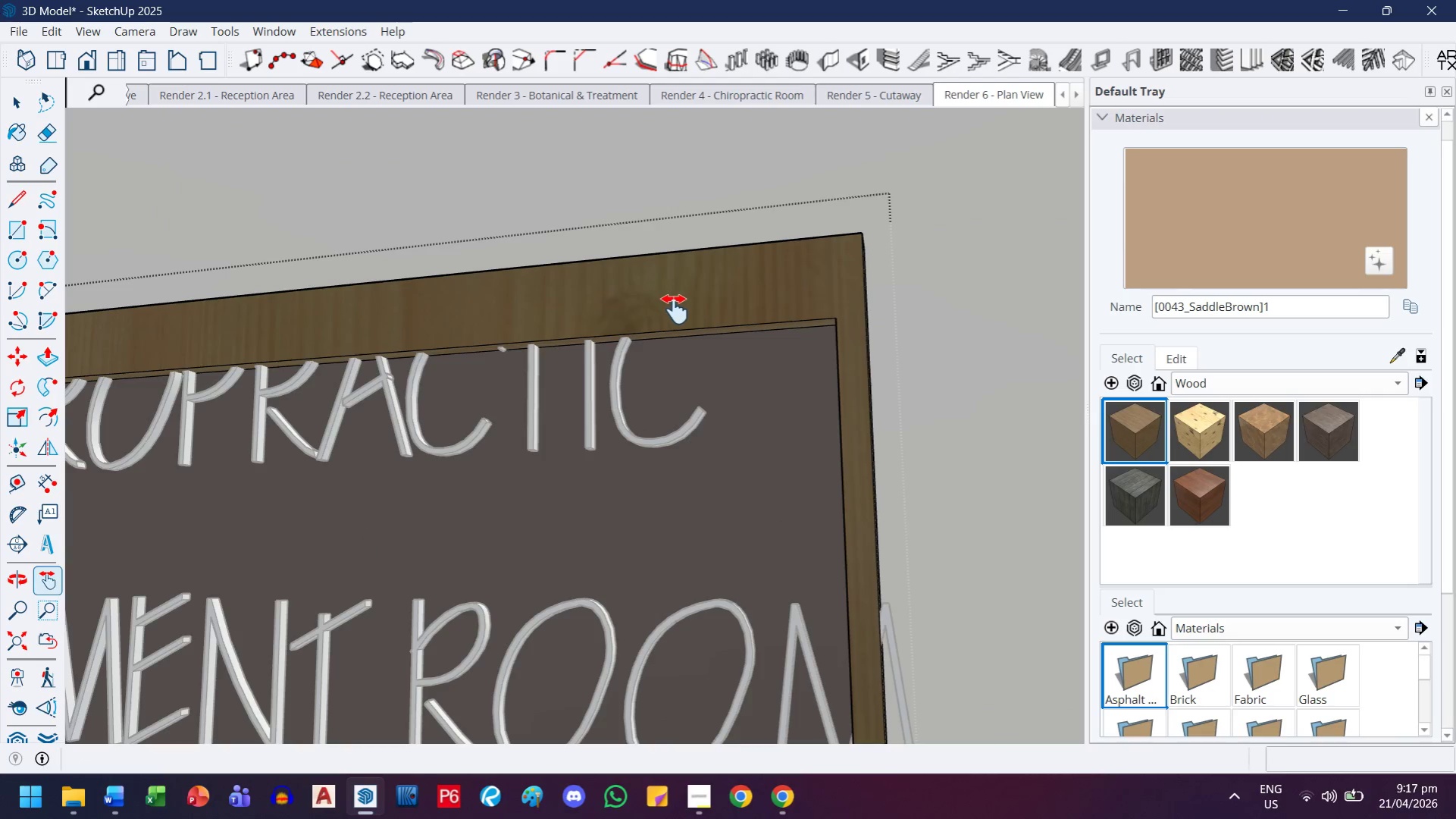 
key(P)
 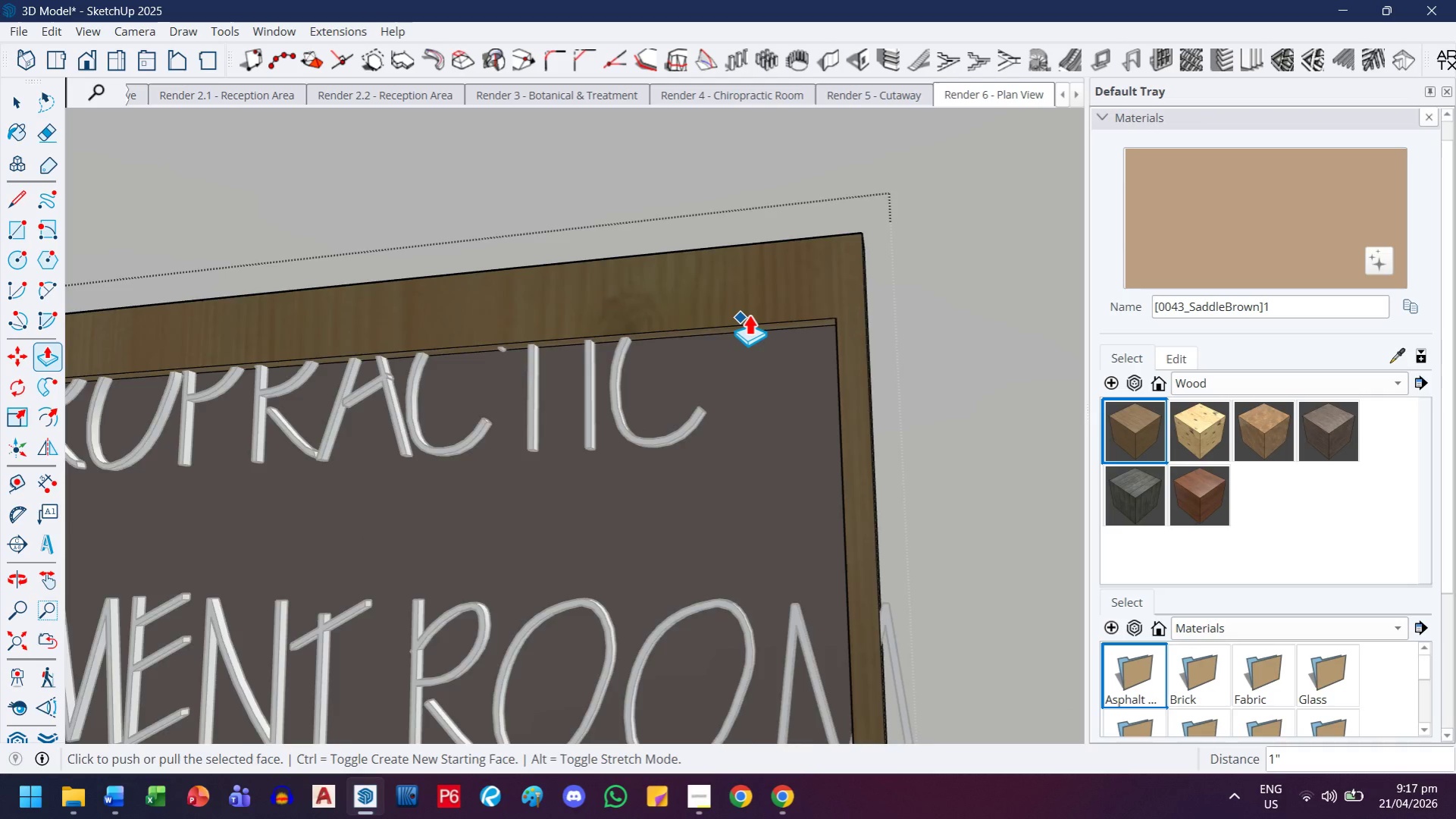 
scroll: coordinate [741, 319], scroll_direction: up, amount: 2.0
 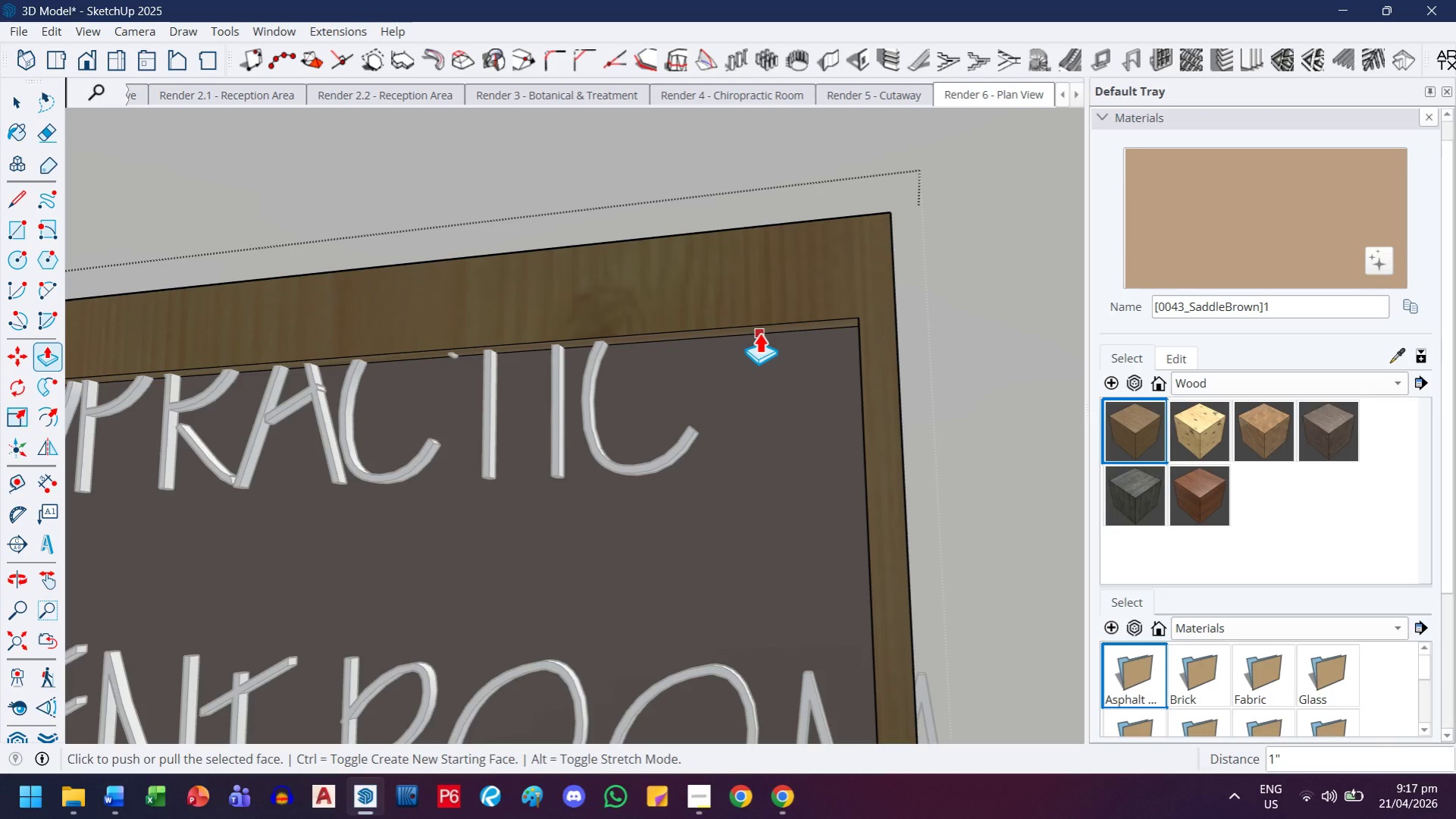 
left_click([769, 327])
 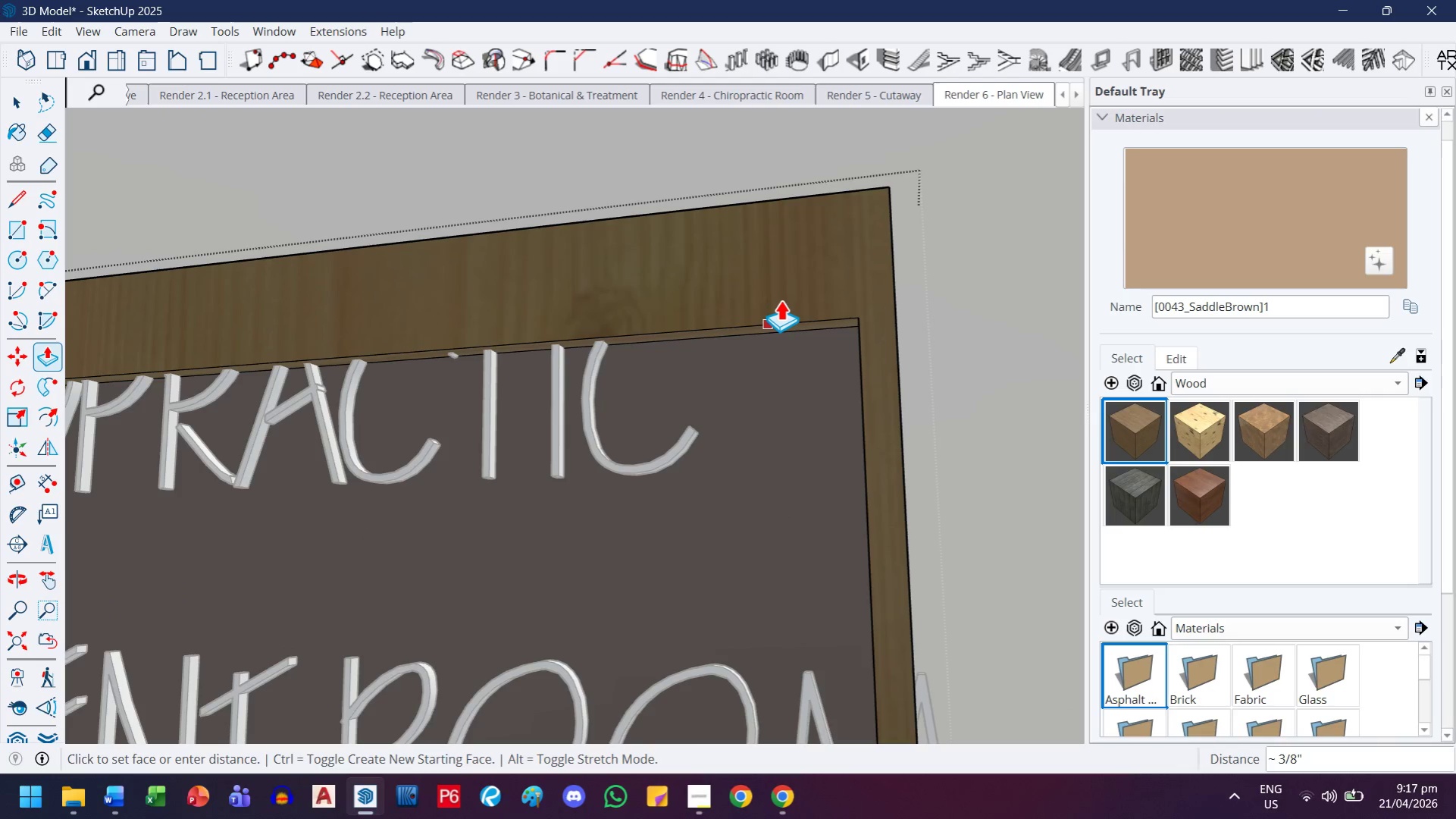 
key(Escape)
 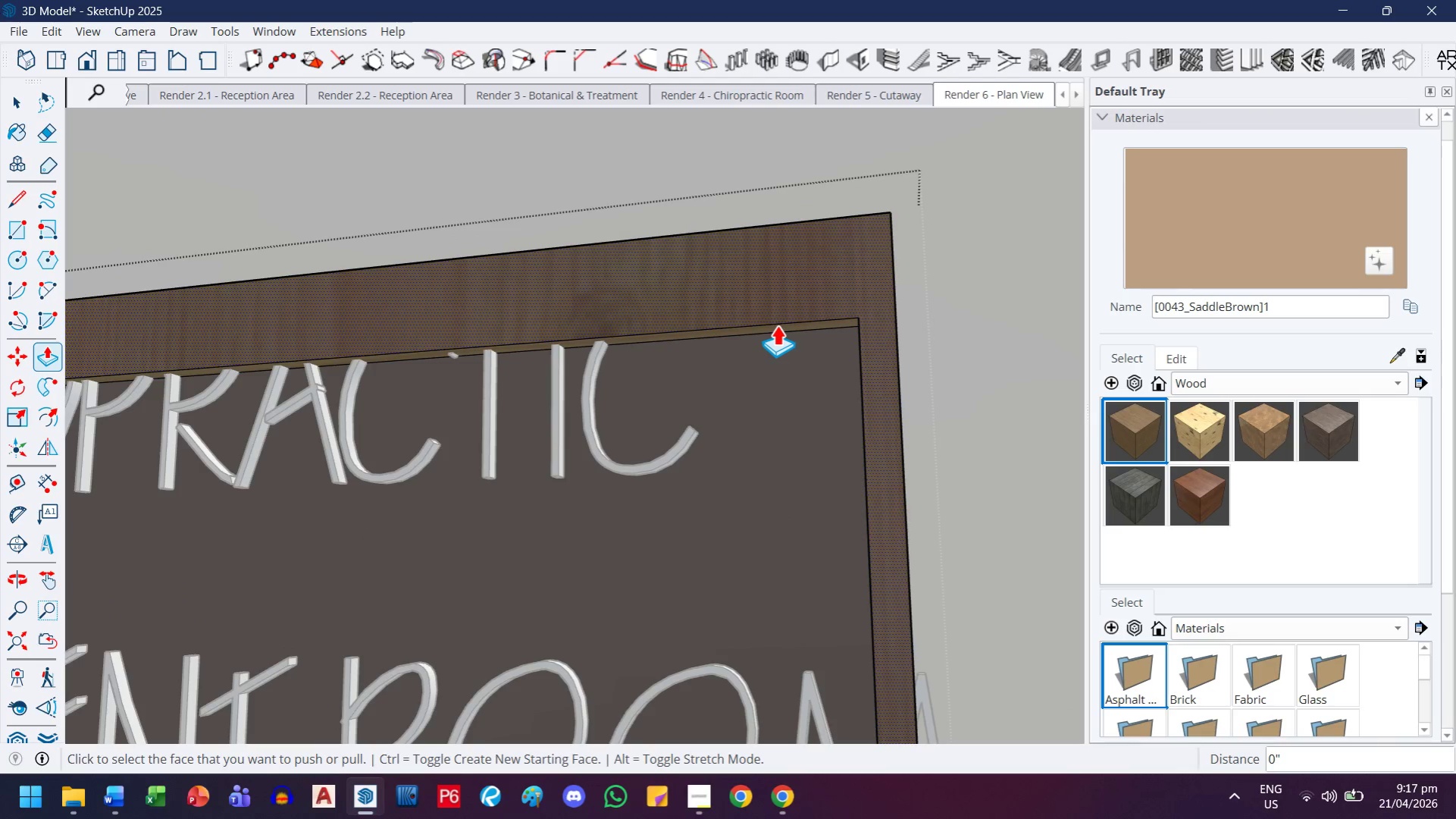 
left_click([776, 325])
 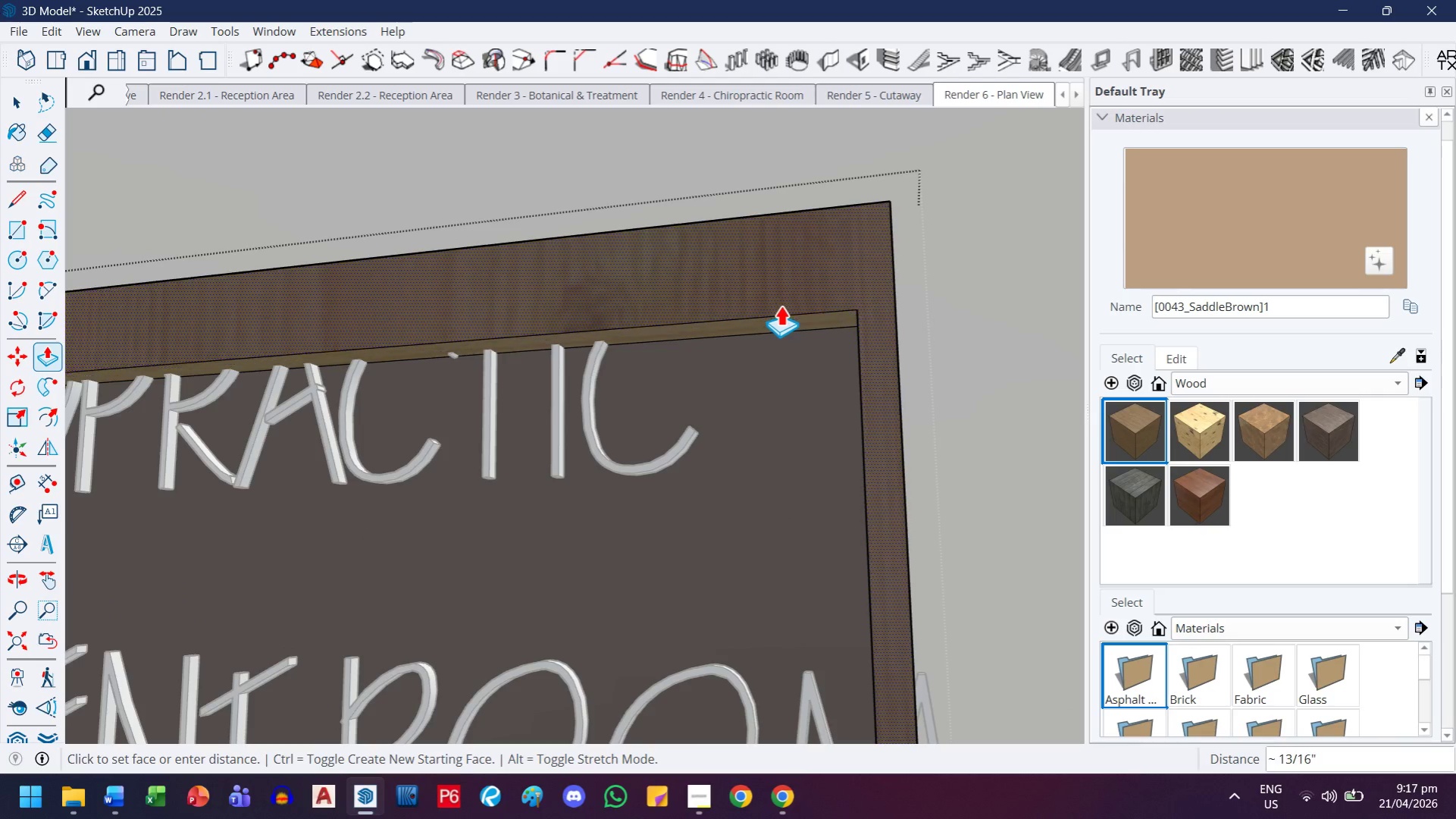 
key(Escape)
 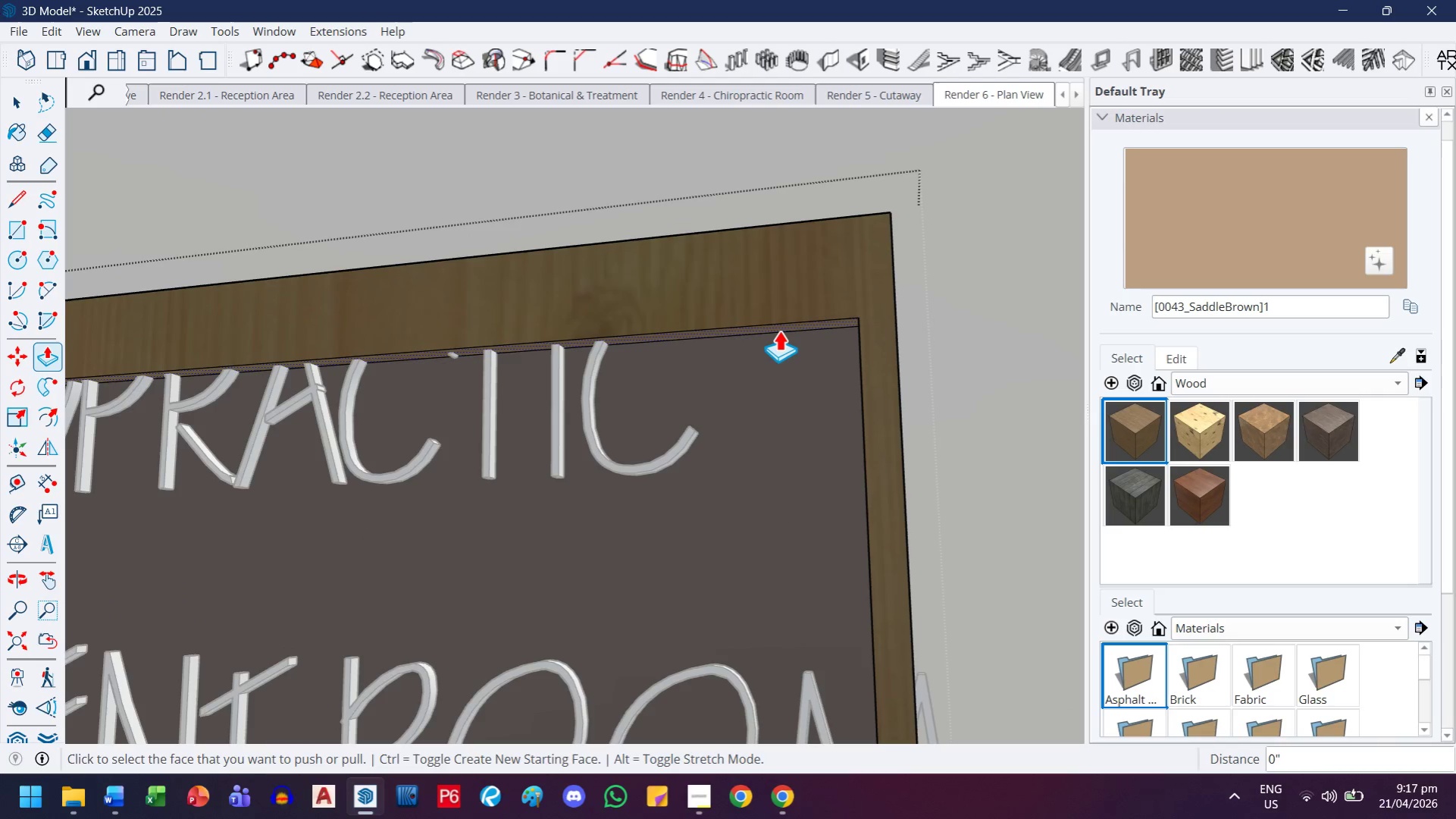 
left_click([778, 330])
 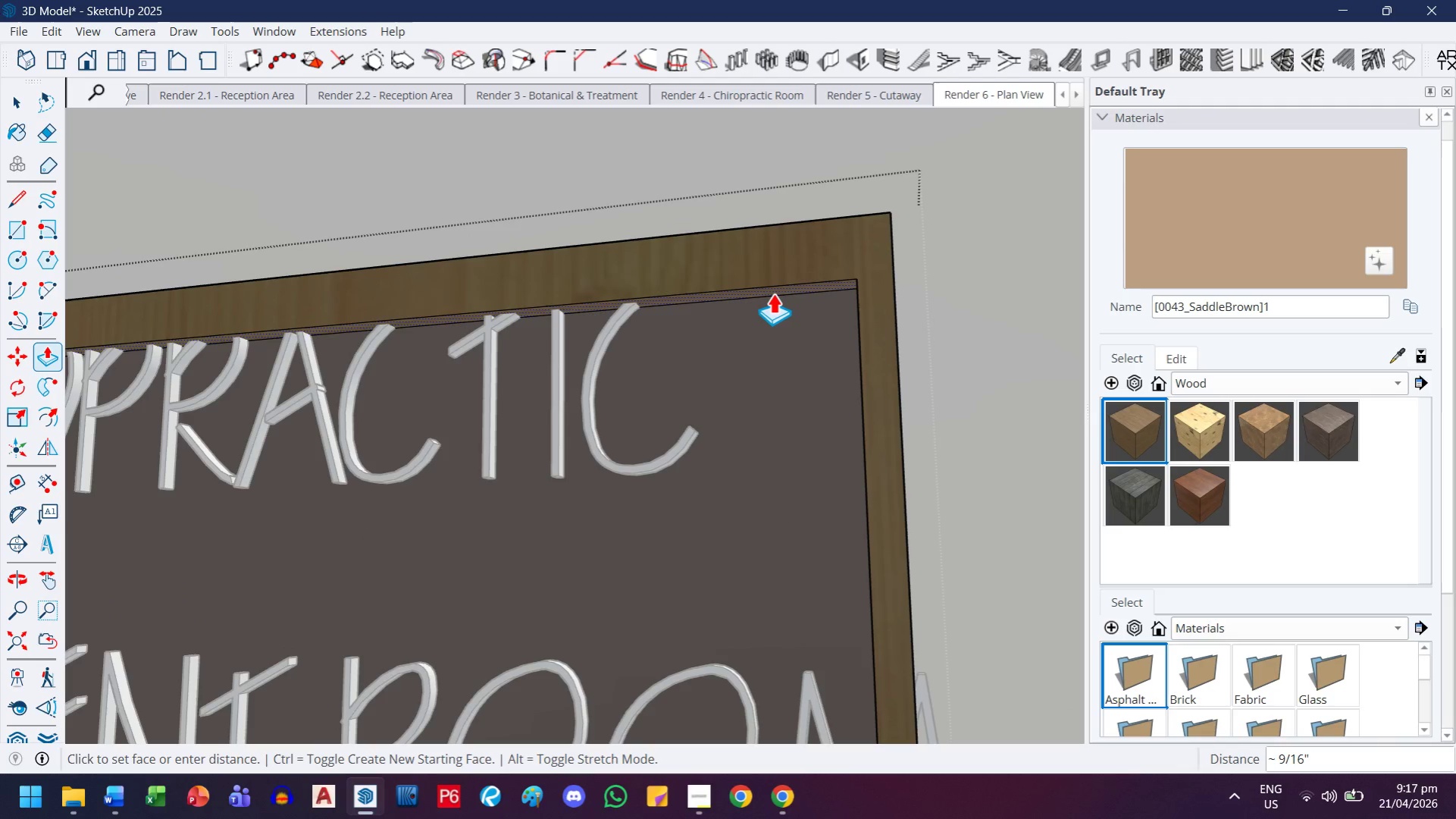 
key(1)
 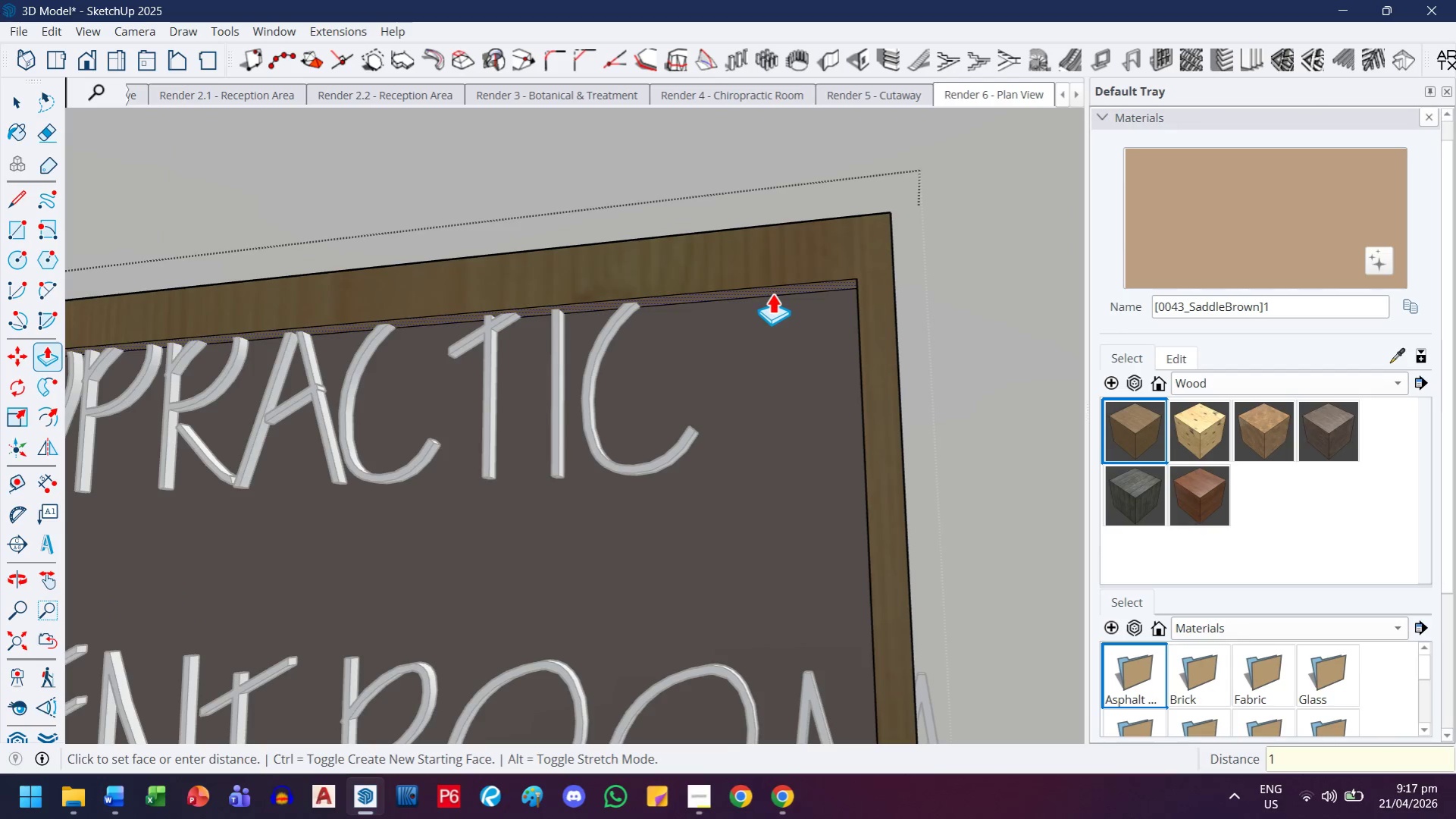 
key(Enter)
 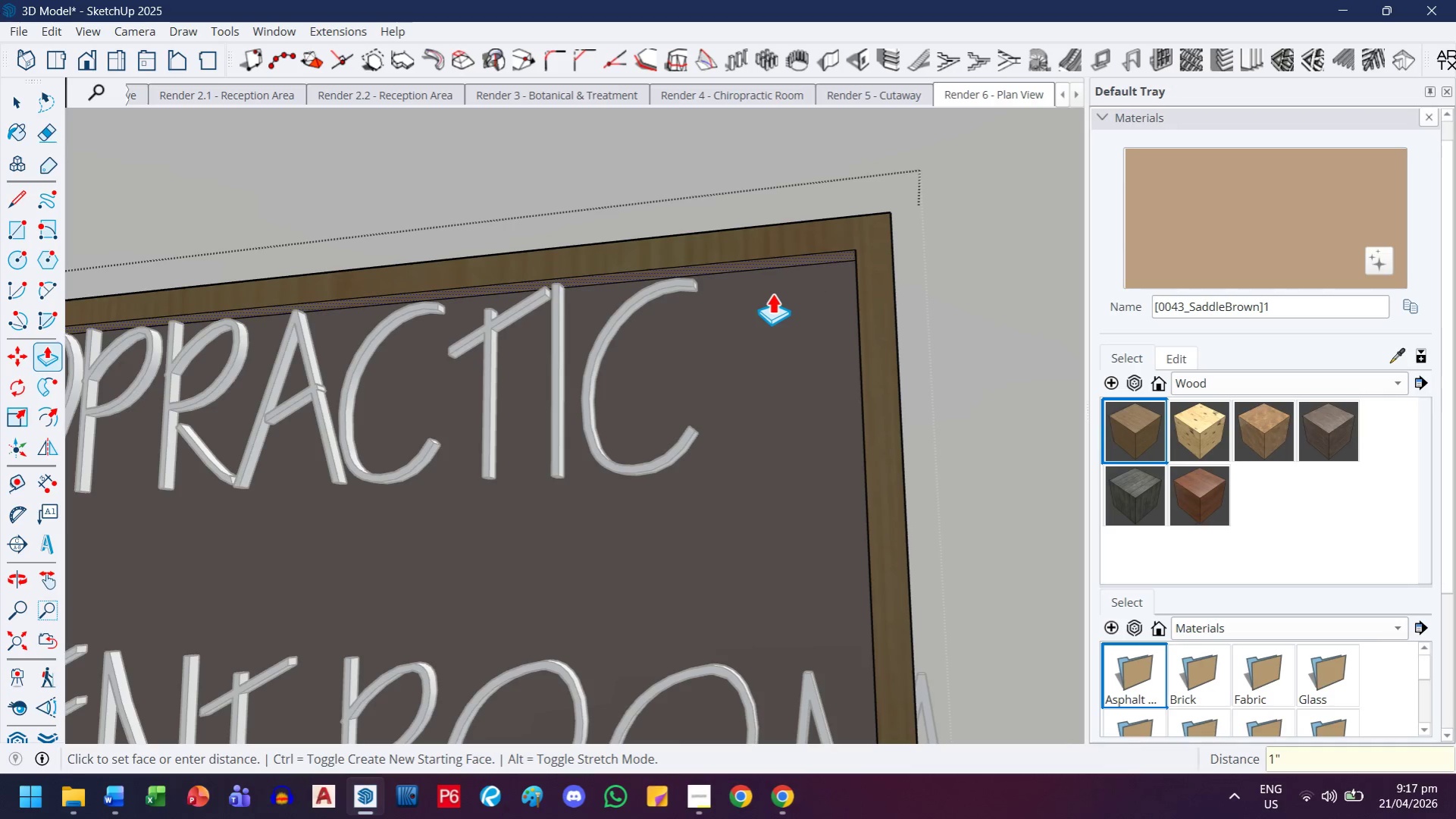 
scroll: coordinate [756, 319], scroll_direction: down, amount: 7.0
 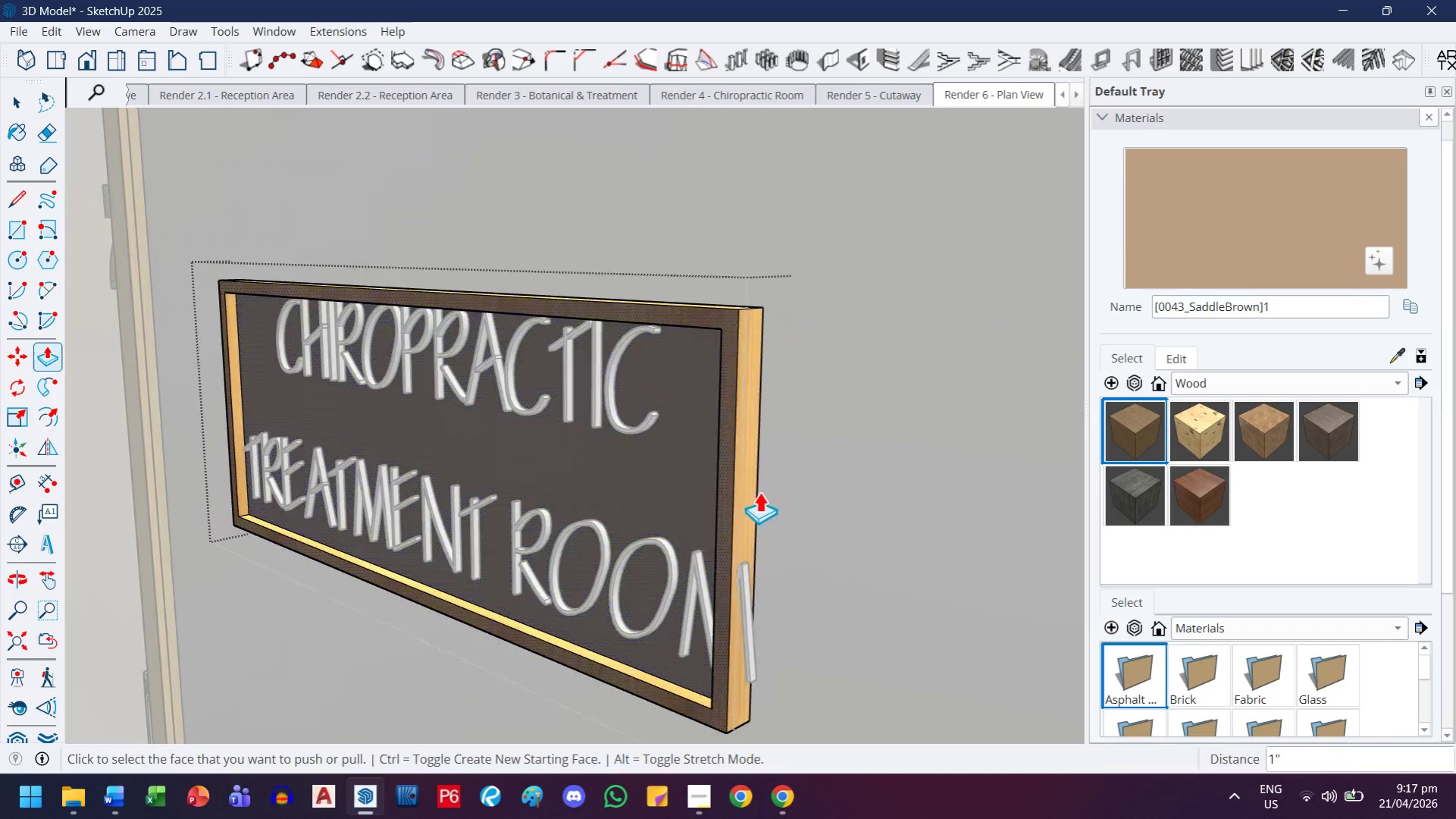 
left_click([736, 513])
 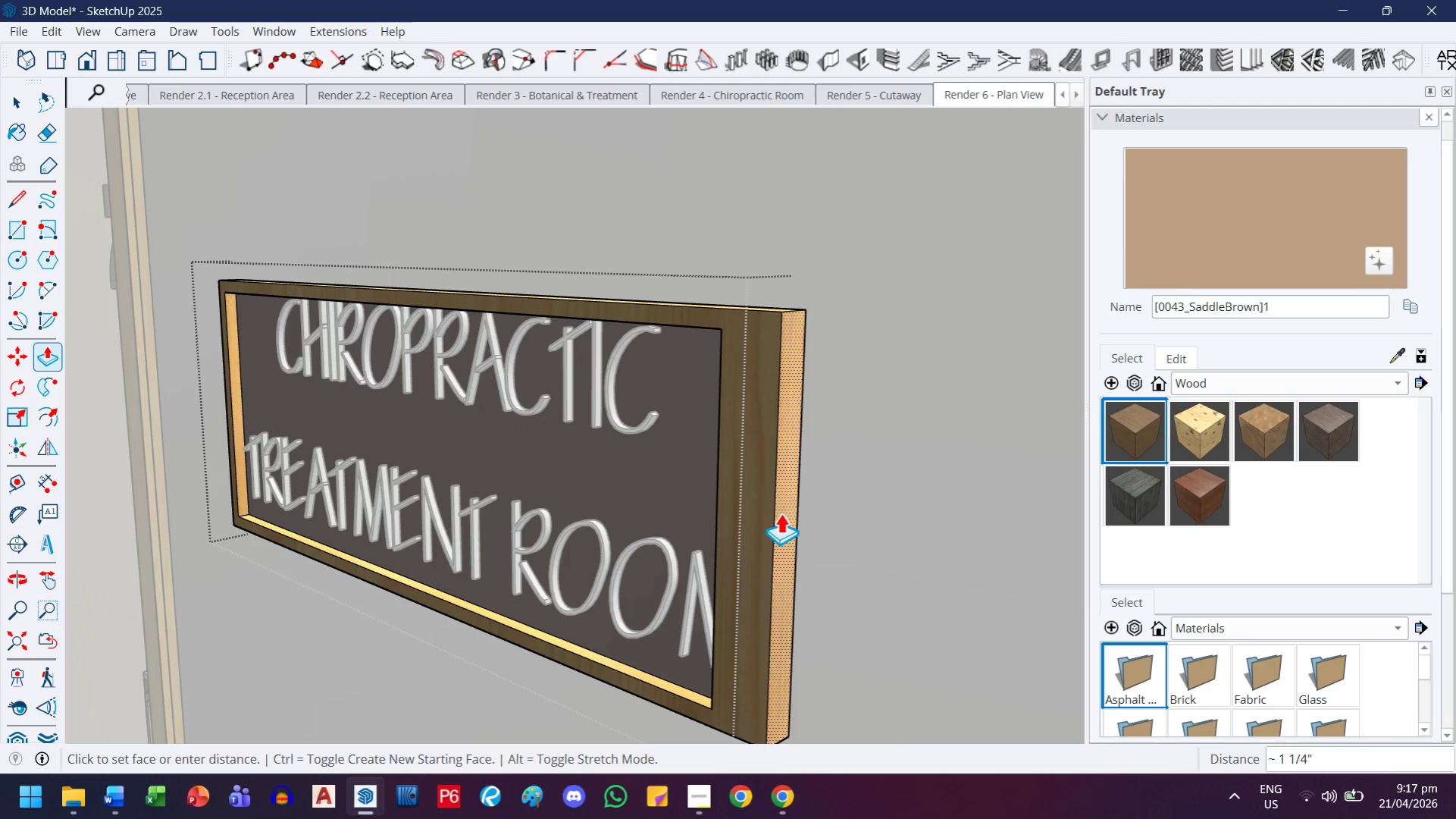 
key(2)
 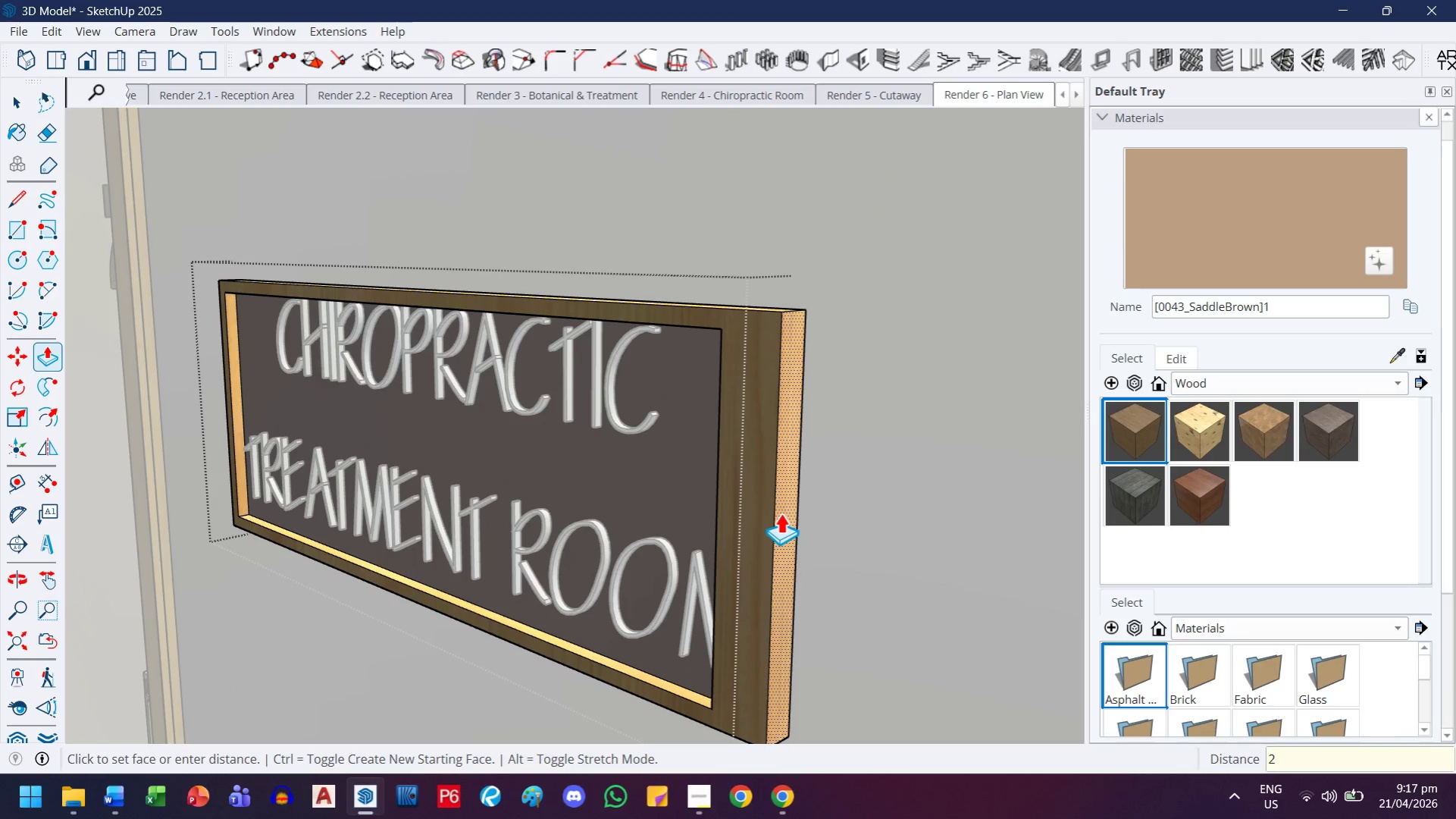 
key(Space)
 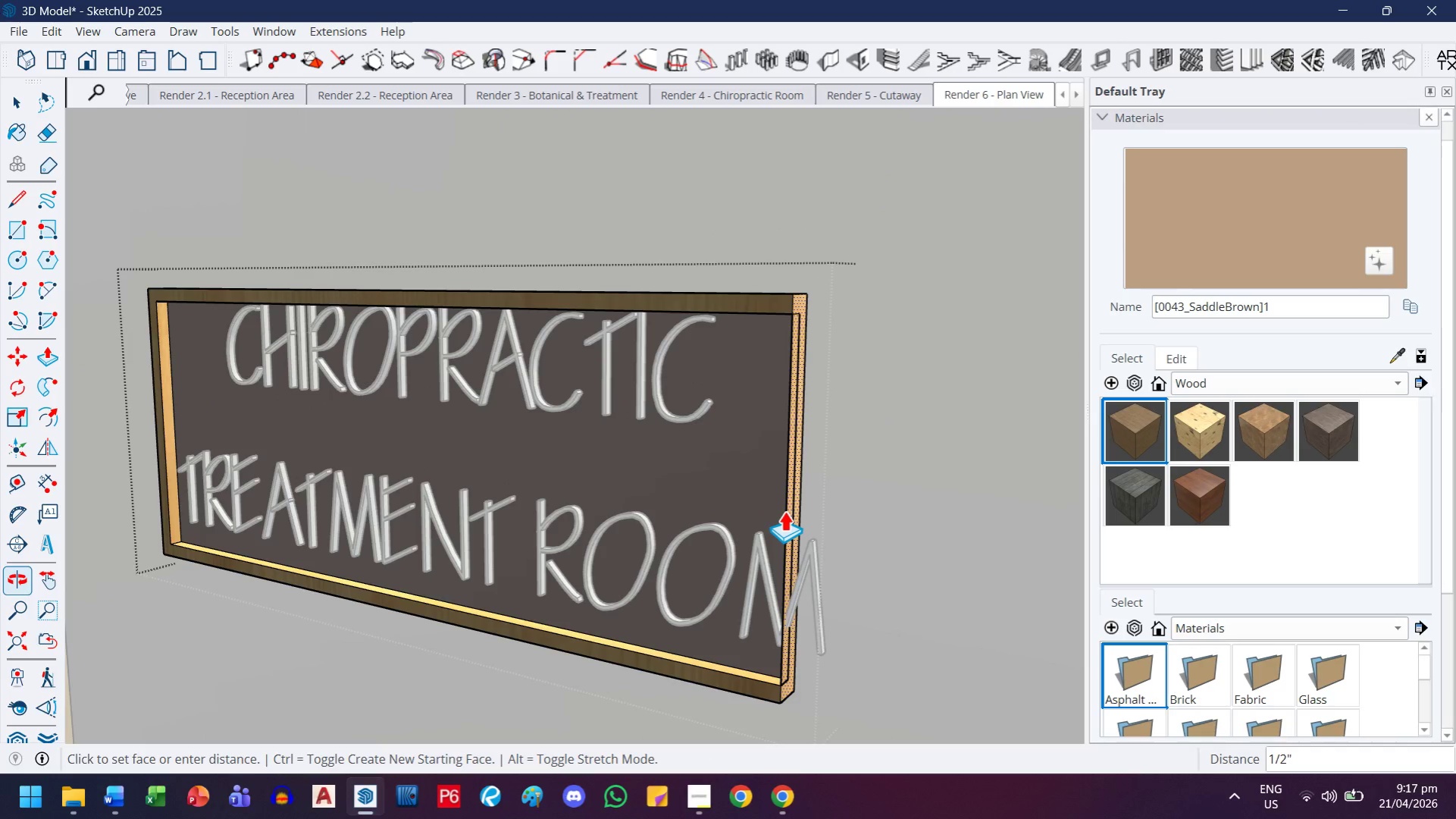 
key(Escape)
 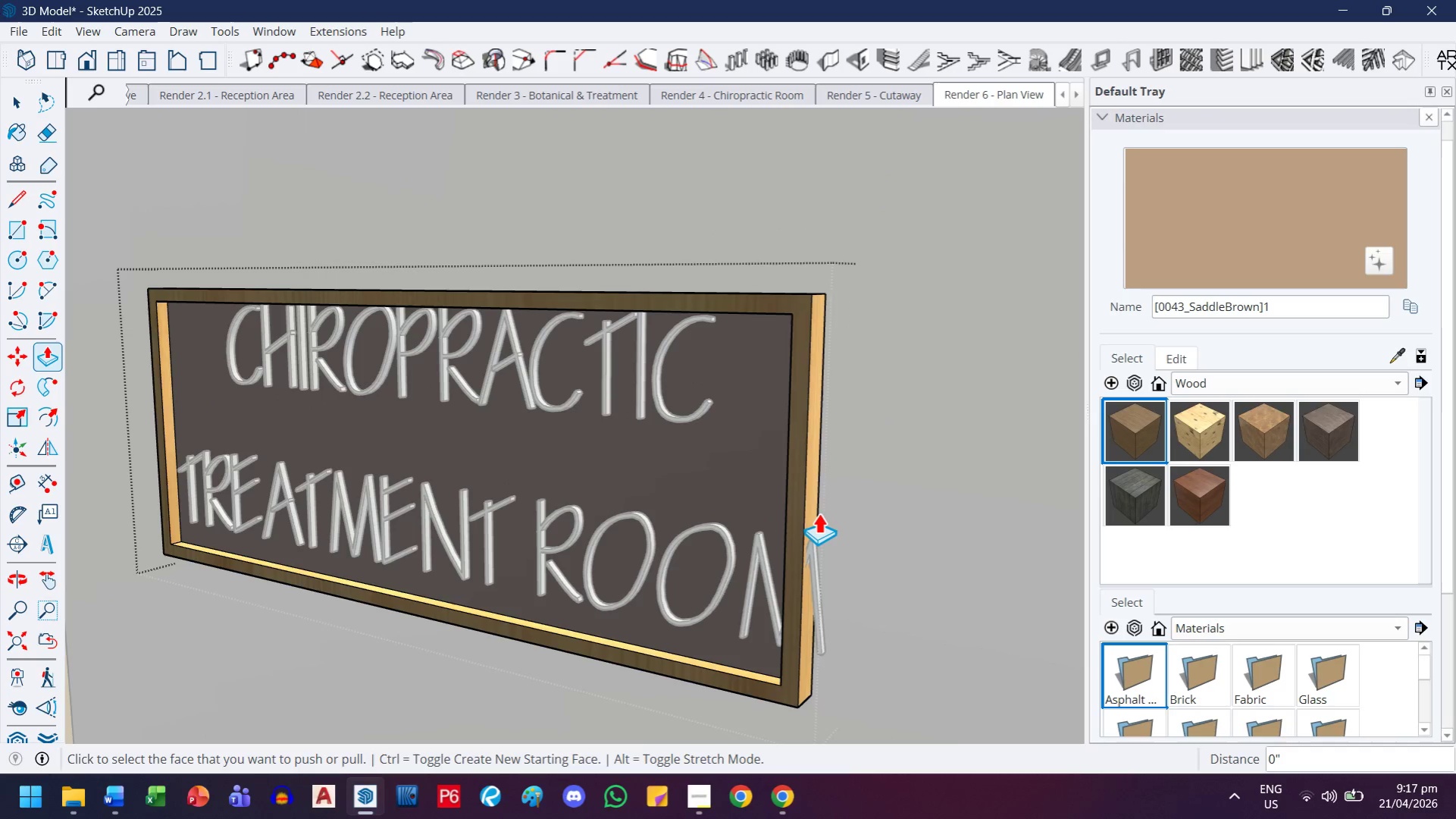 
left_click([818, 513])
 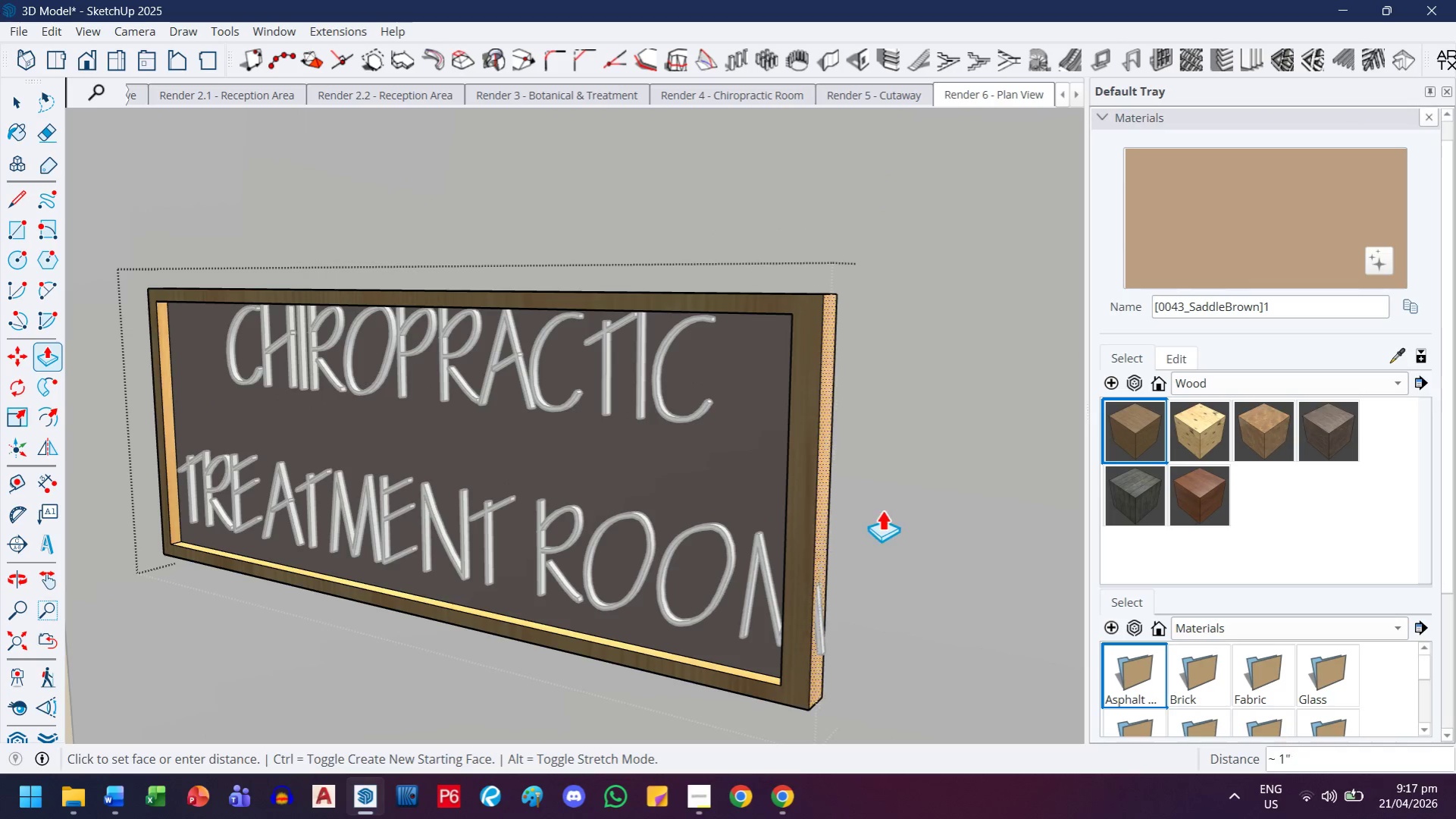 
key(2)
 